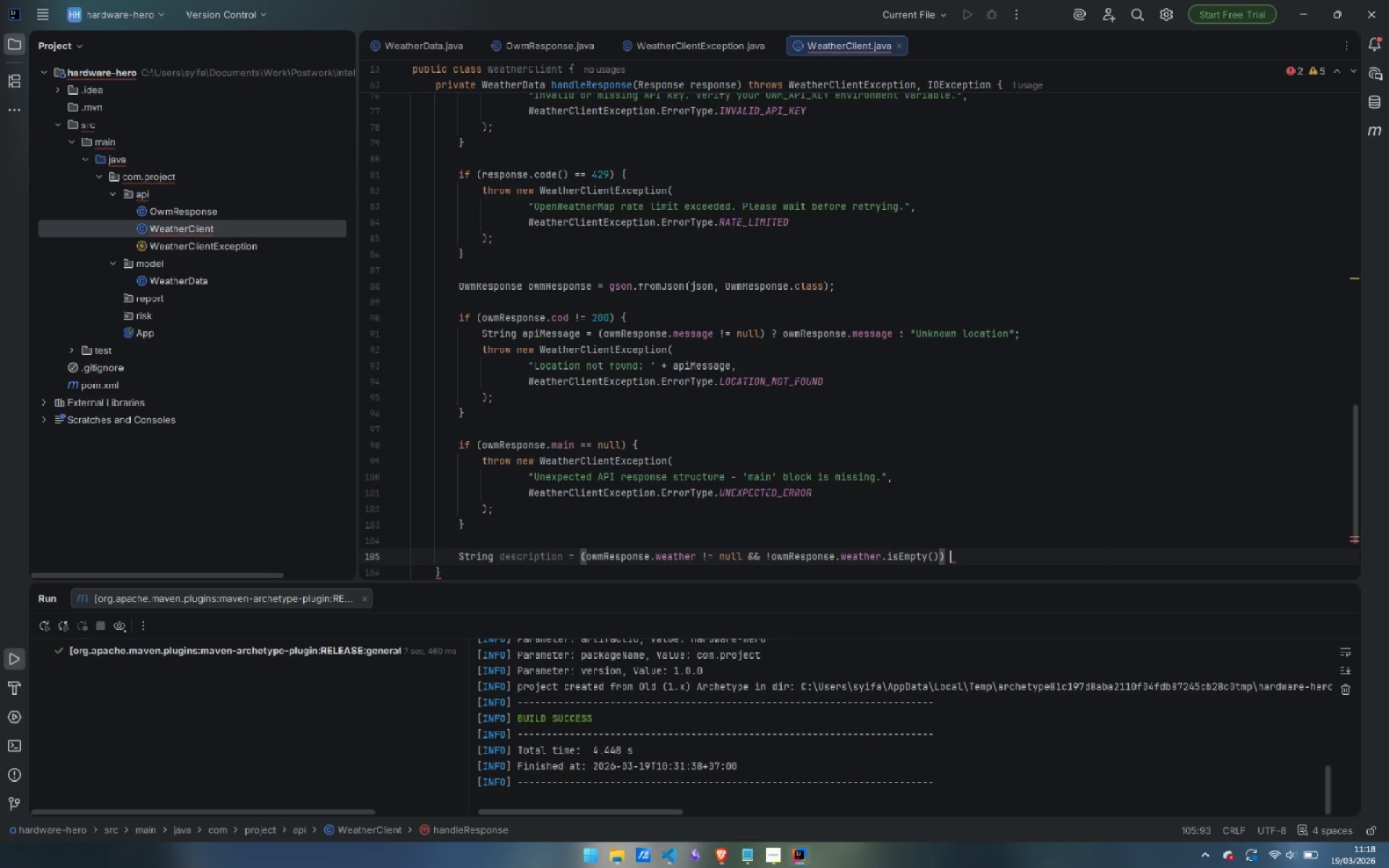 
key(Space)
 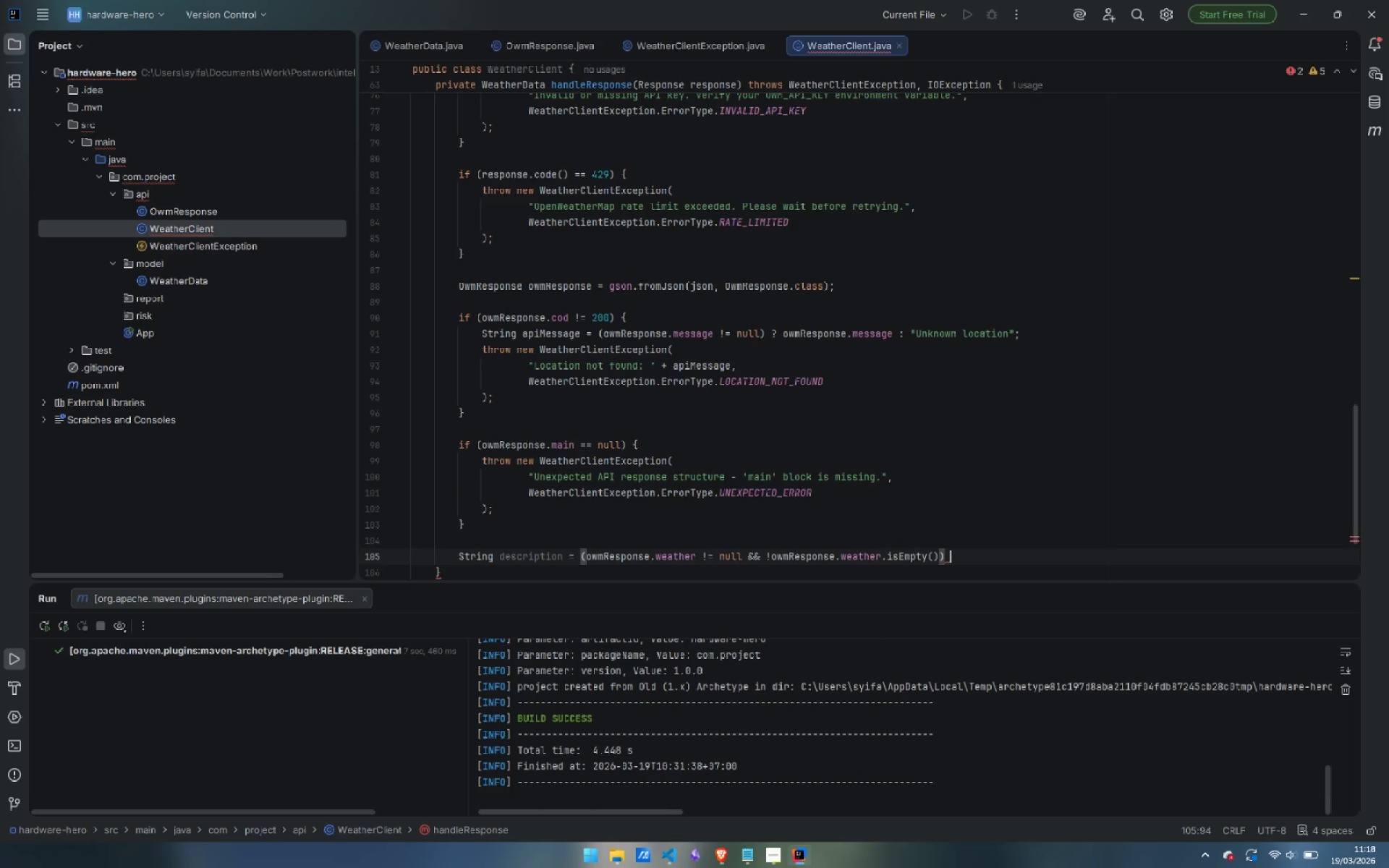 
key(Enter)
 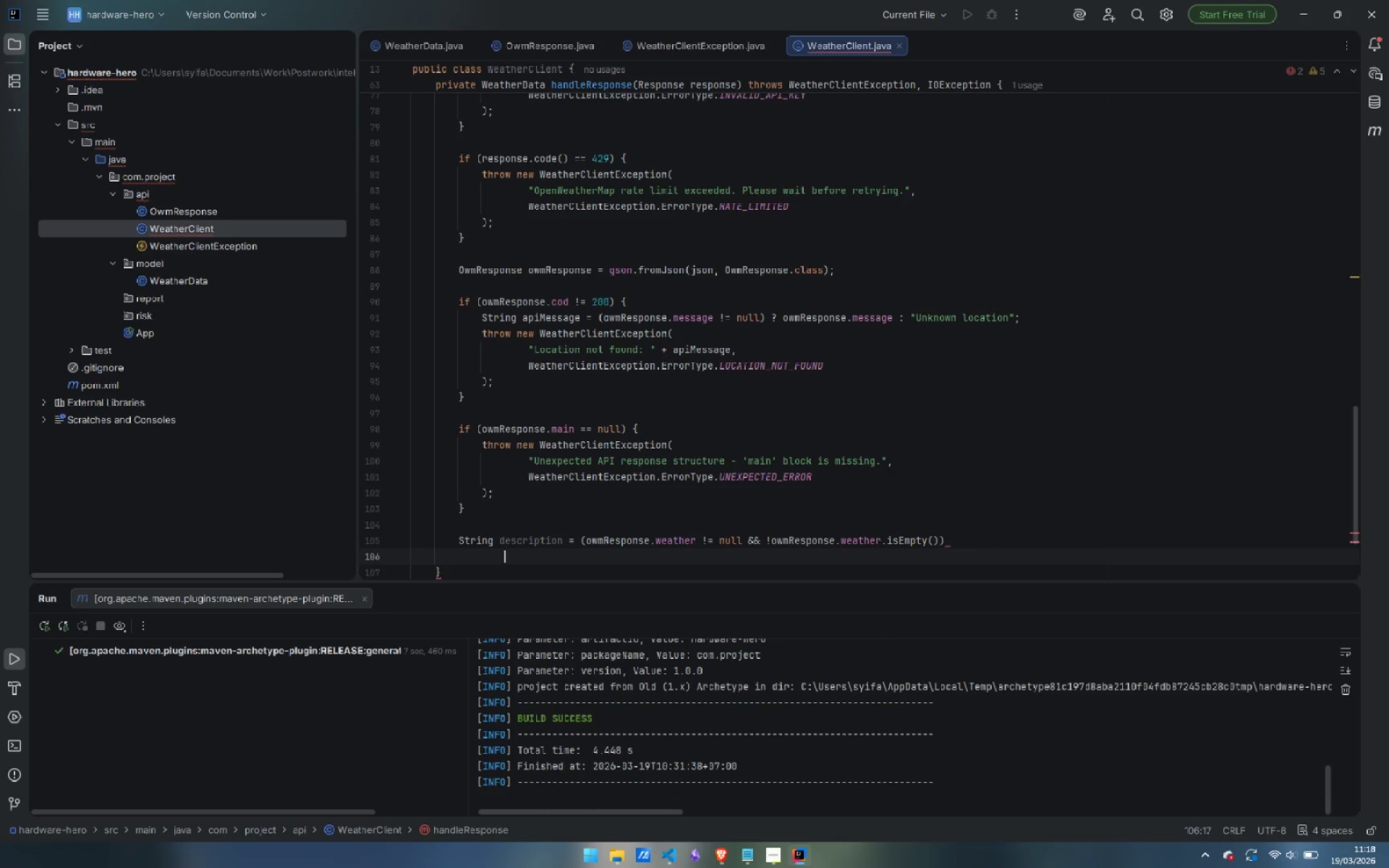 
type(? owmRe)
 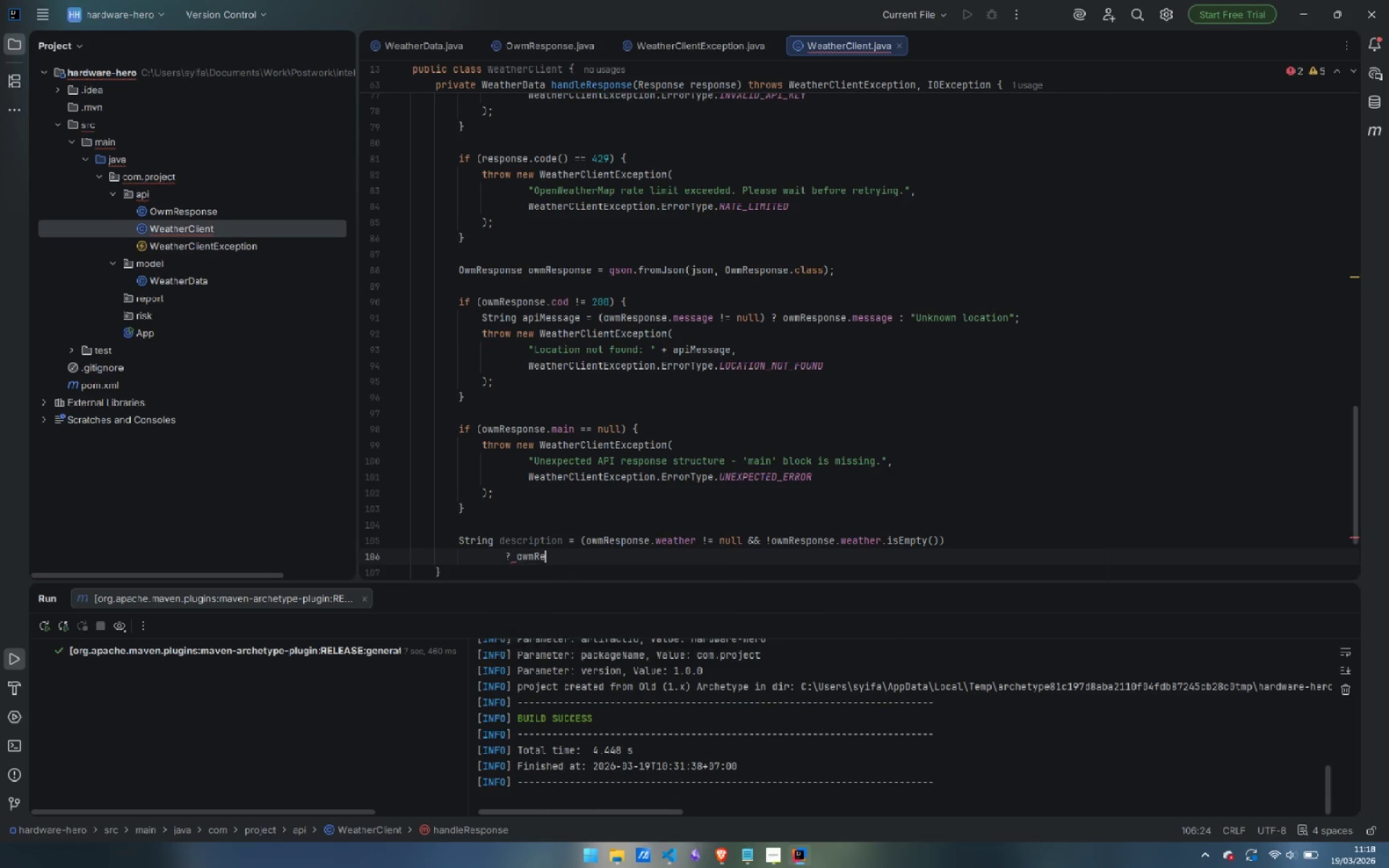 
key(Enter)
 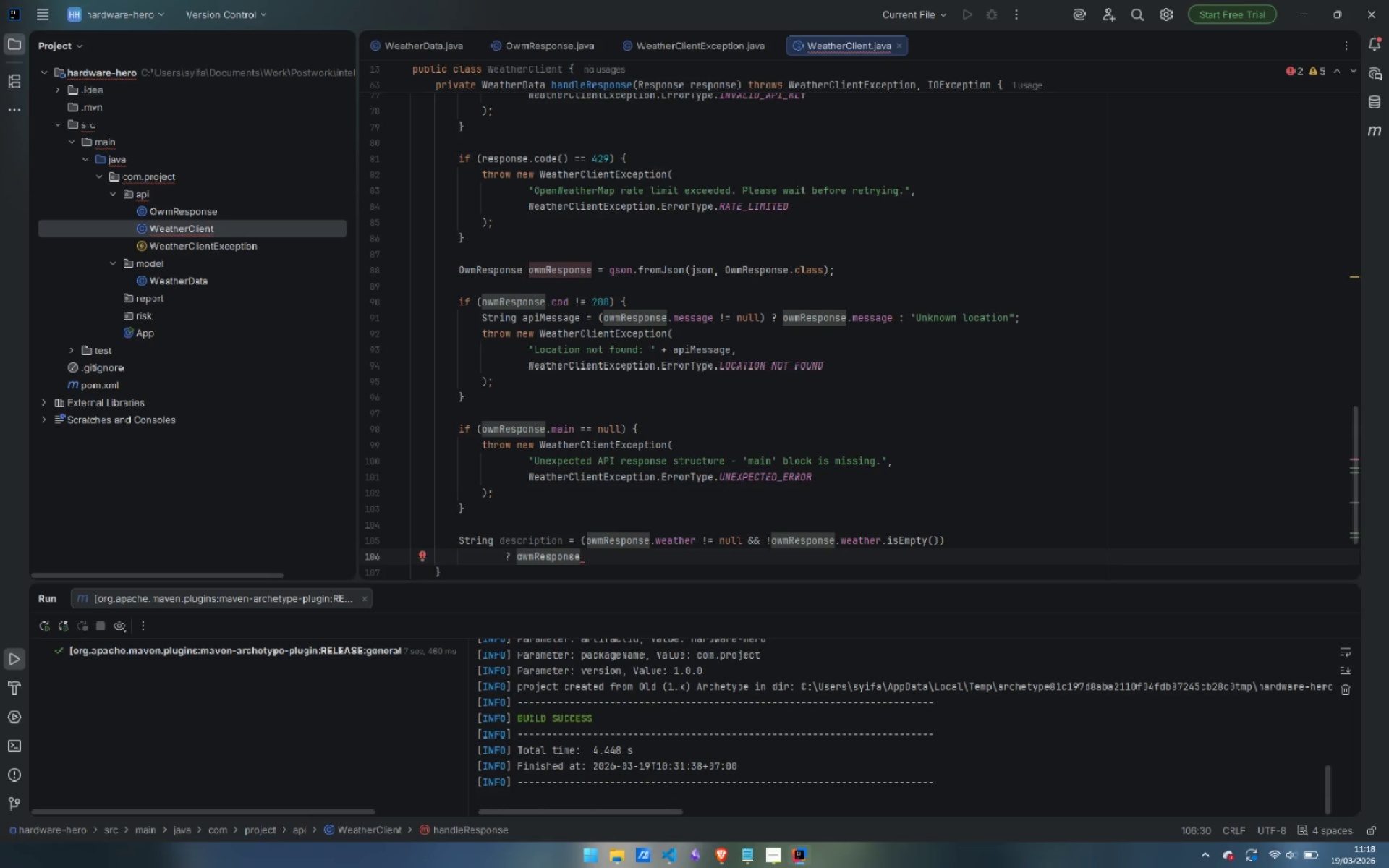 
type(.we)
 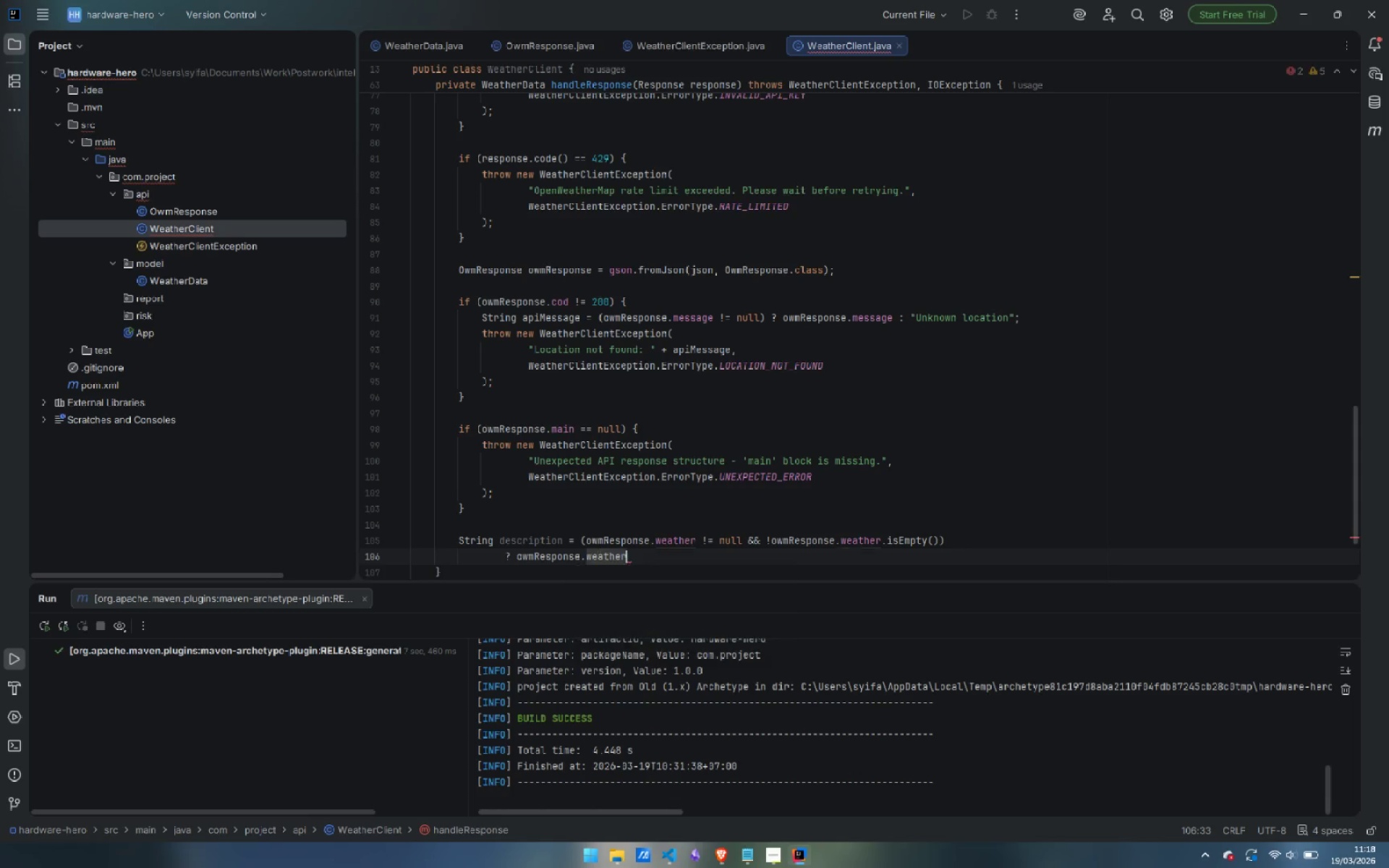 
key(Enter)
 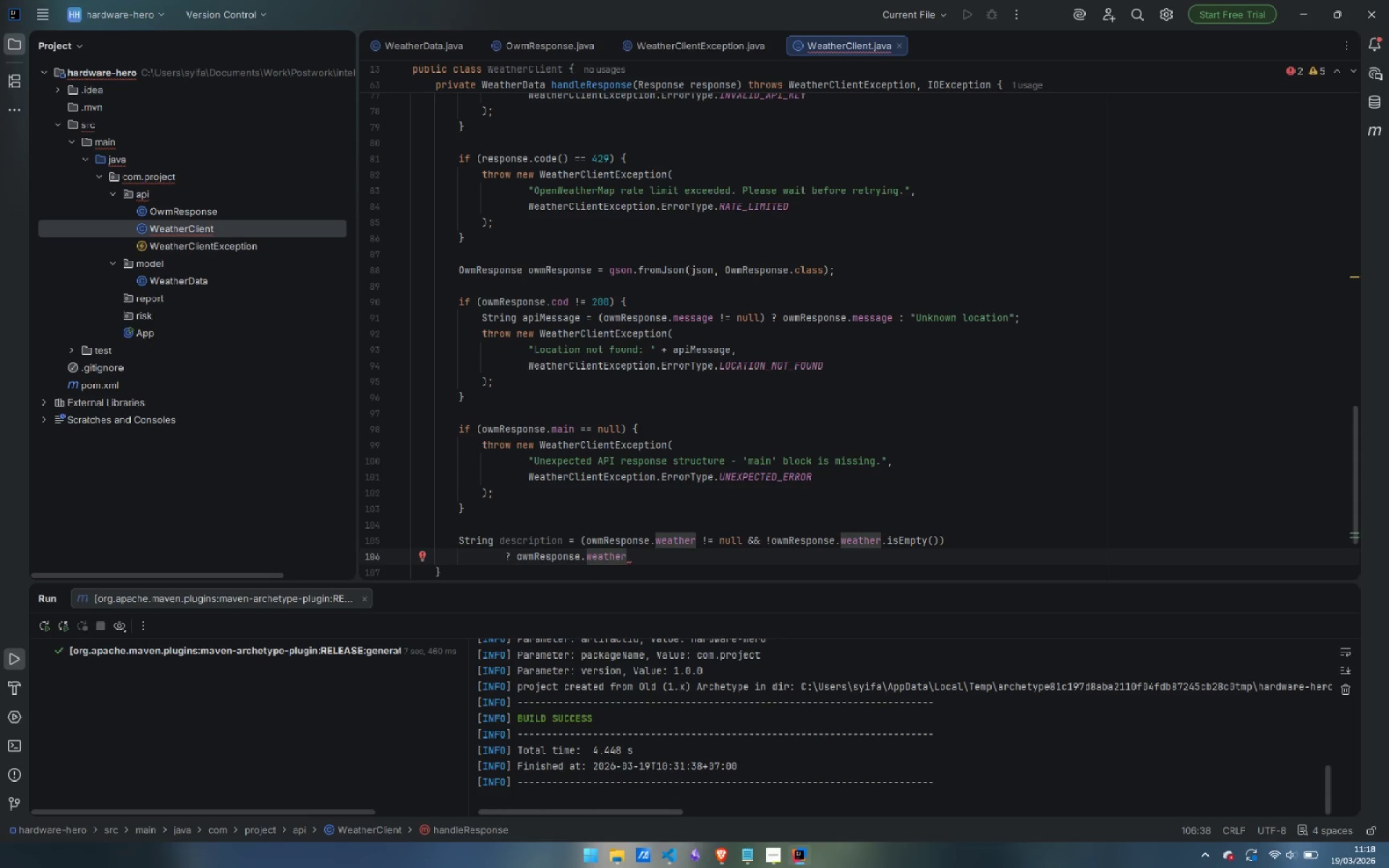 
type(.get)
 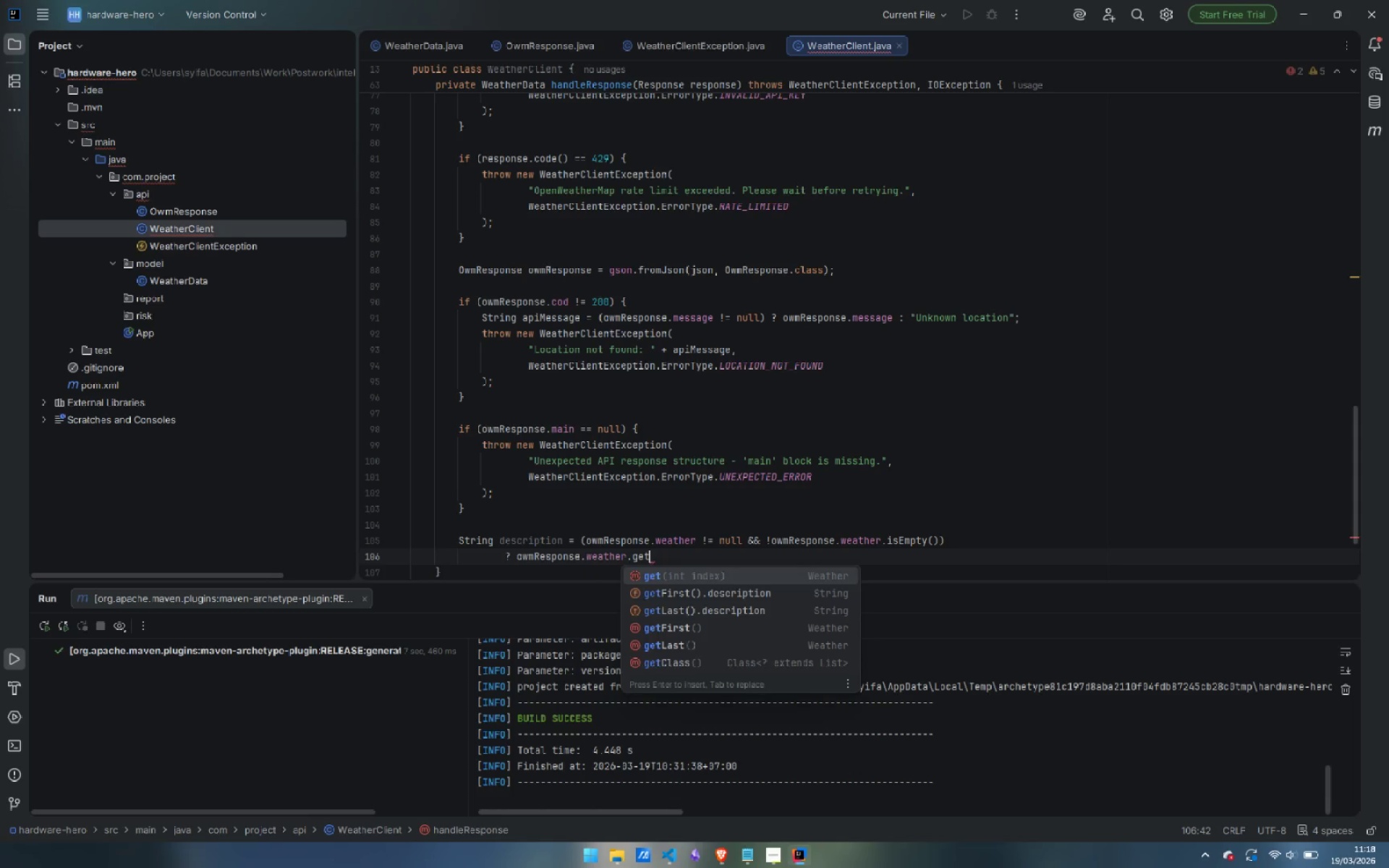 
key(Enter)
 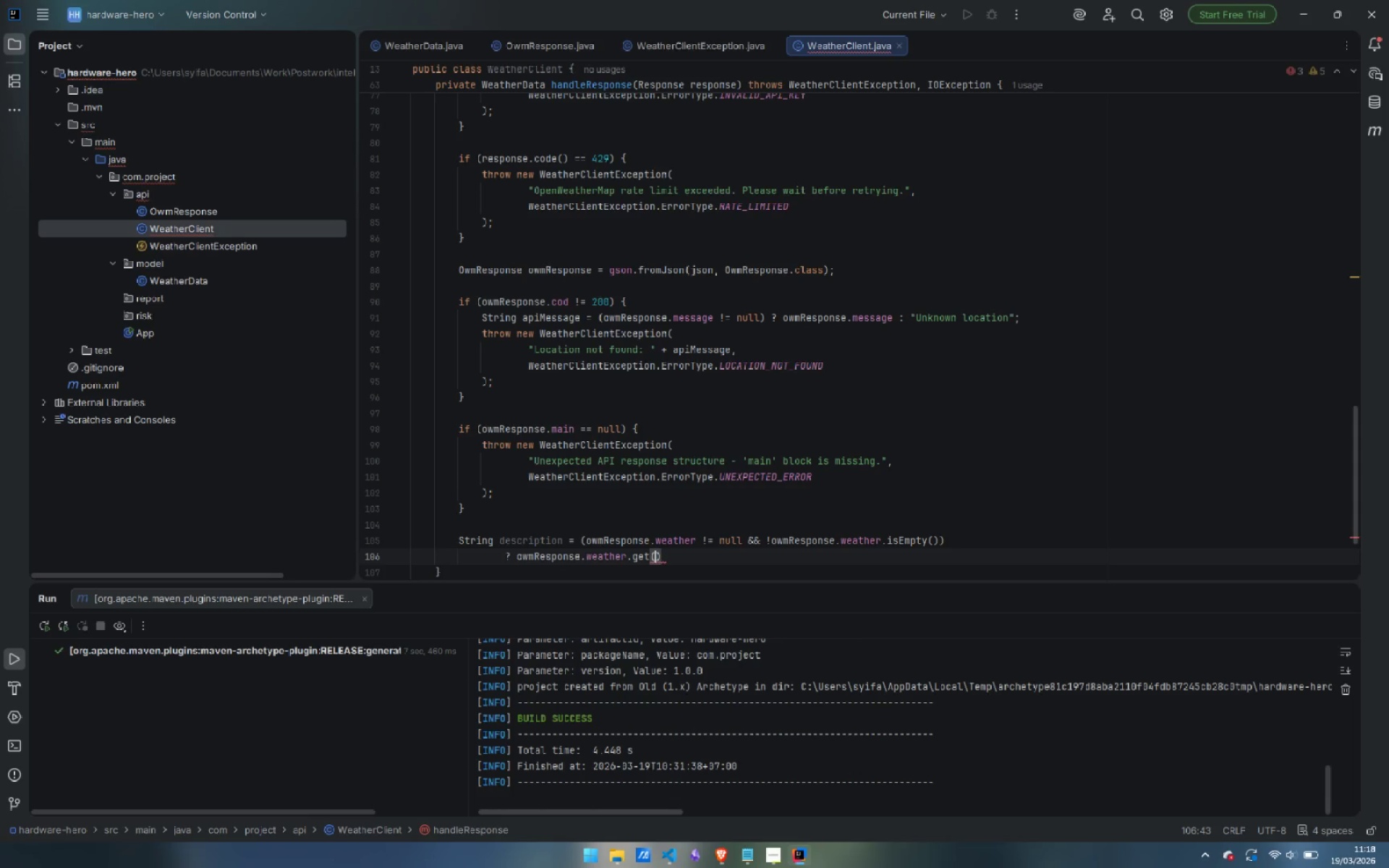 
key(0)
 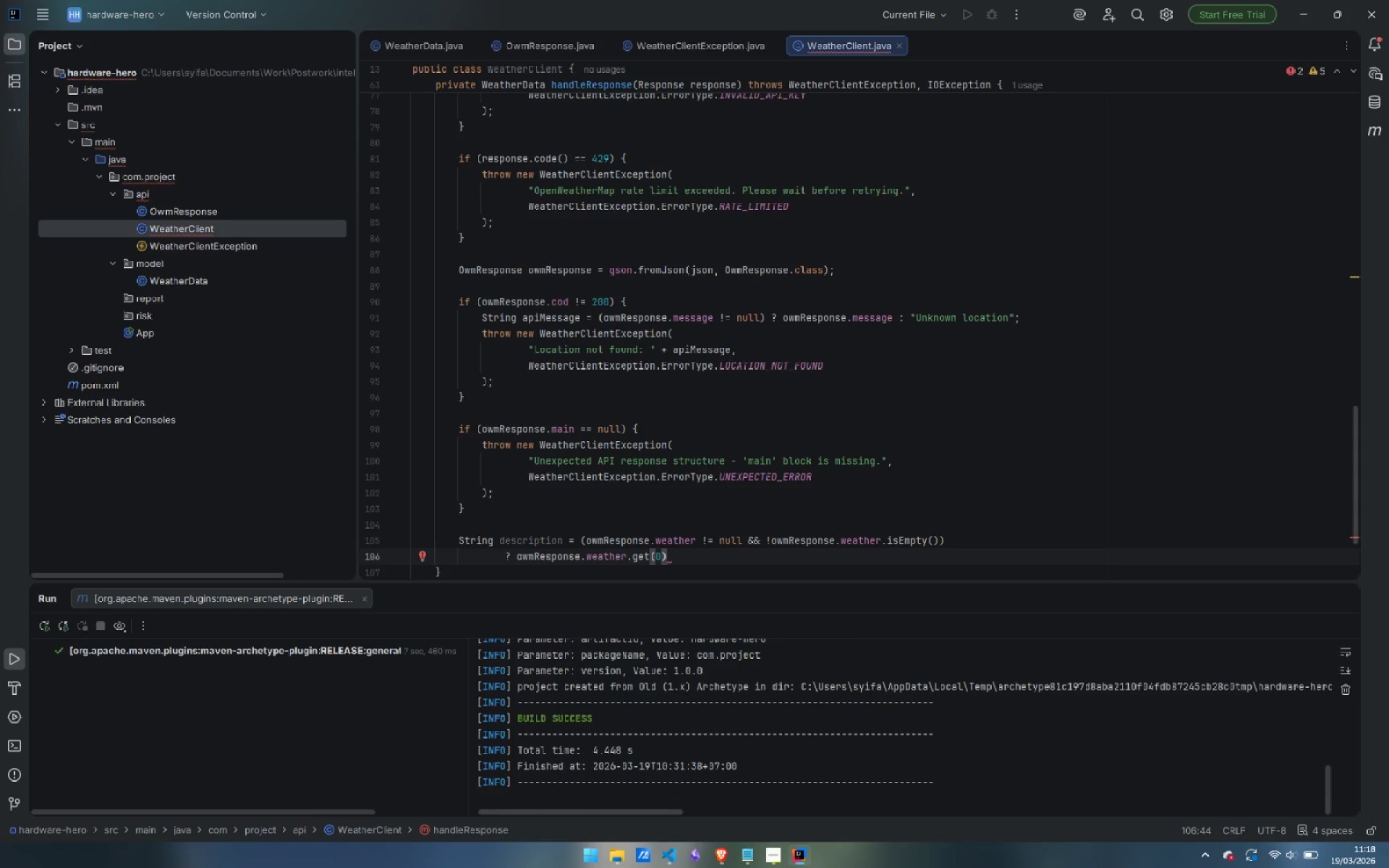 
key(ArrowRight)
 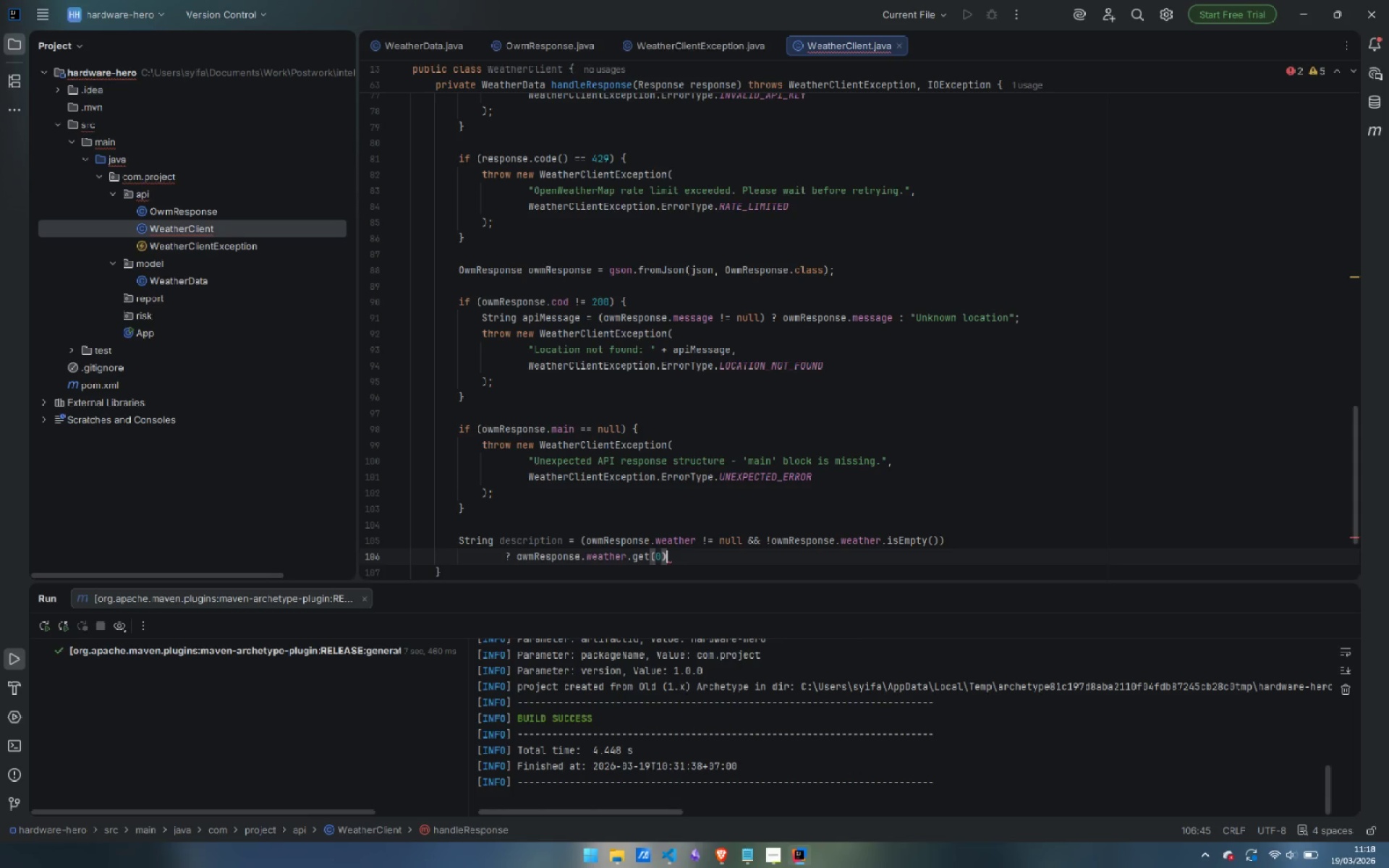 
type(.de)
 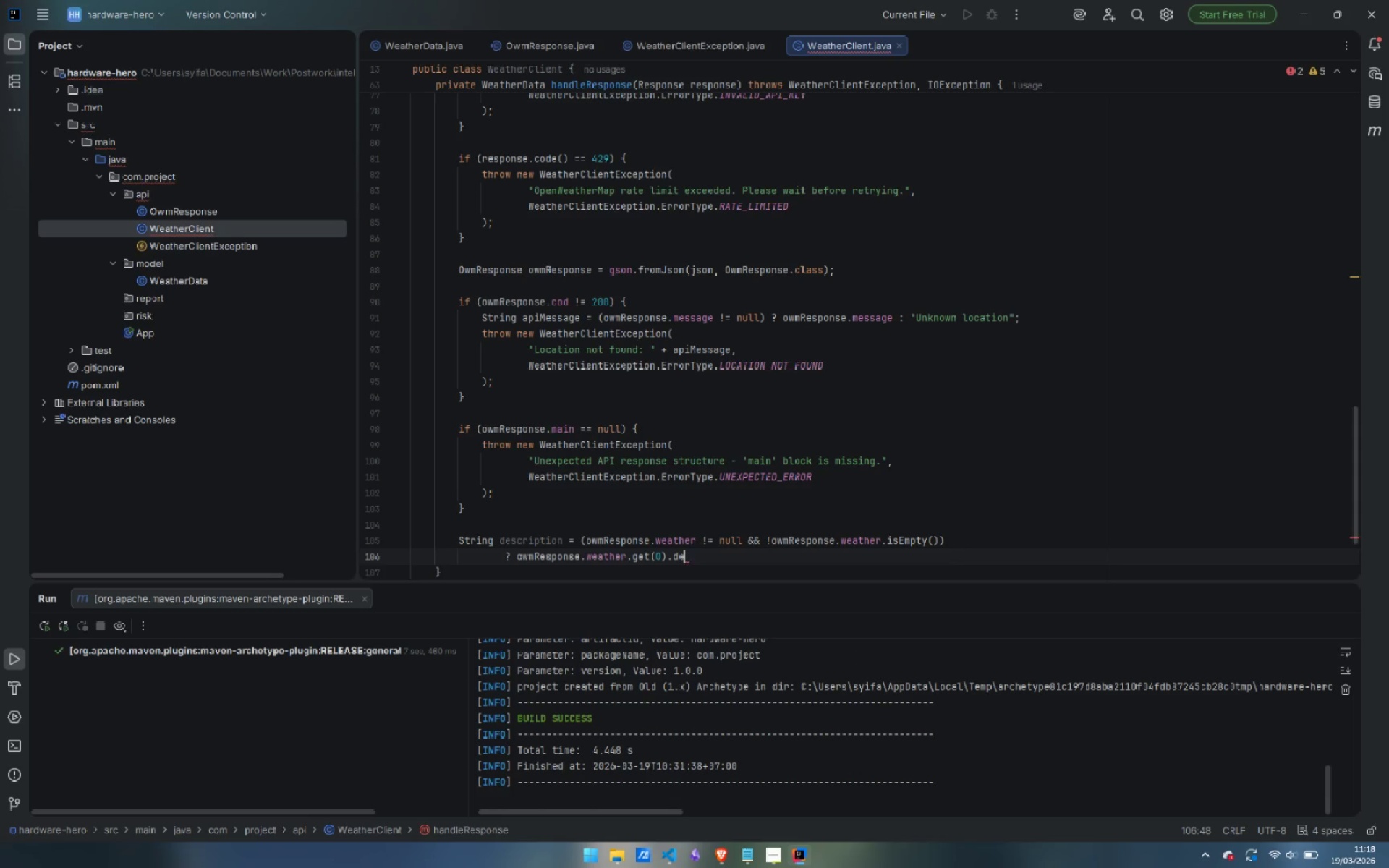 
key(Enter)
 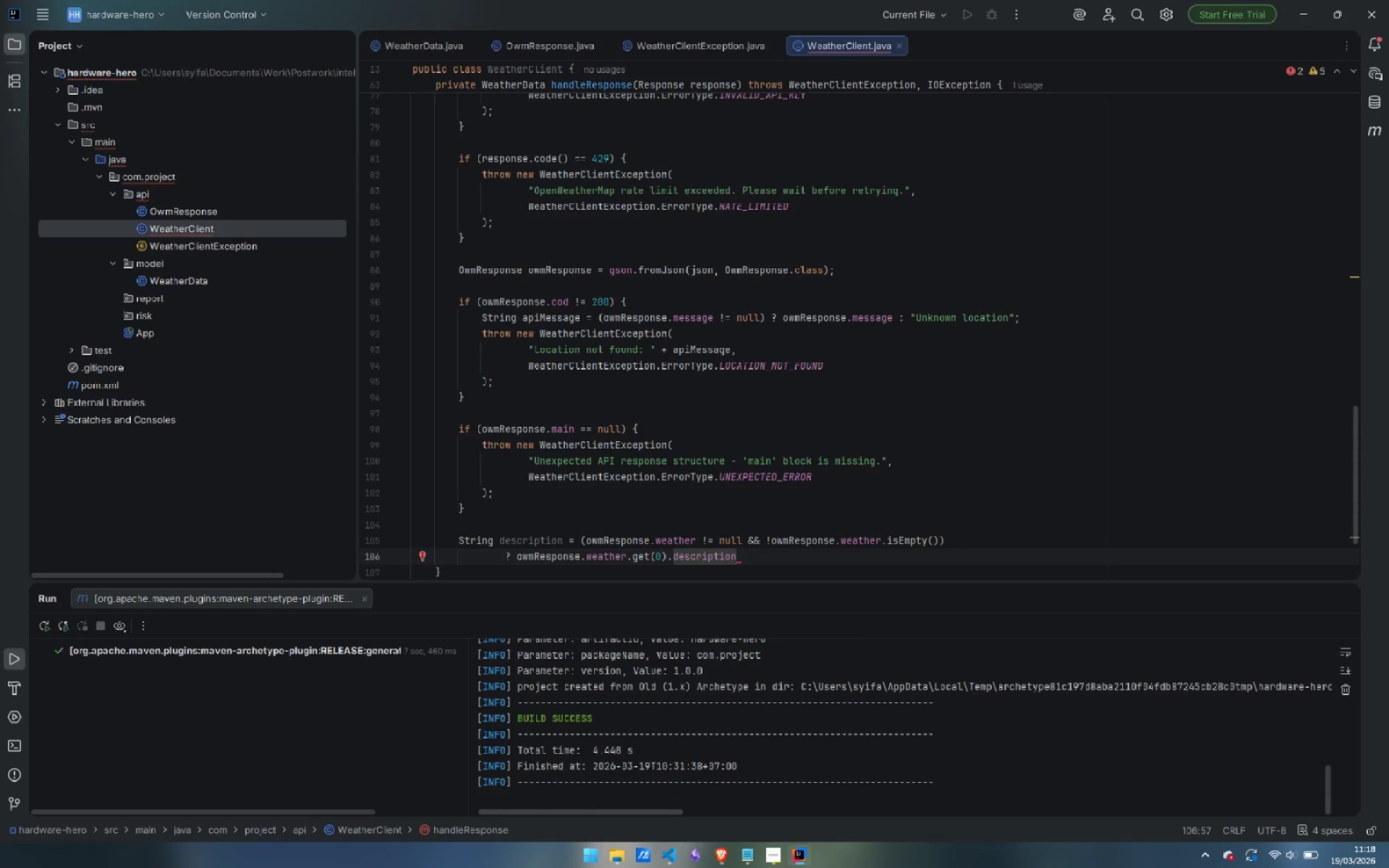 
key(Enter)
 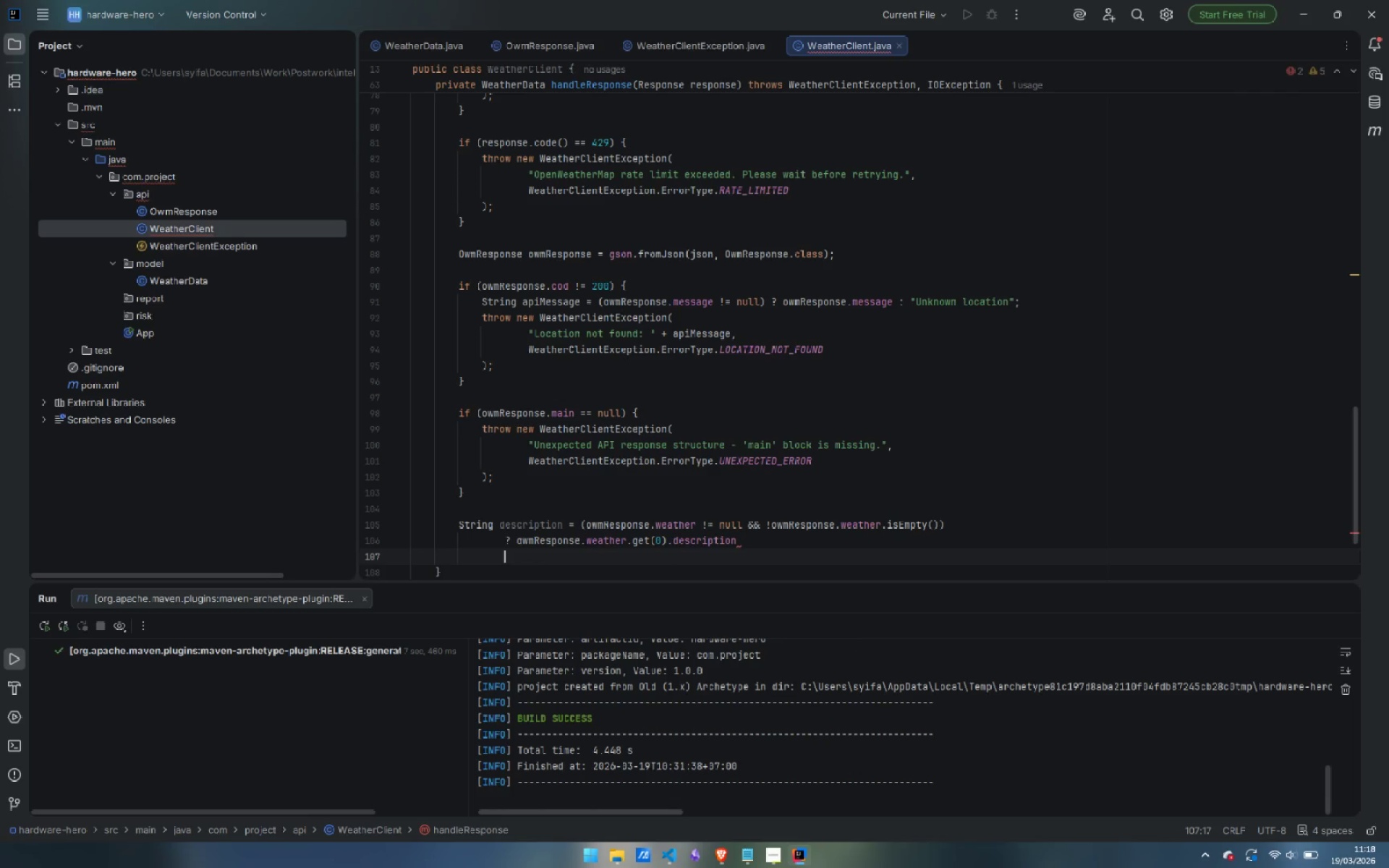 
key(Shift+Semicolon)
 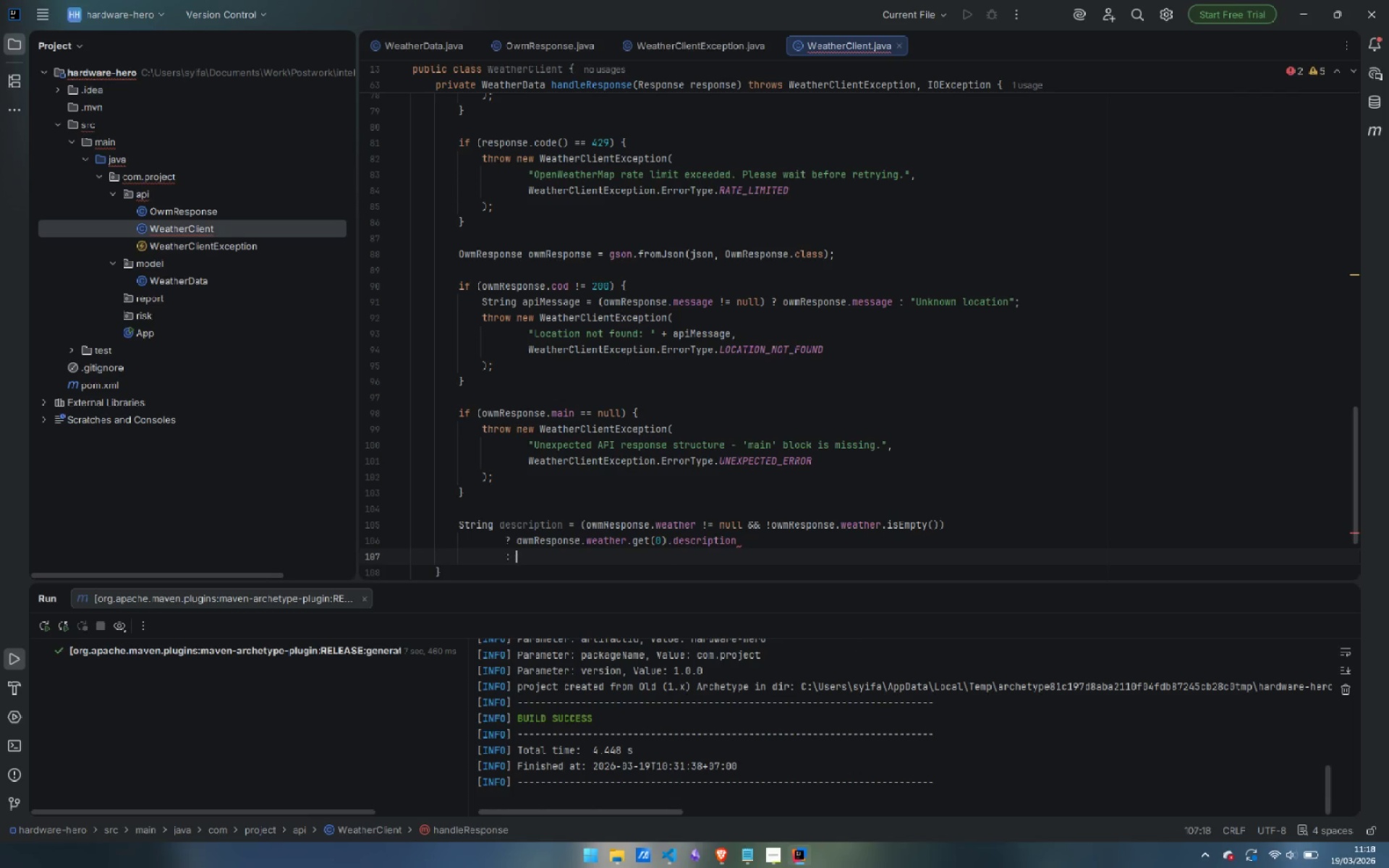 
key(Shift+Space)
 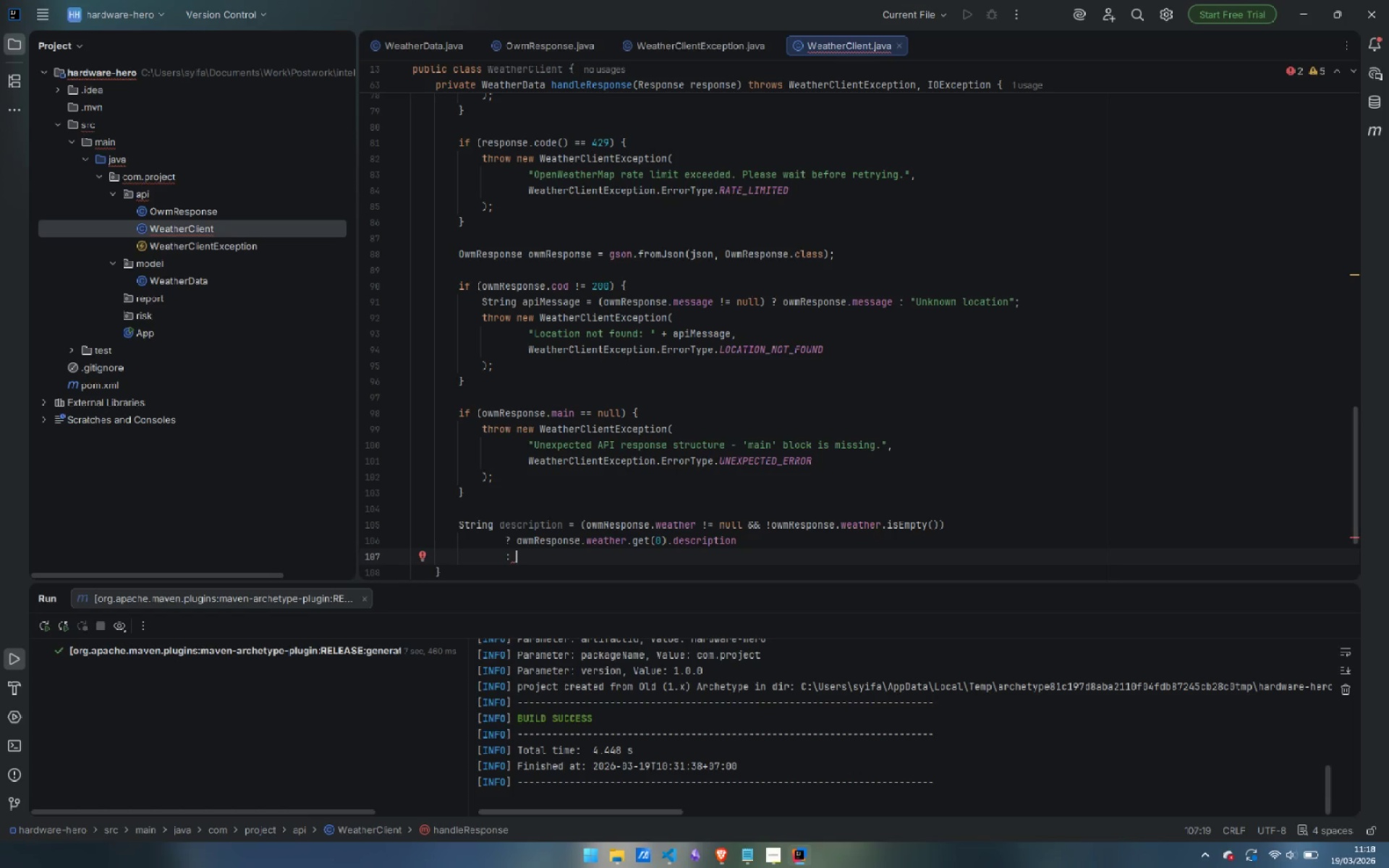 
key(Quote)
 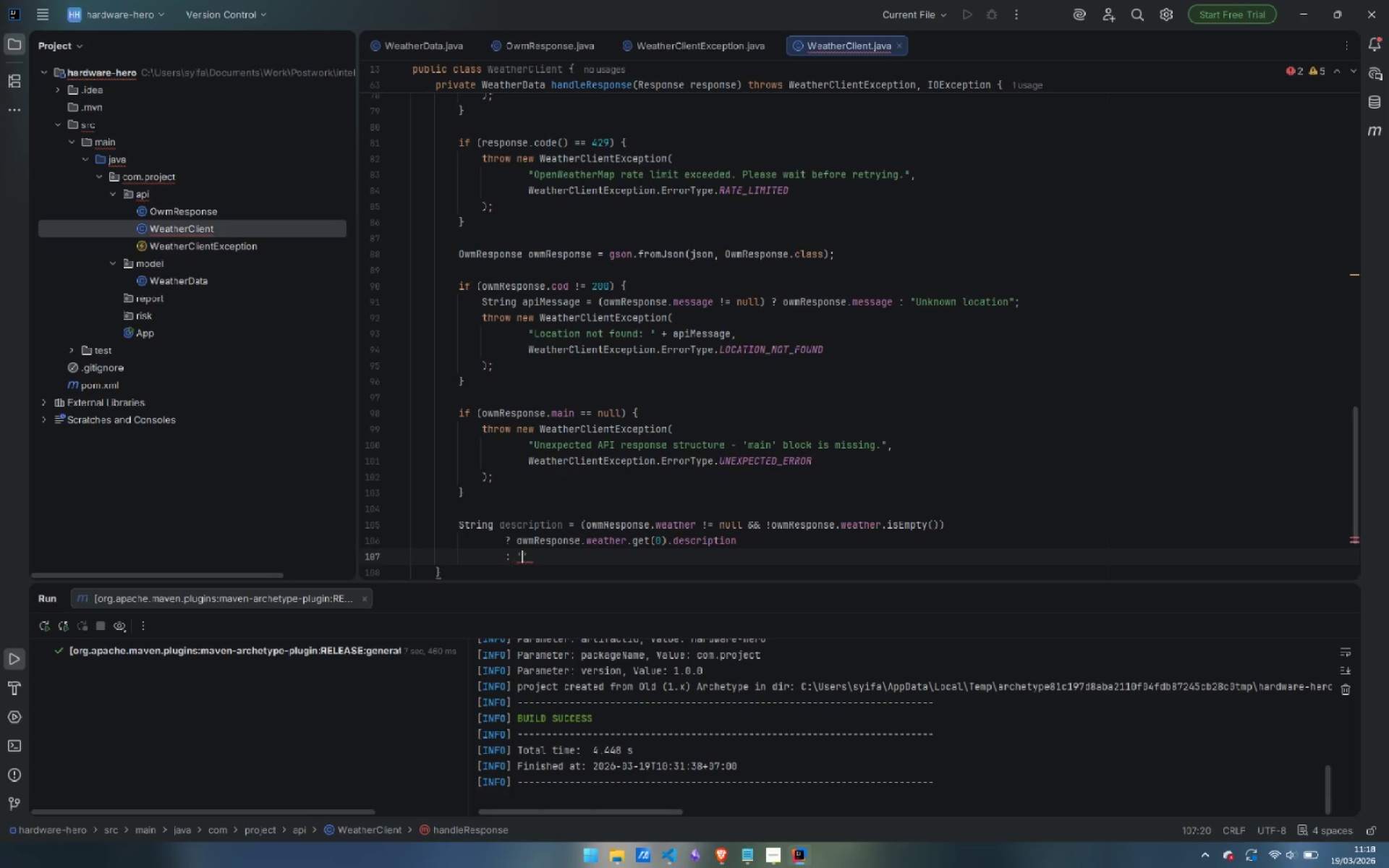 
key(Backspace)
 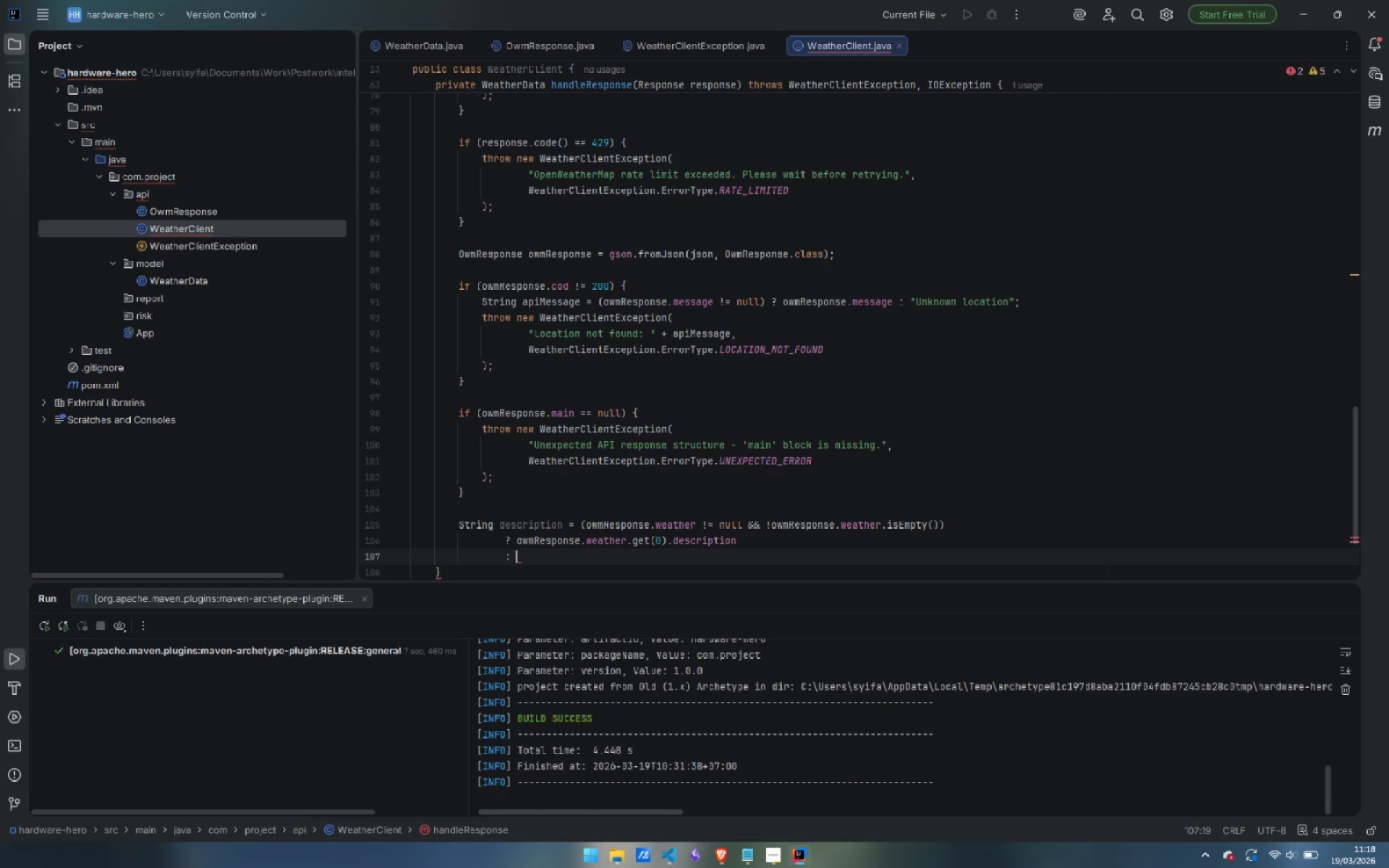 
key(Shift+Quote)
 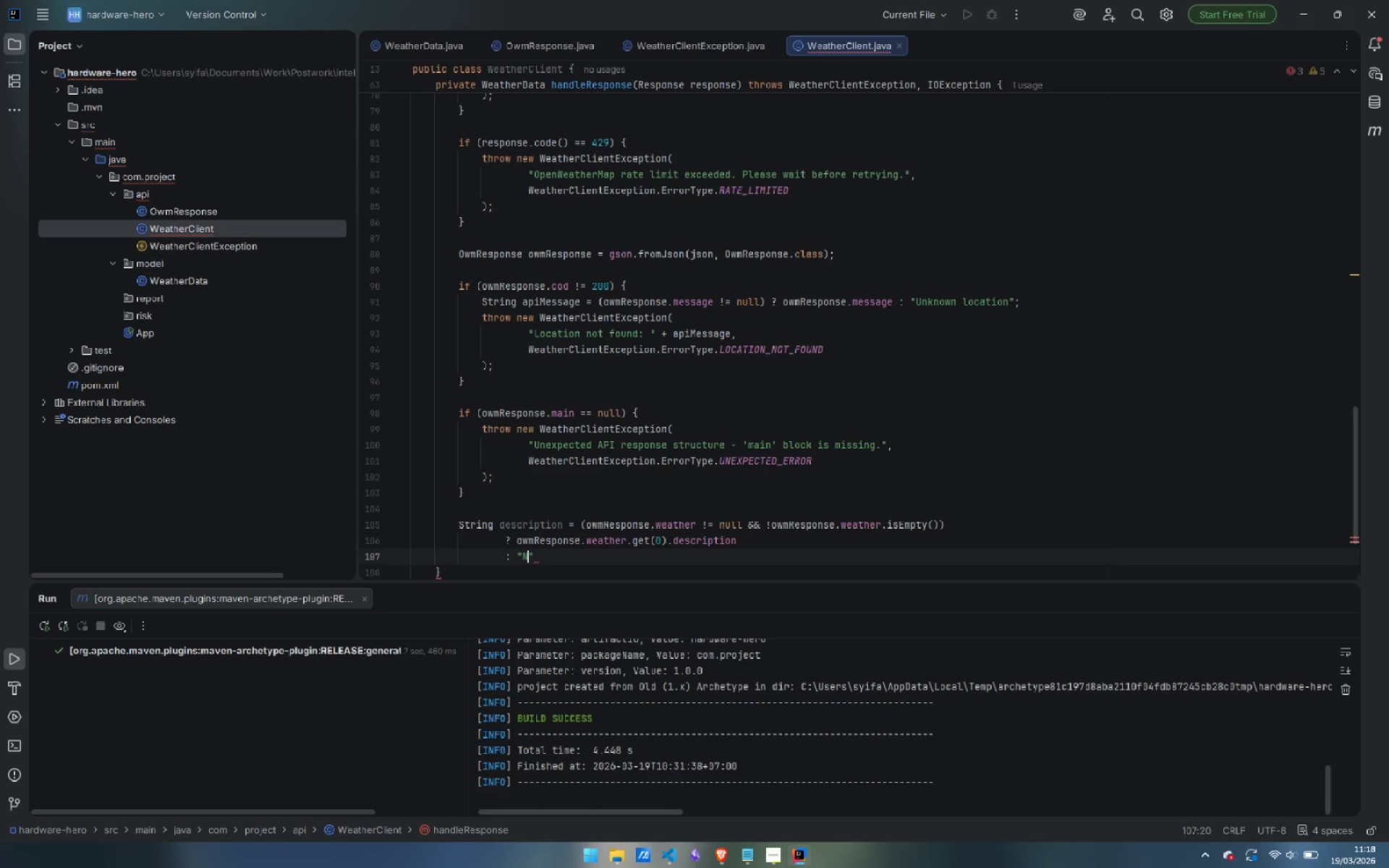 
key(Shift+N)
 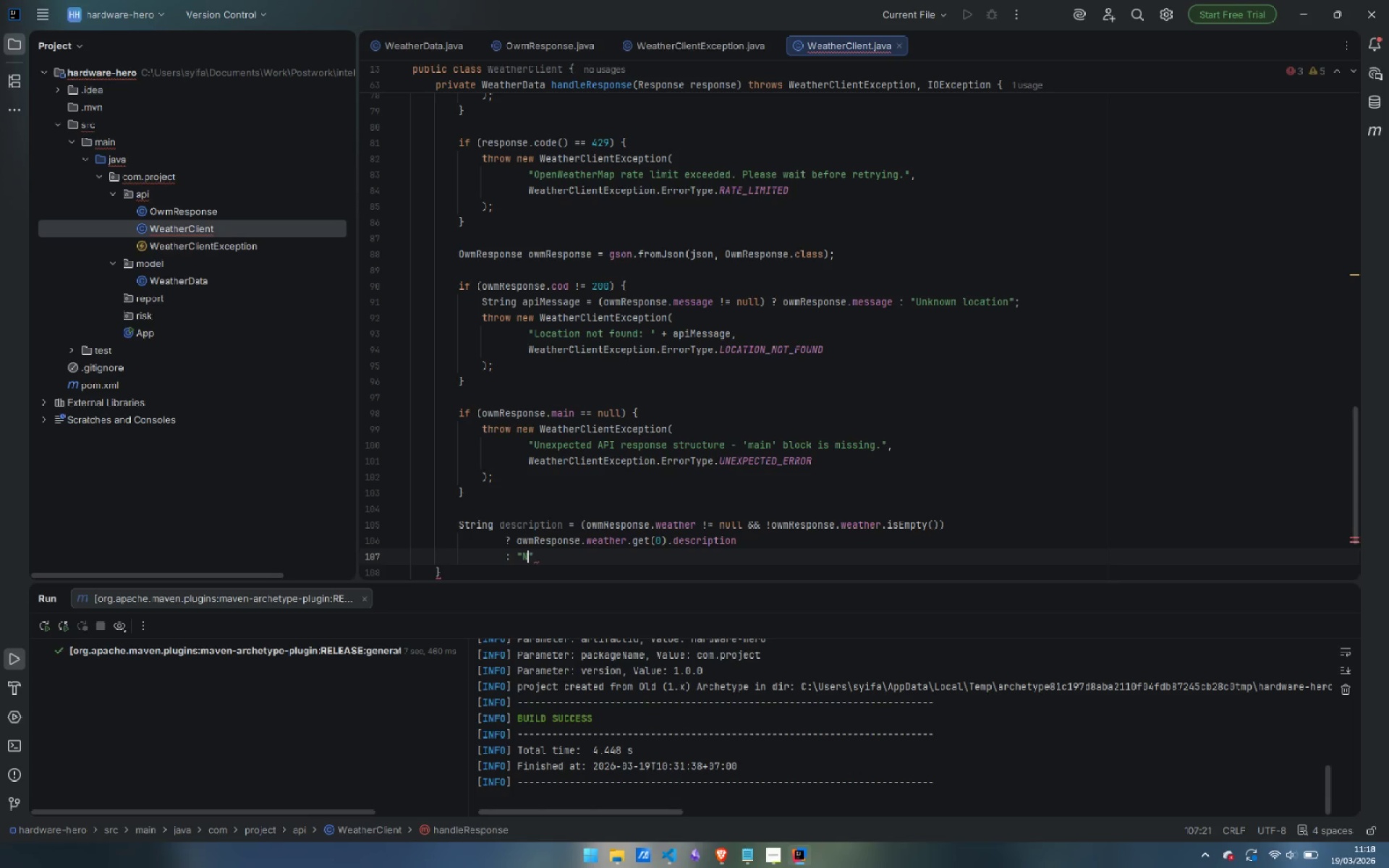 
key(Slash)
 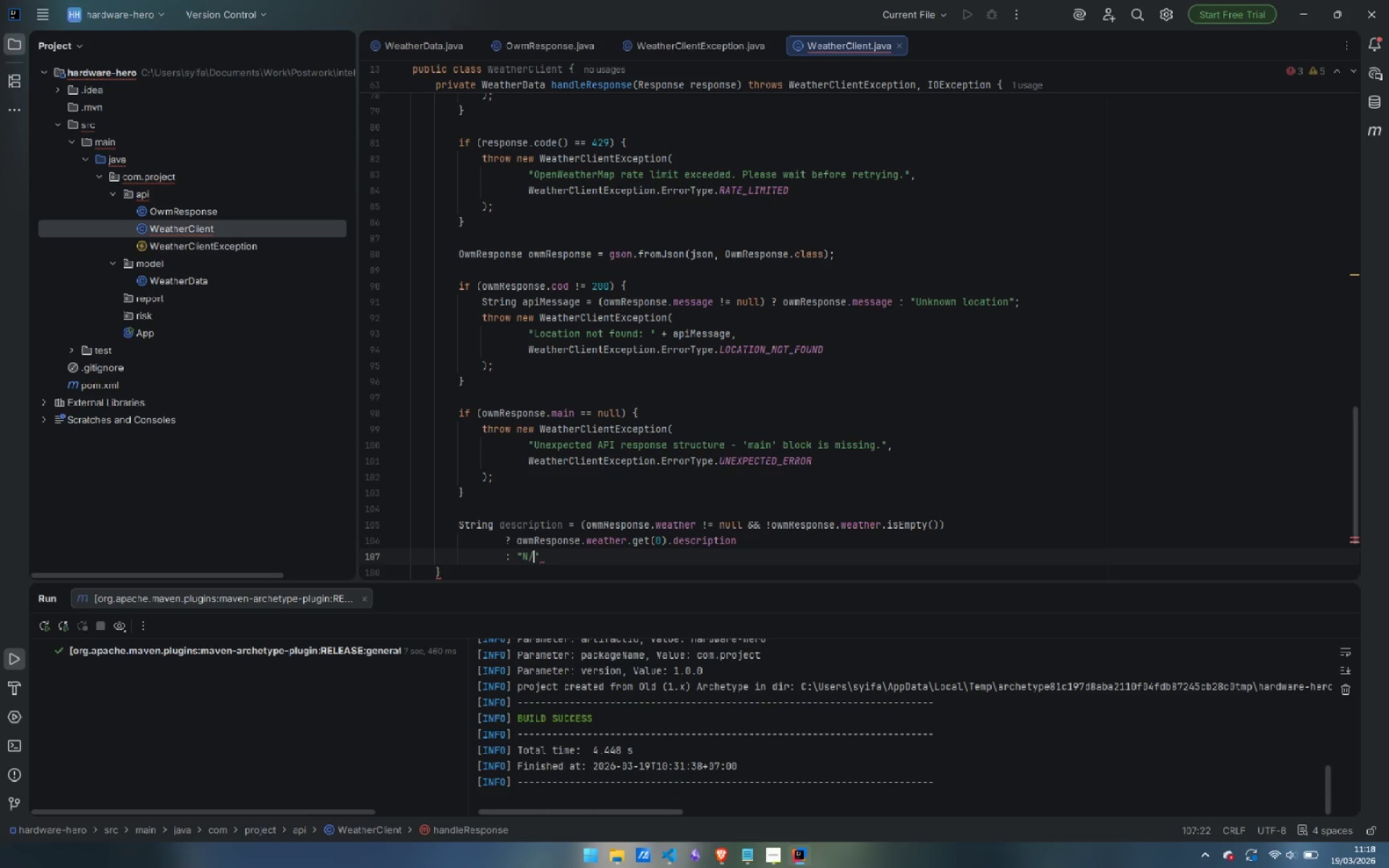 
key(Shift+ShiftLeft)
 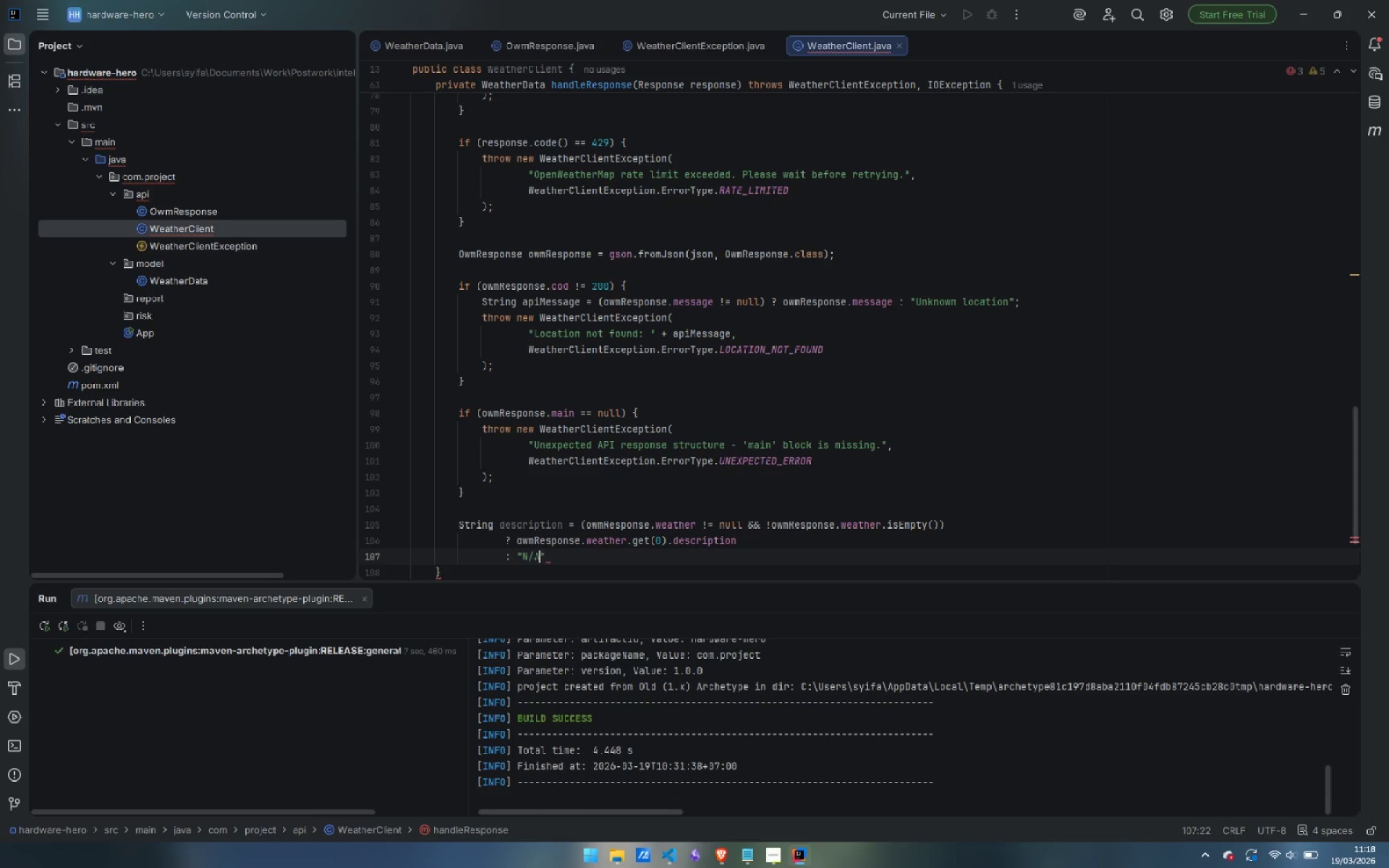 
key(Shift+A)
 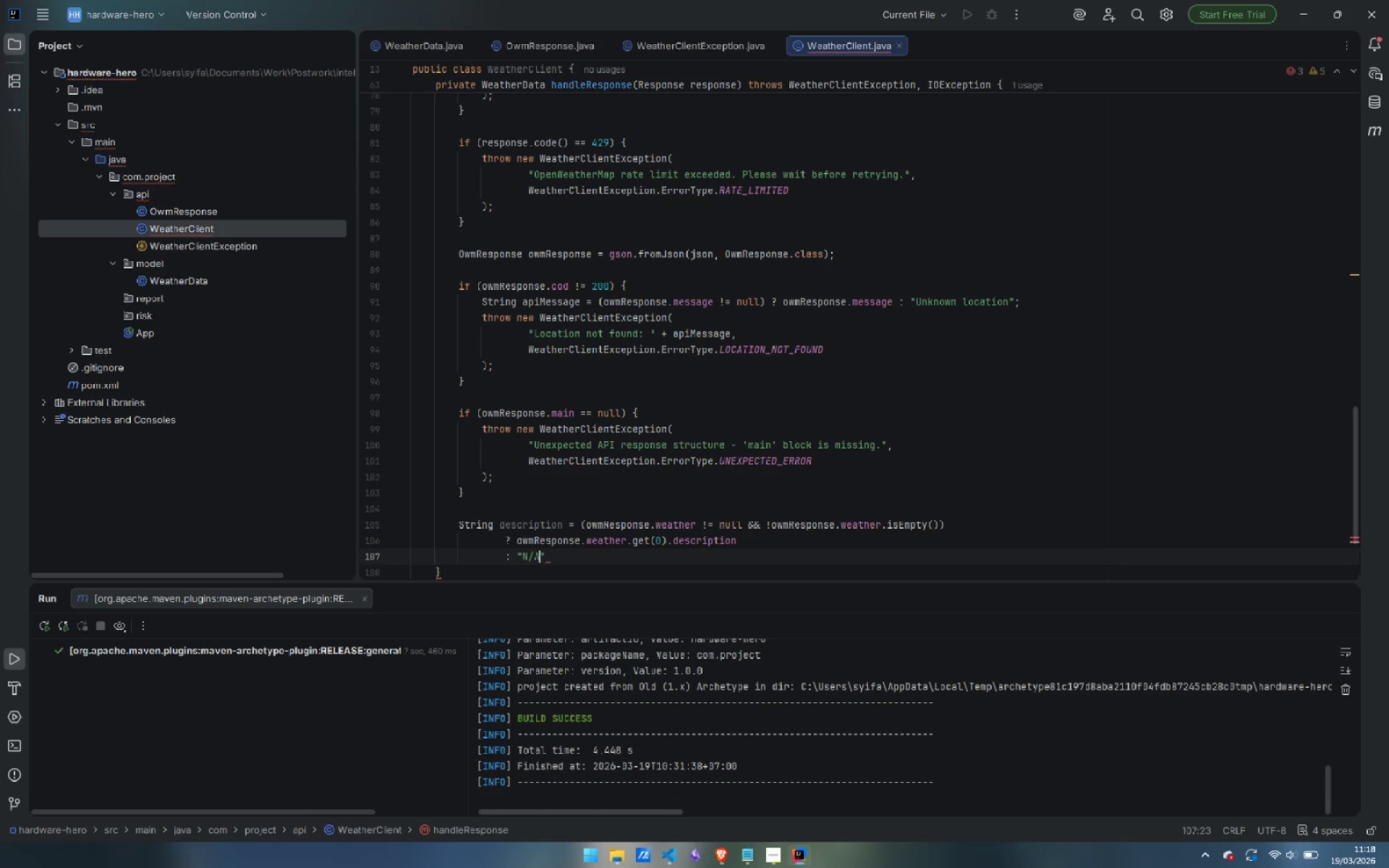 
key(ArrowRight)
 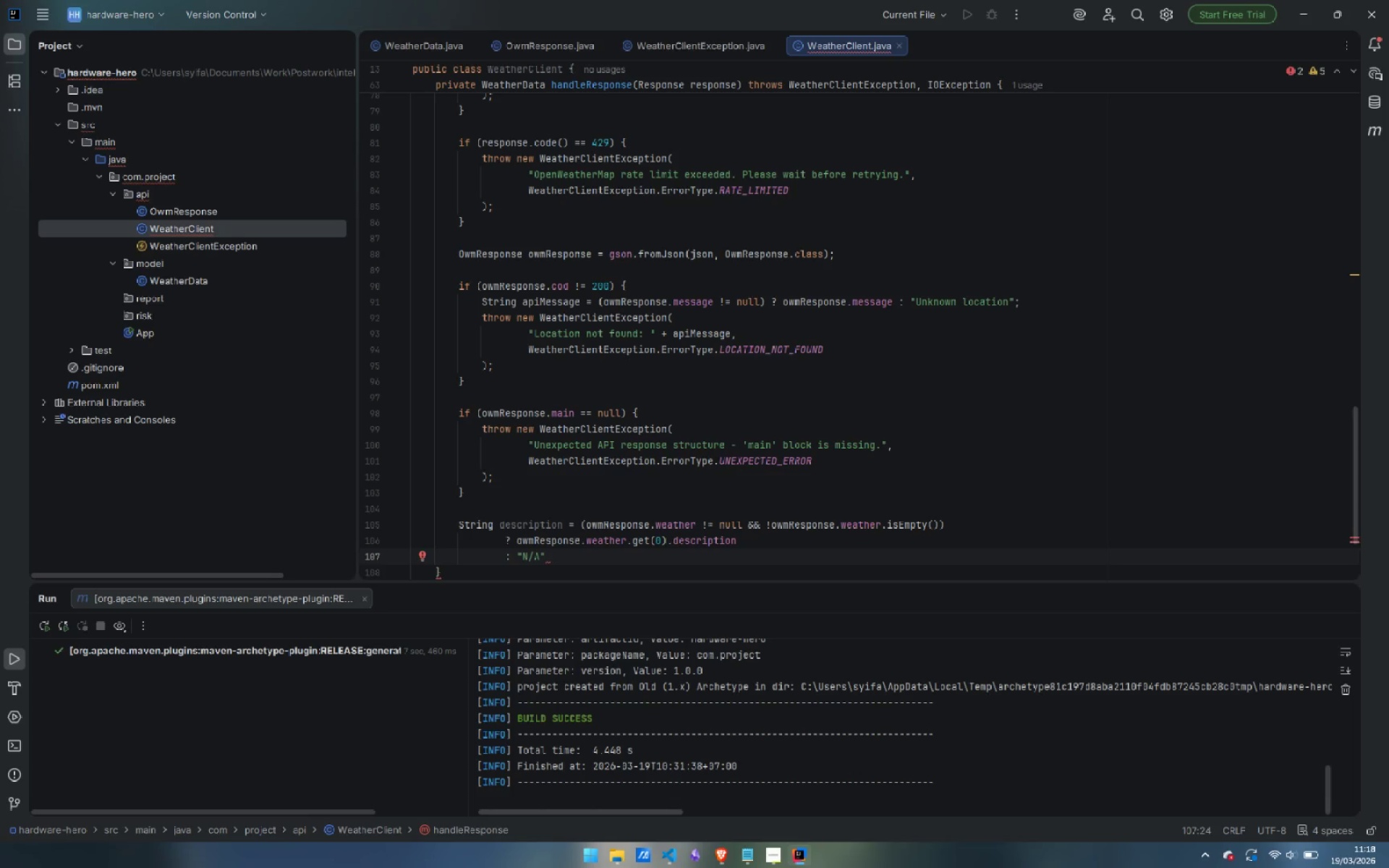 
key(Semicolon)
 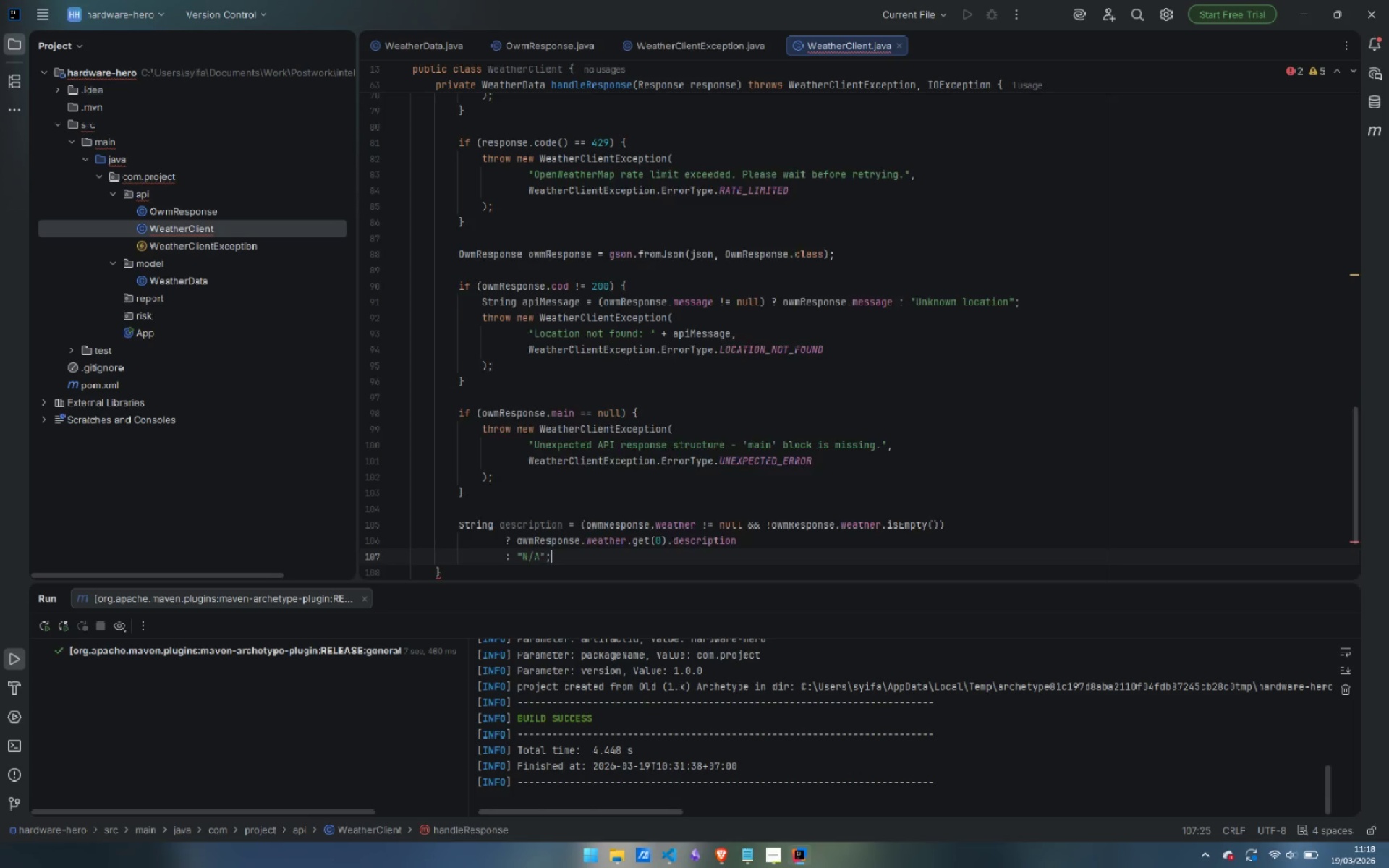 
key(Enter)
 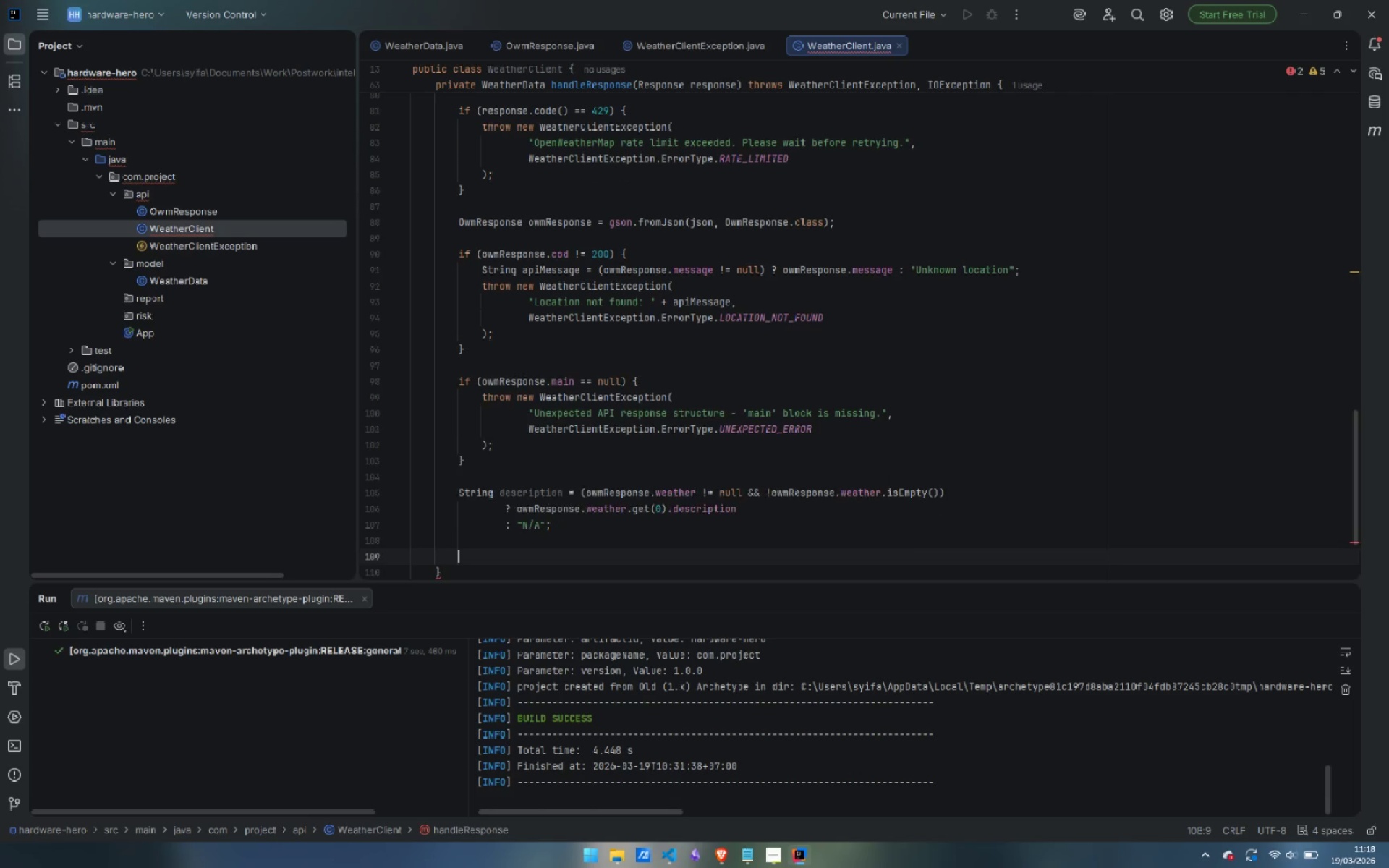 
key(Enter)
 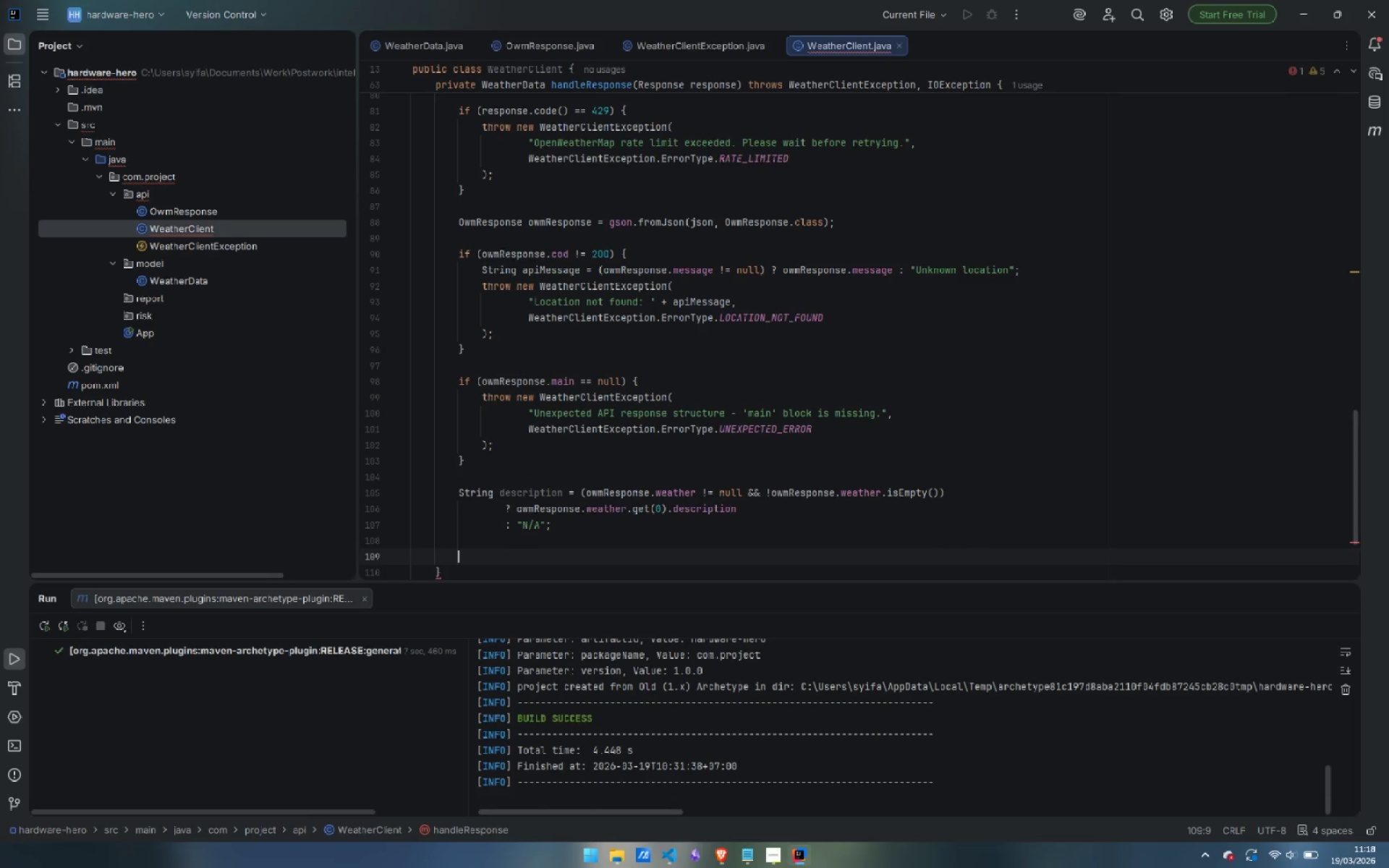 
type(String country = (owmRe)
 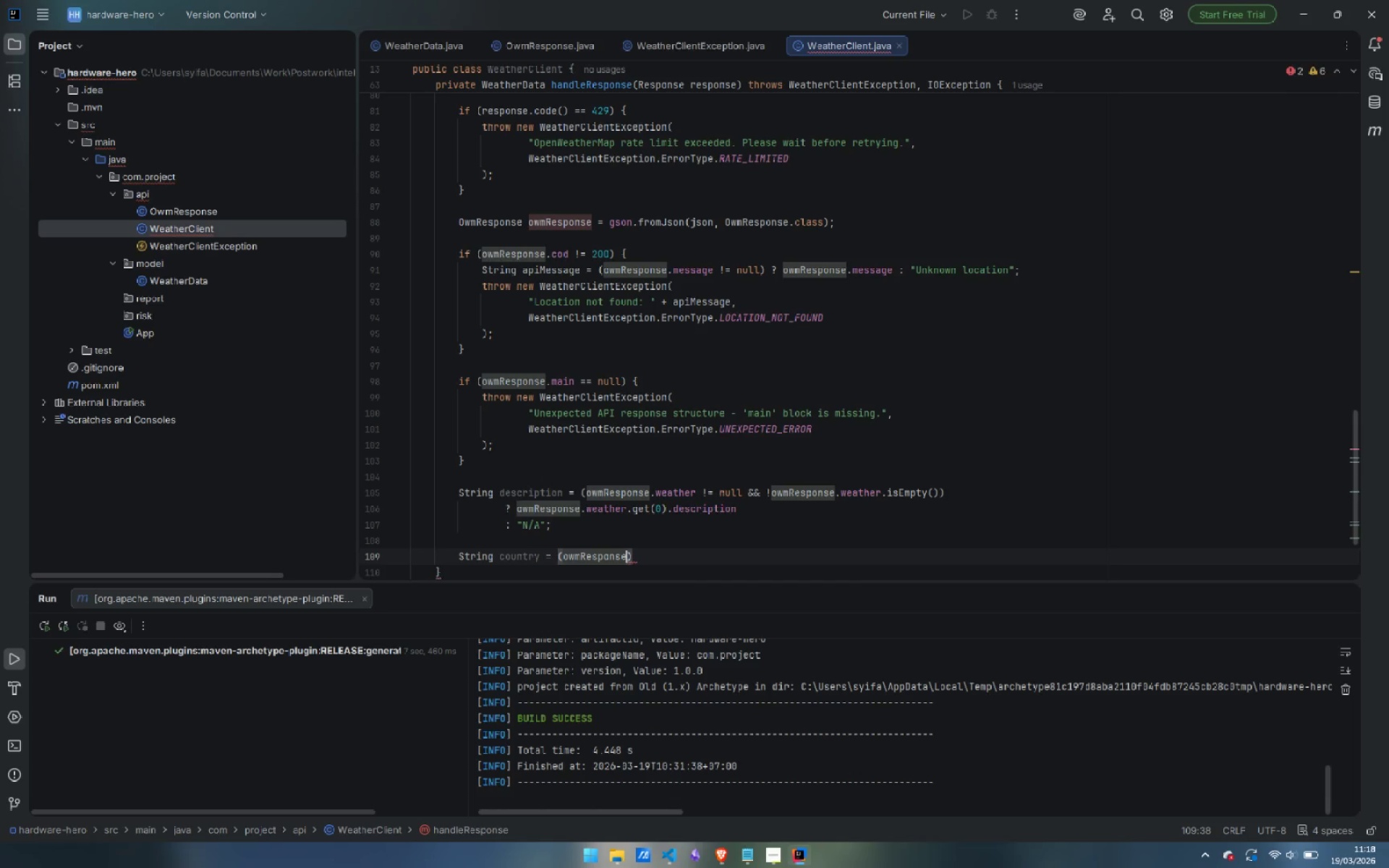 
 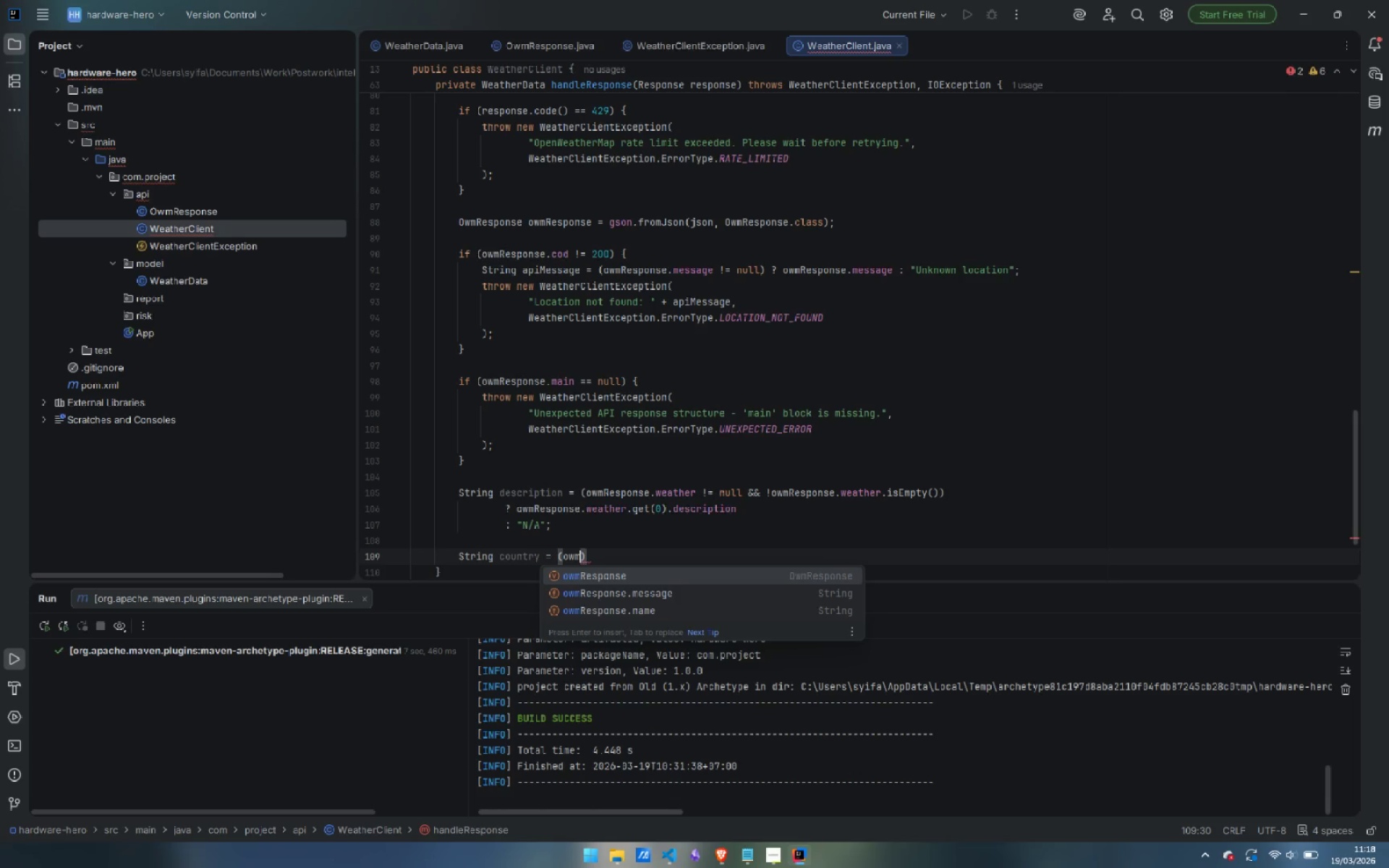 
key(Enter)
 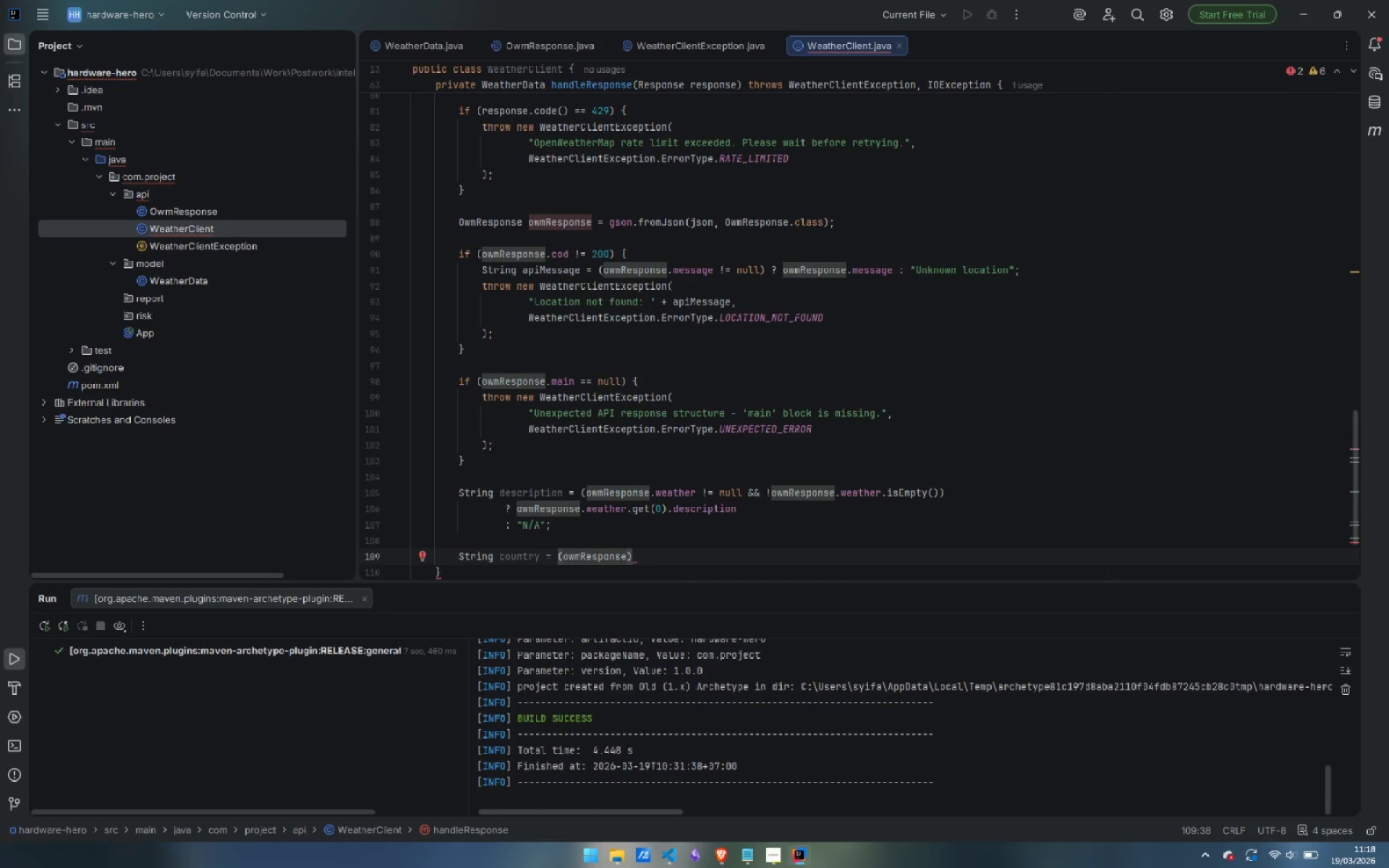 
key(Period)
 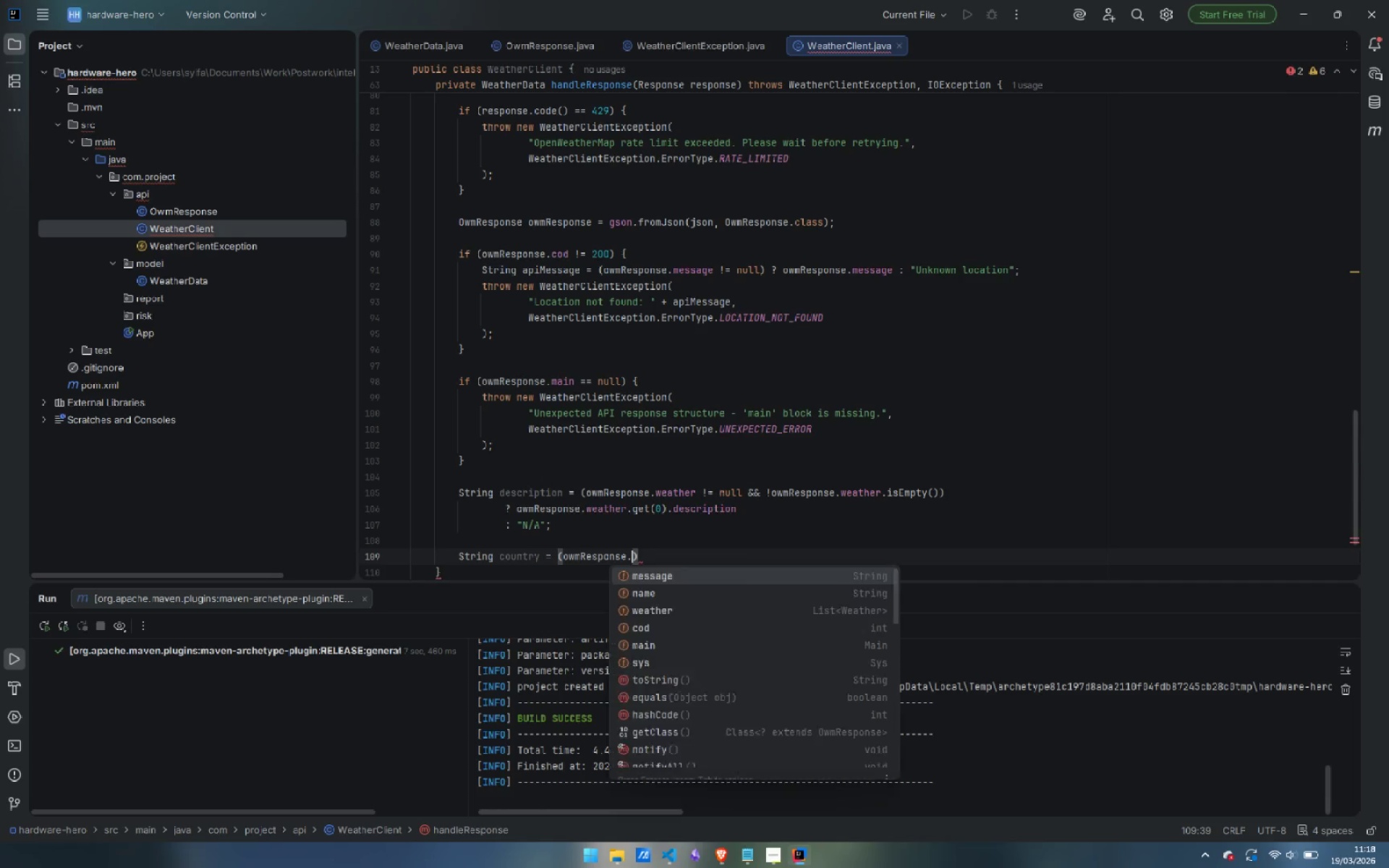 
key(S)
 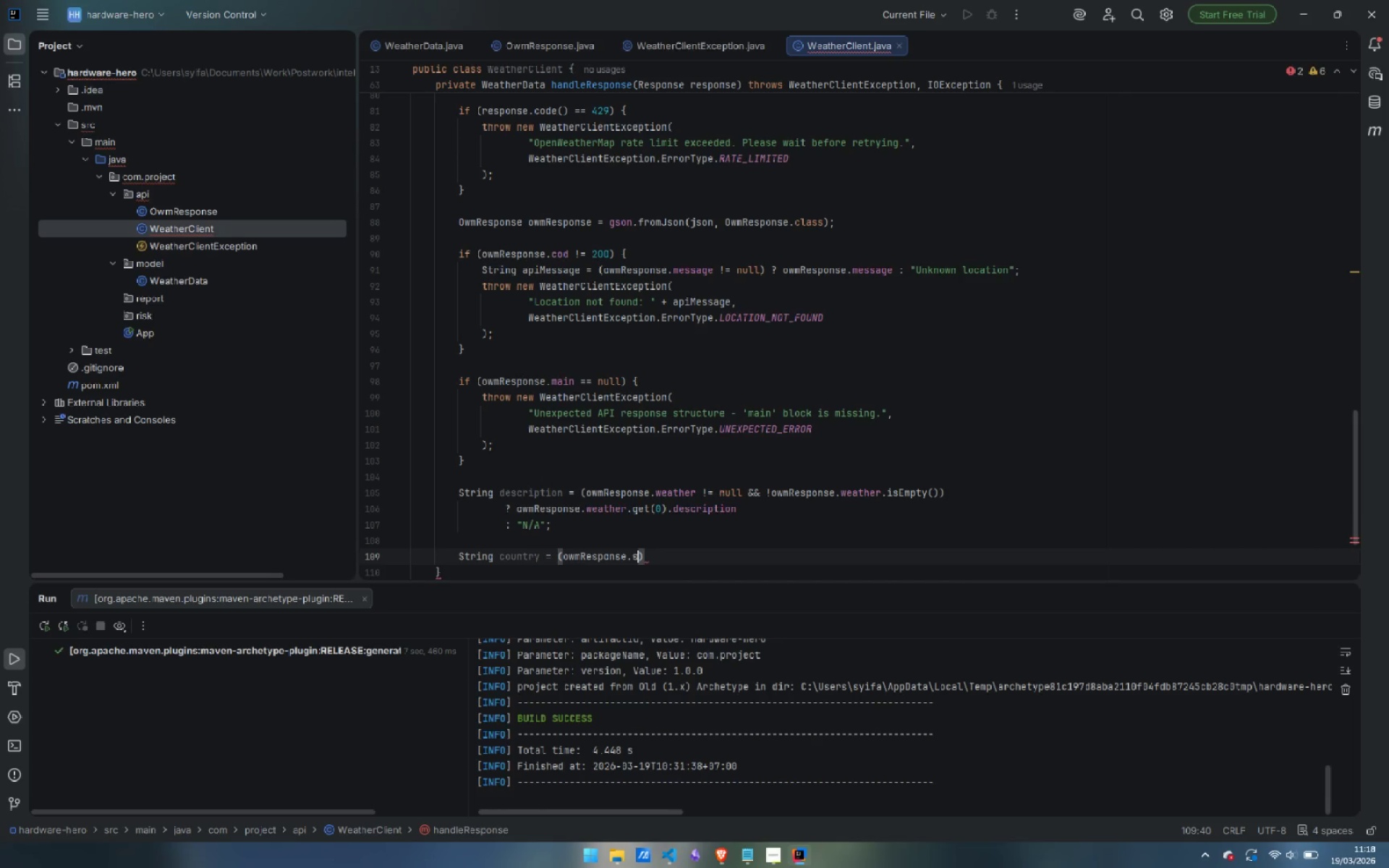 
key(Enter)
 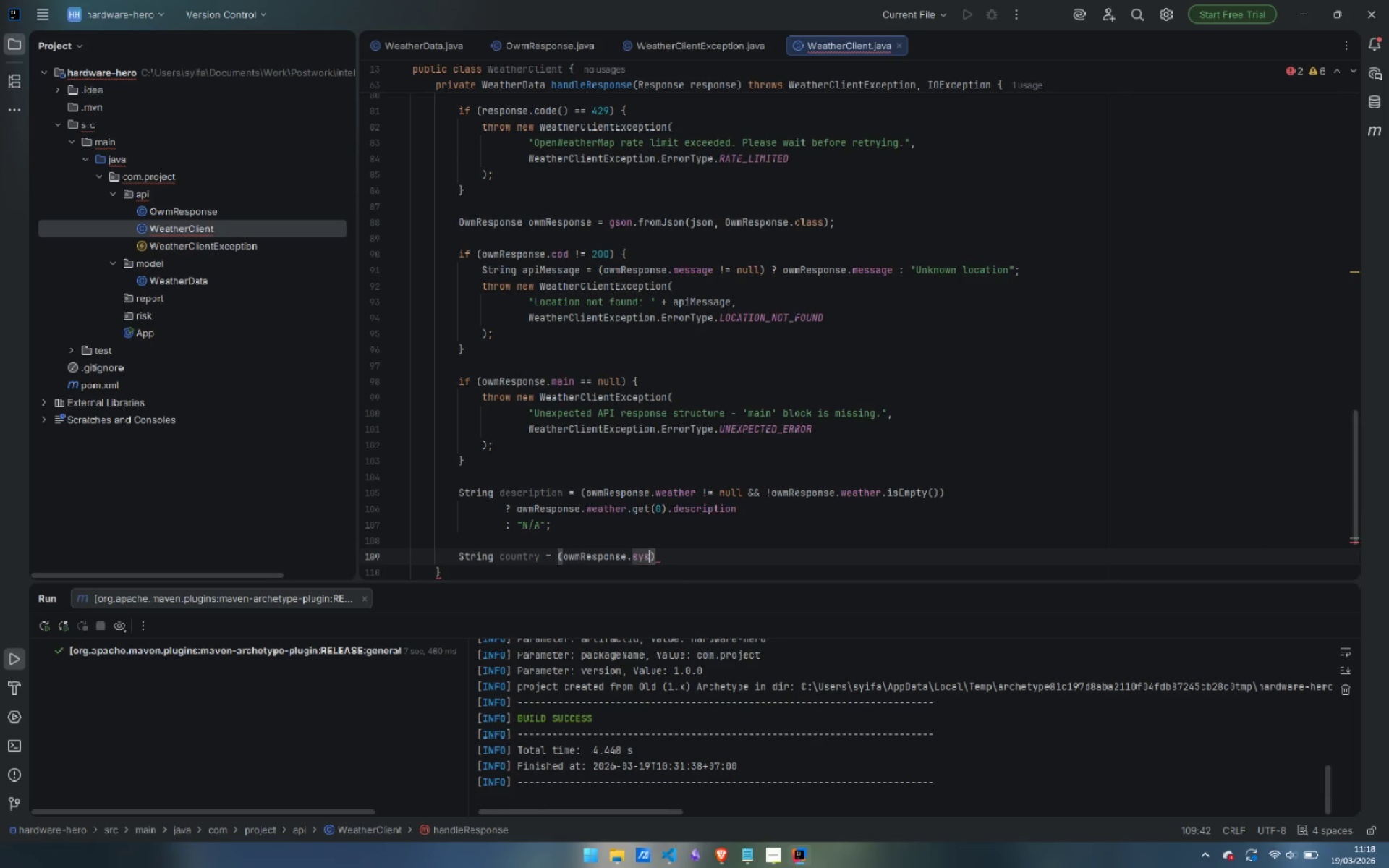 
type( != null)
 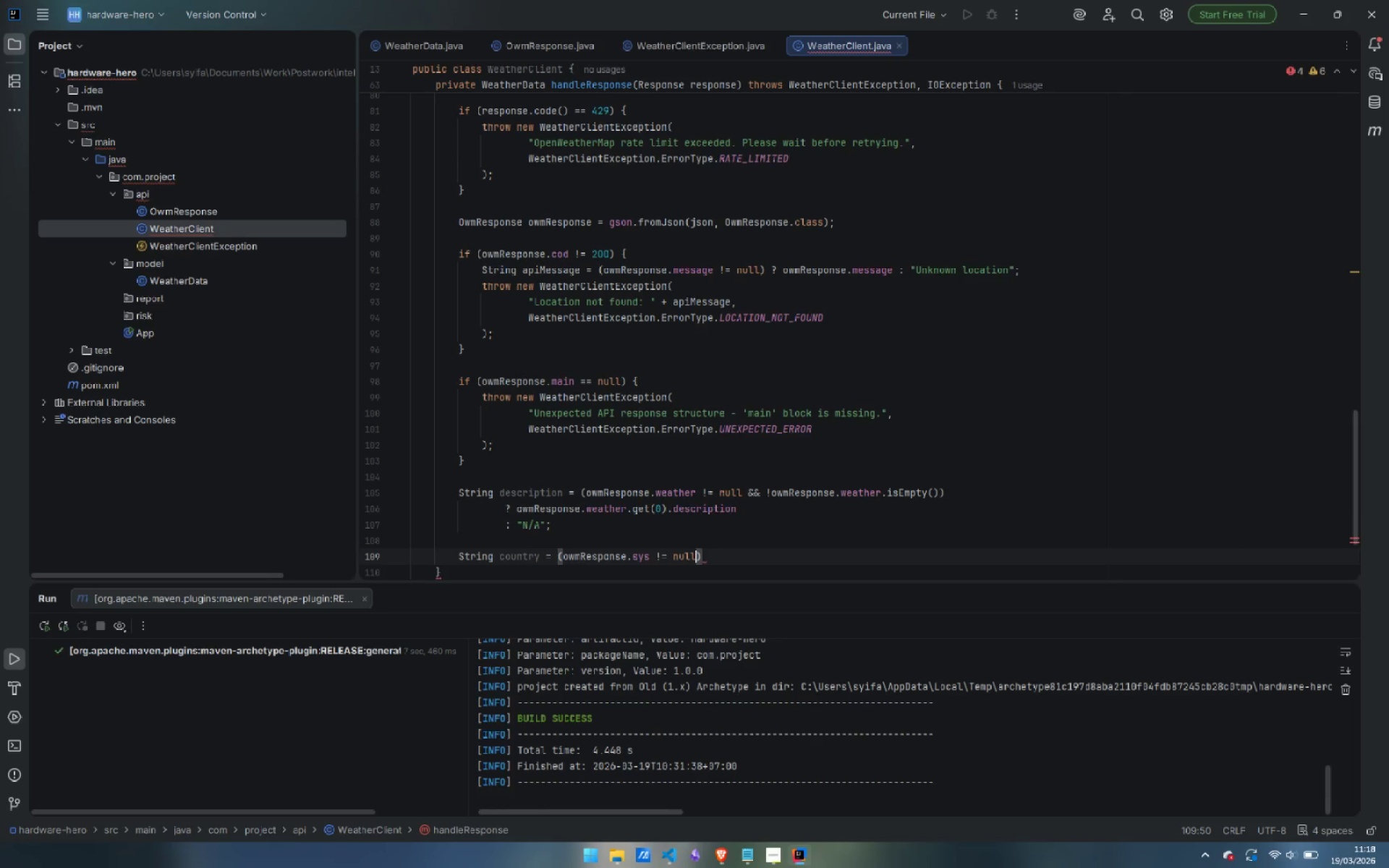 
wait(5.5)
 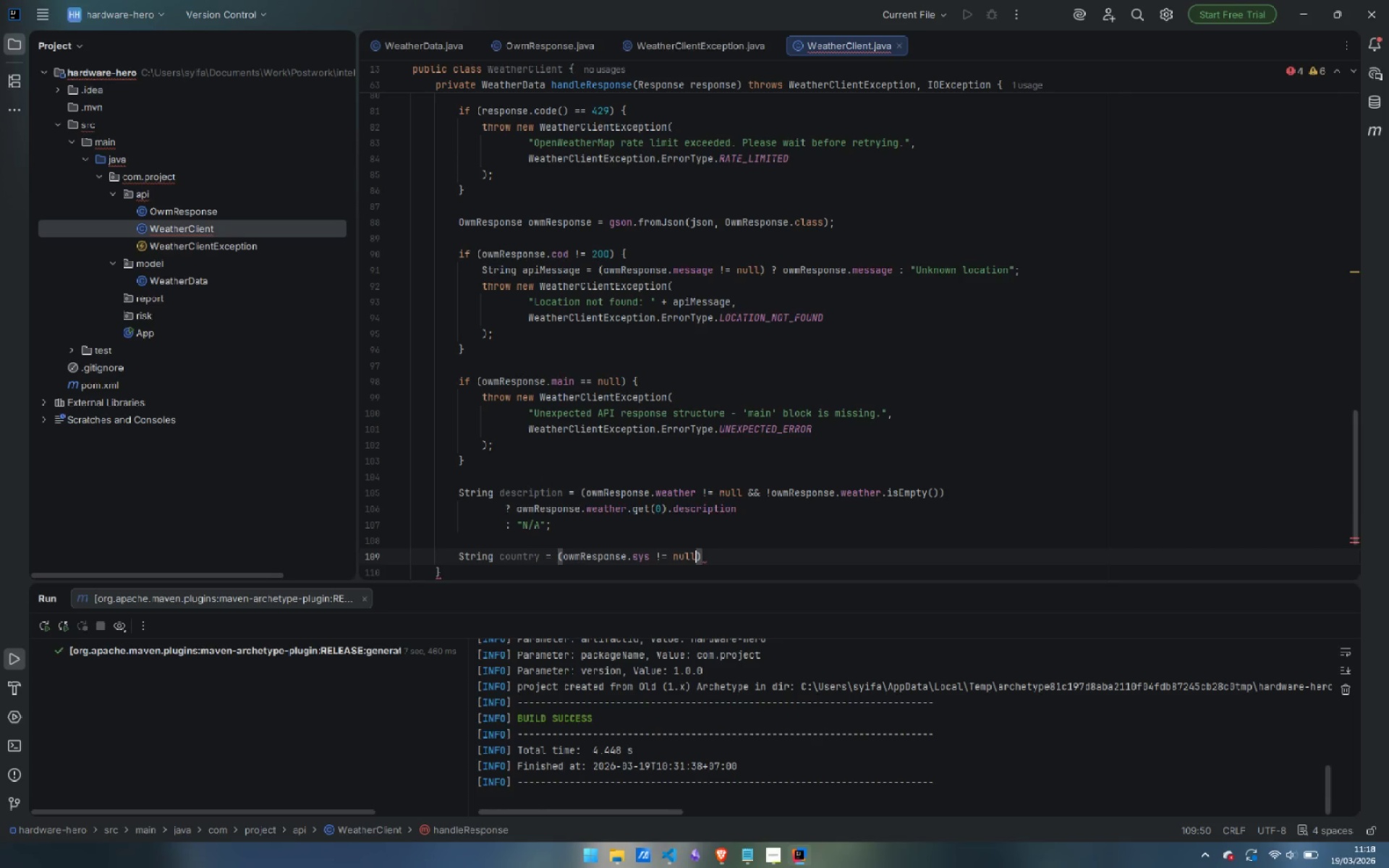 
key(ArrowRight)
 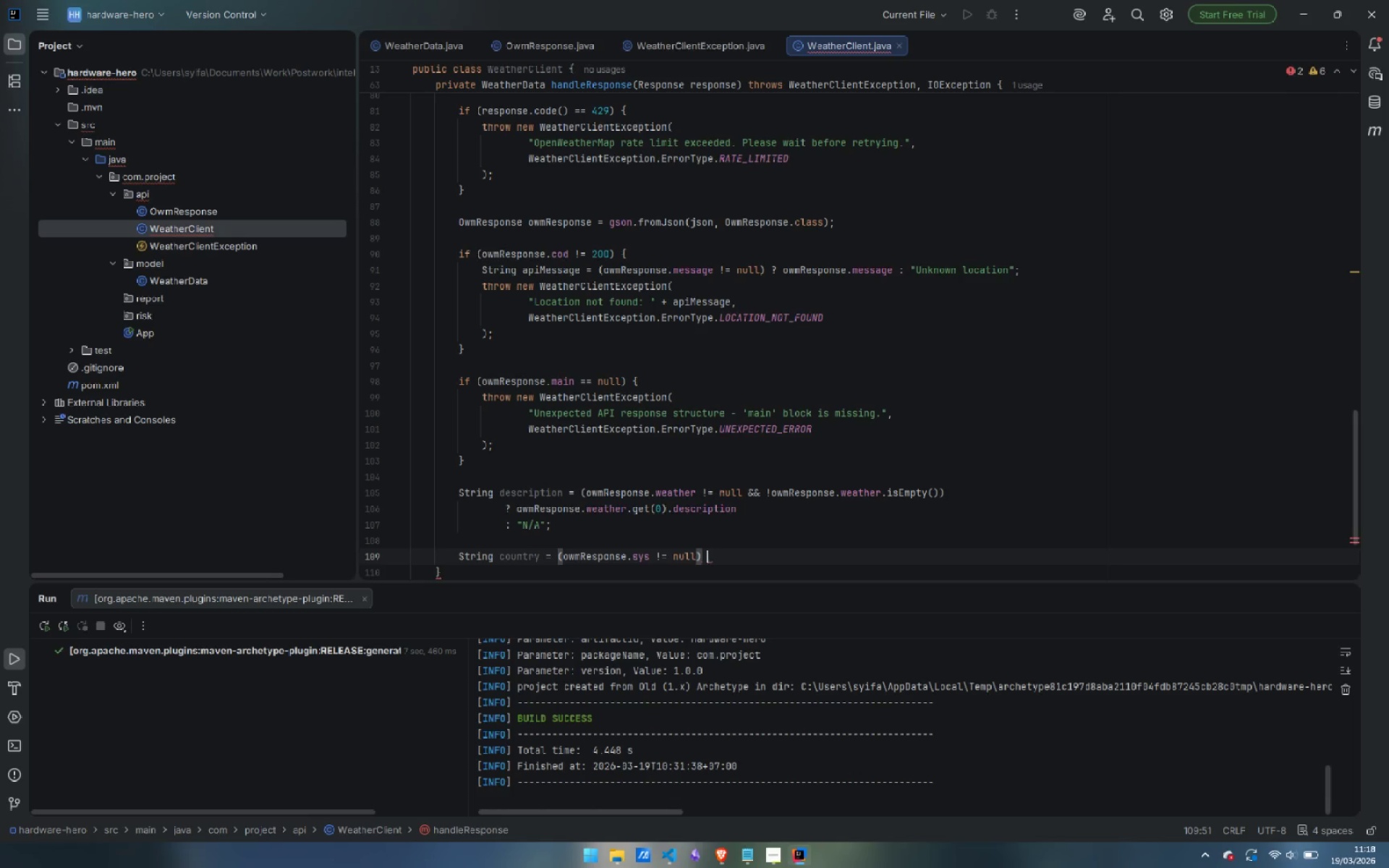 
type( ? owmRe)
 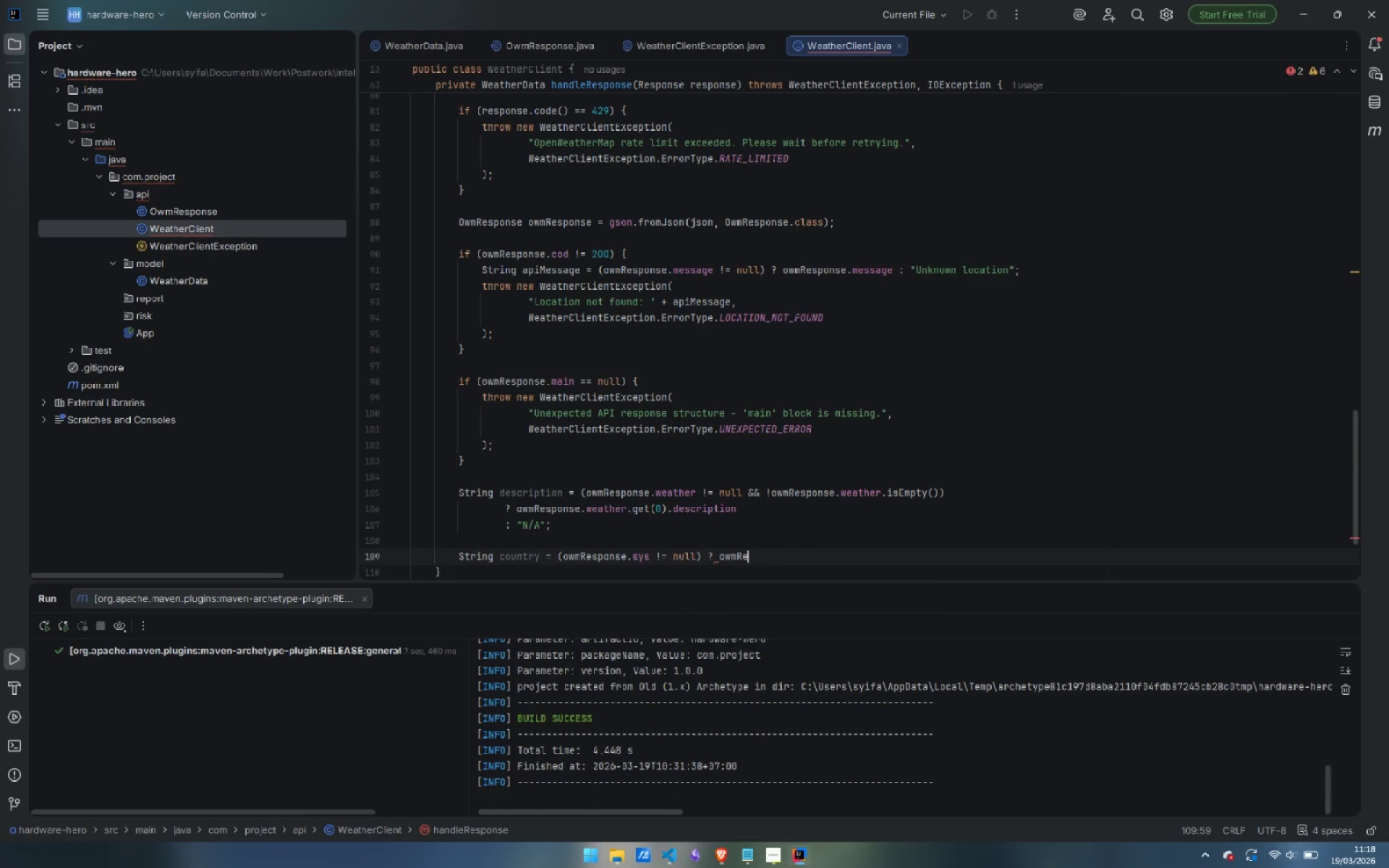 
key(Enter)
 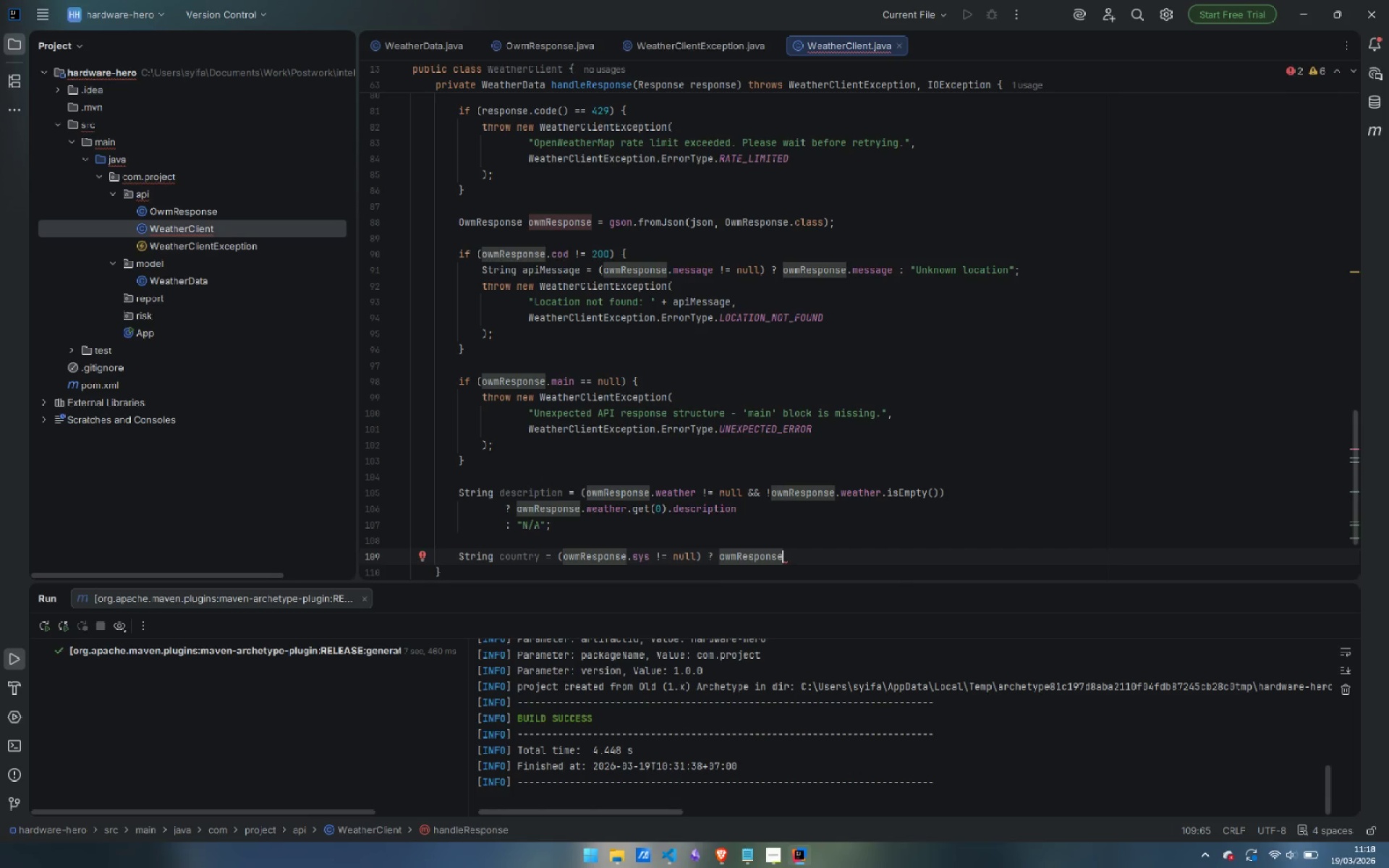 
key(Period)
 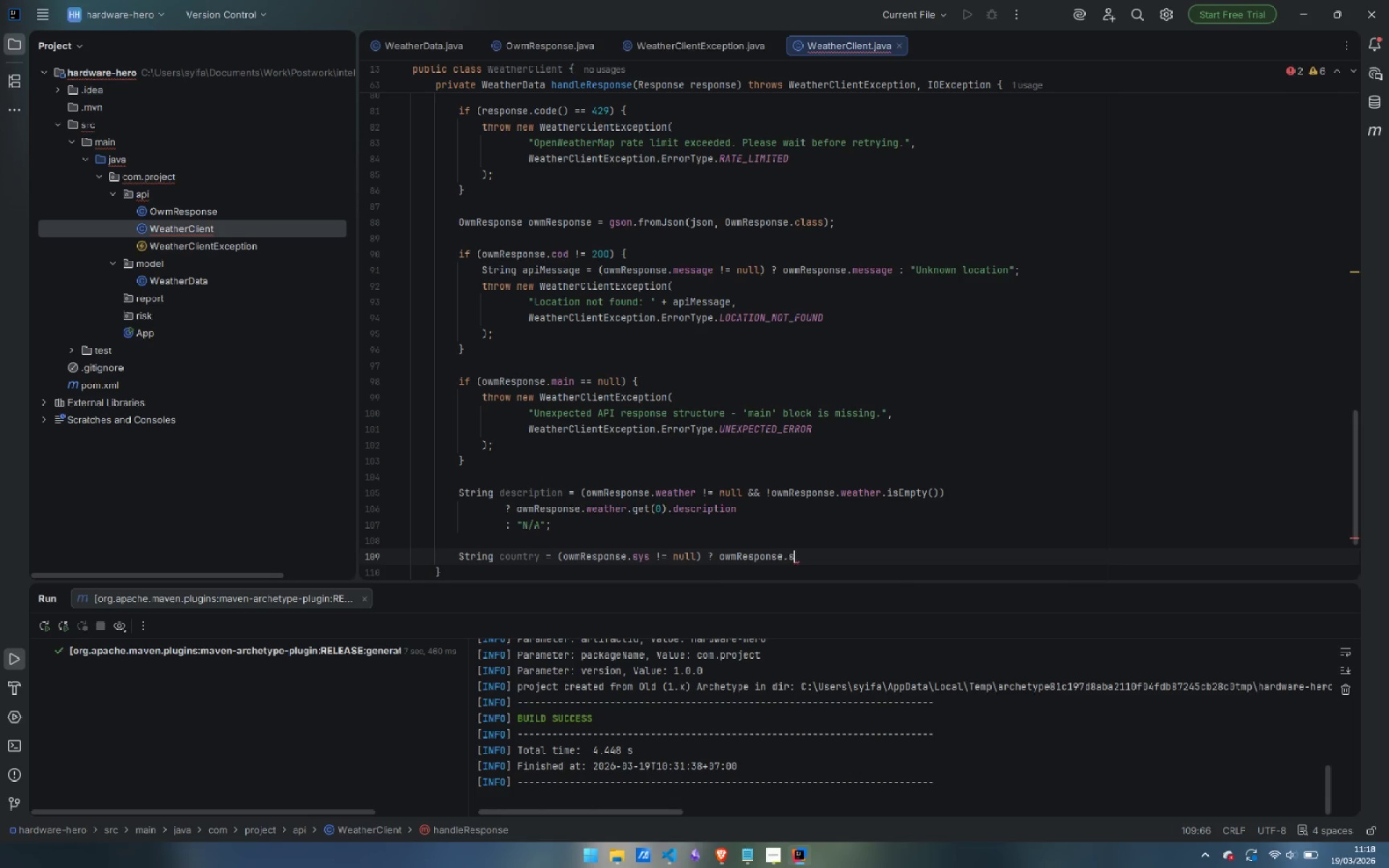 
key(S)
 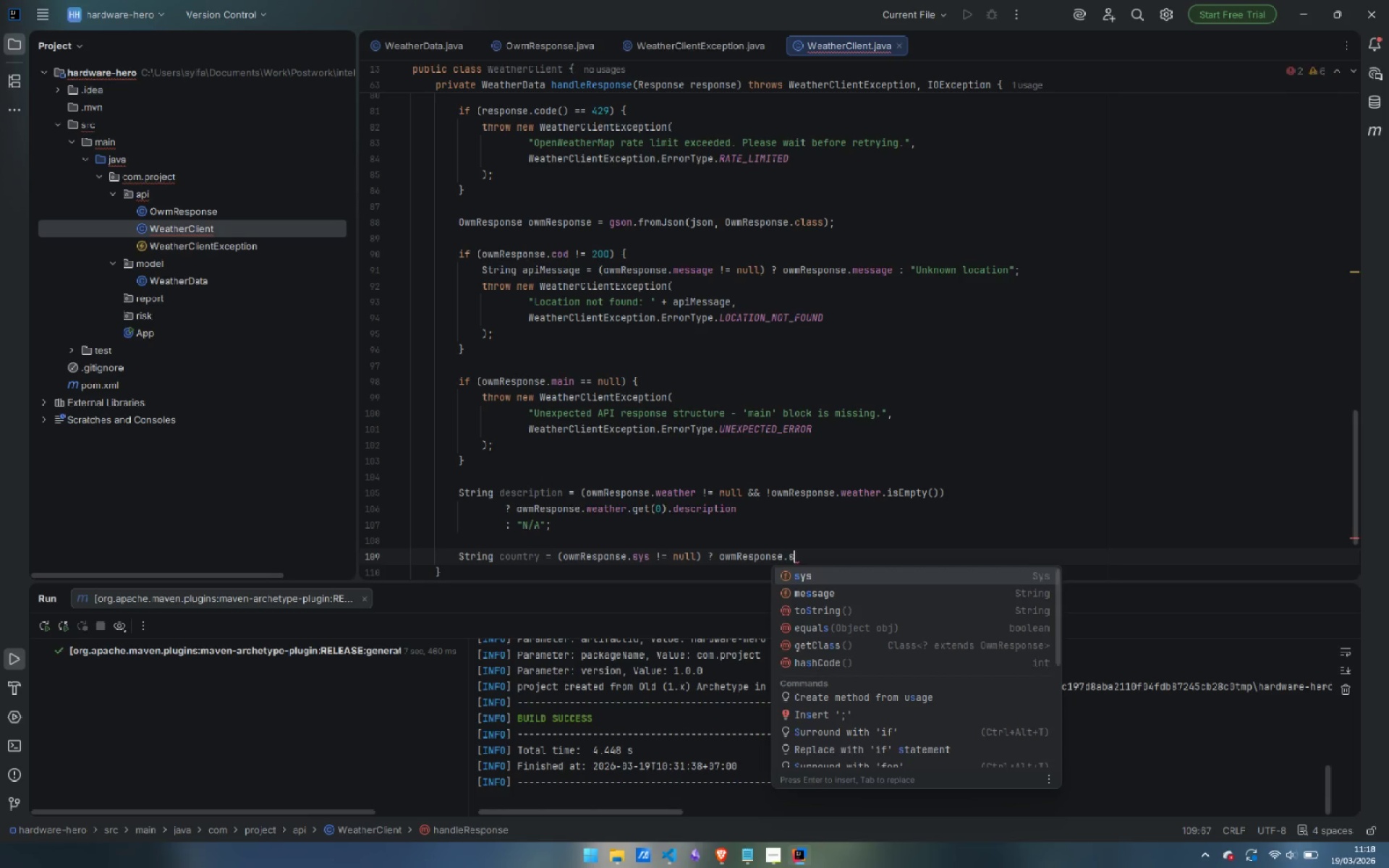 
key(Enter)
 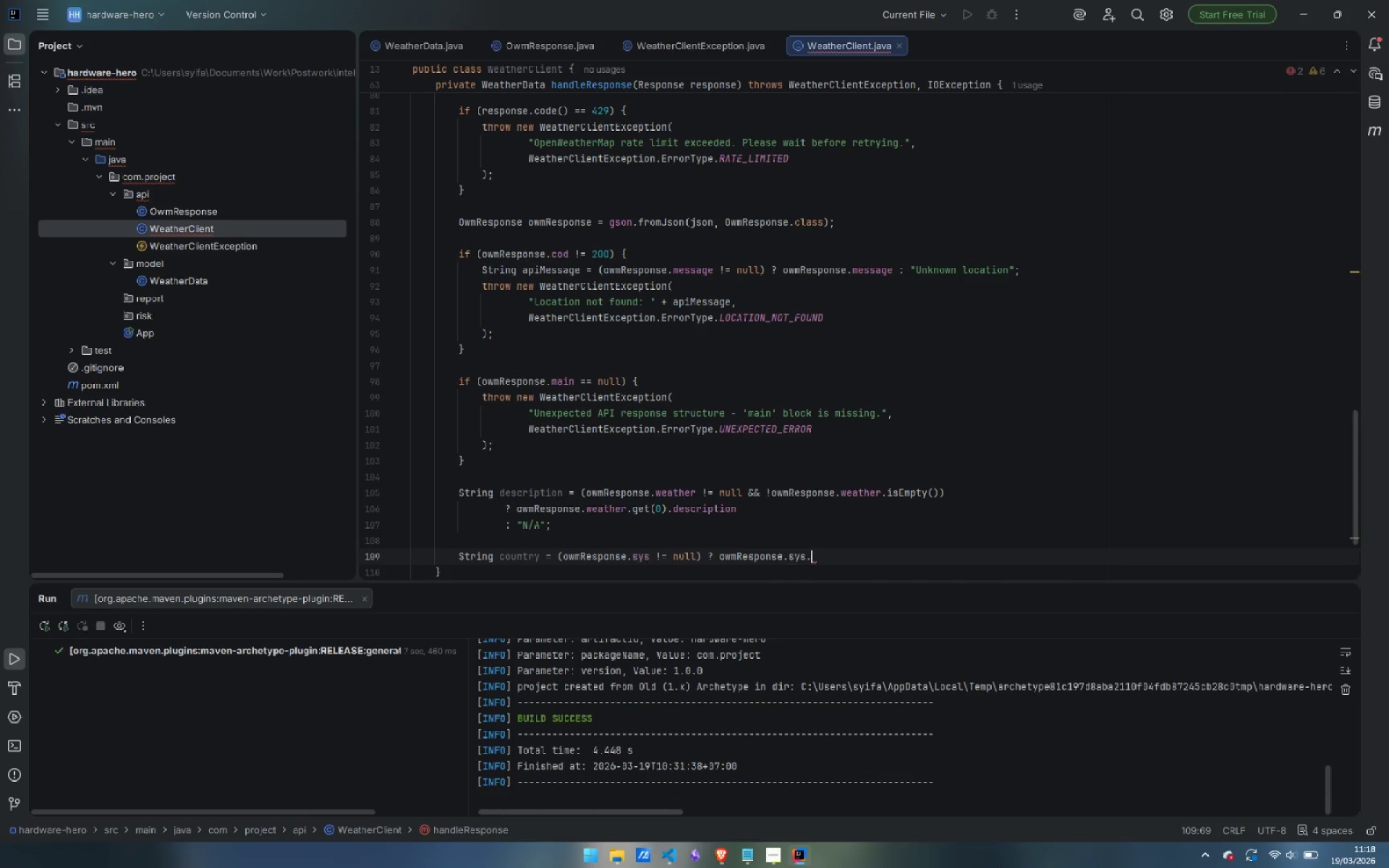 
key(Period)
 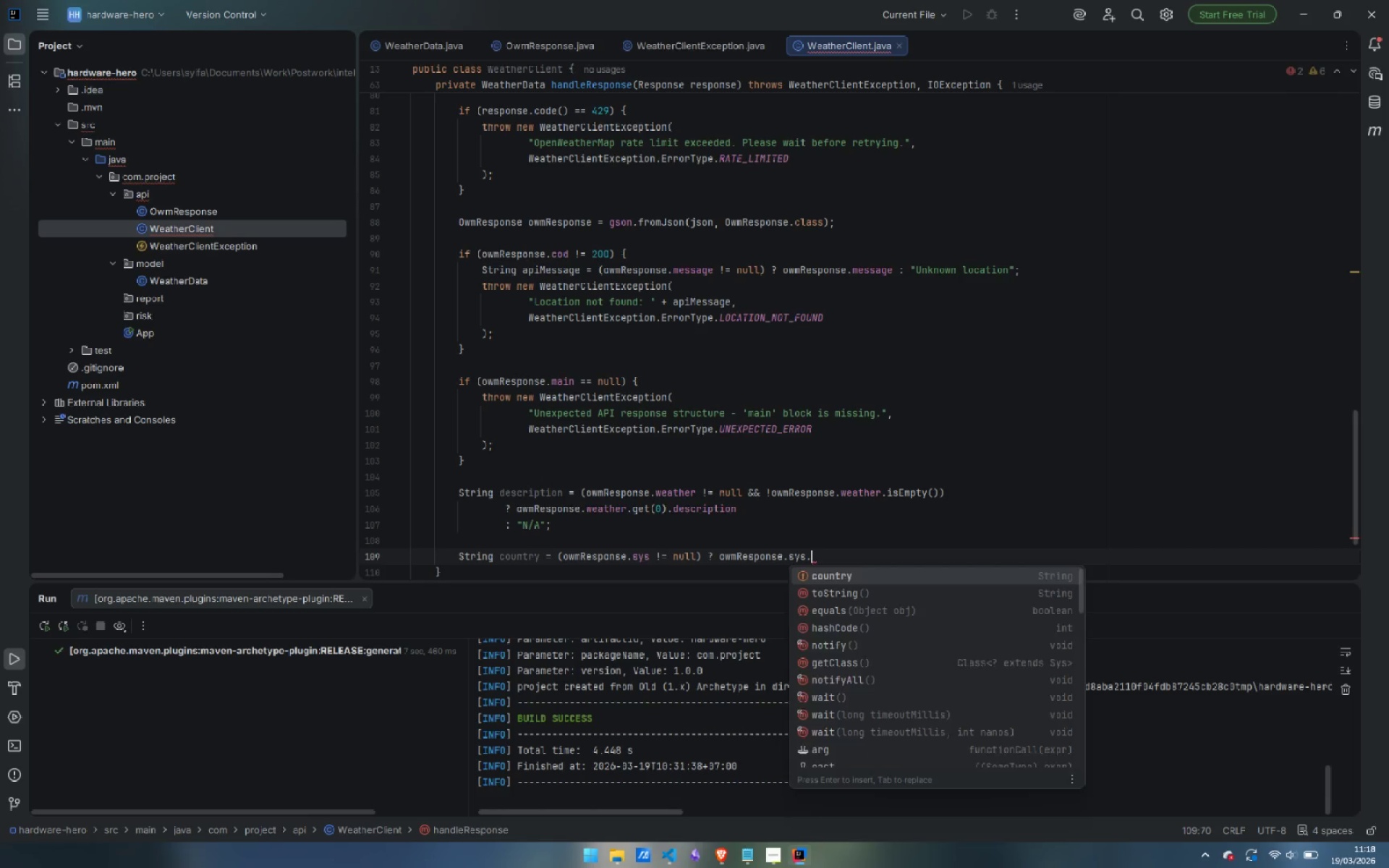 
key(Enter)
 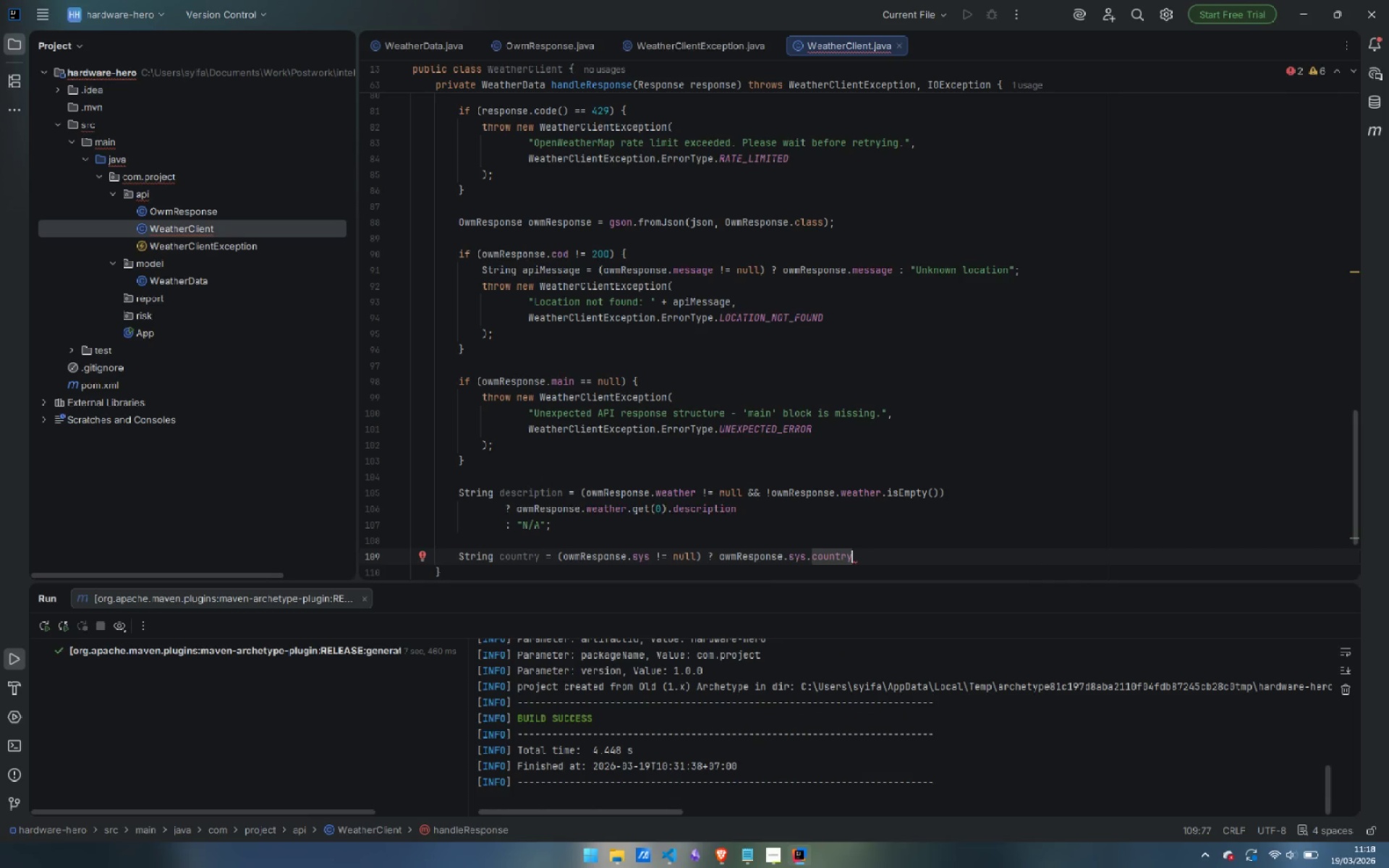 
key(Space)
 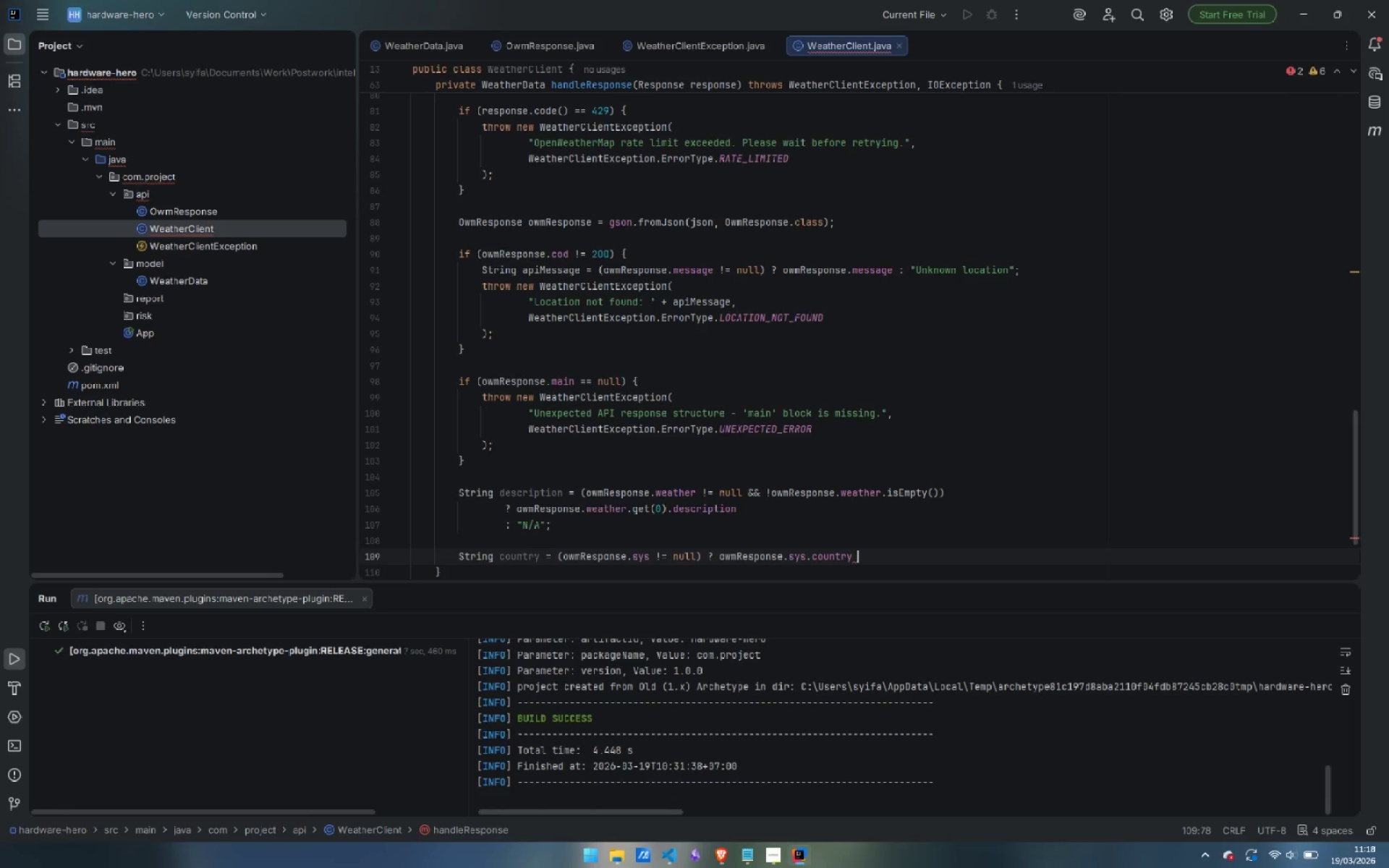 
key(Shift+Semicolon)
 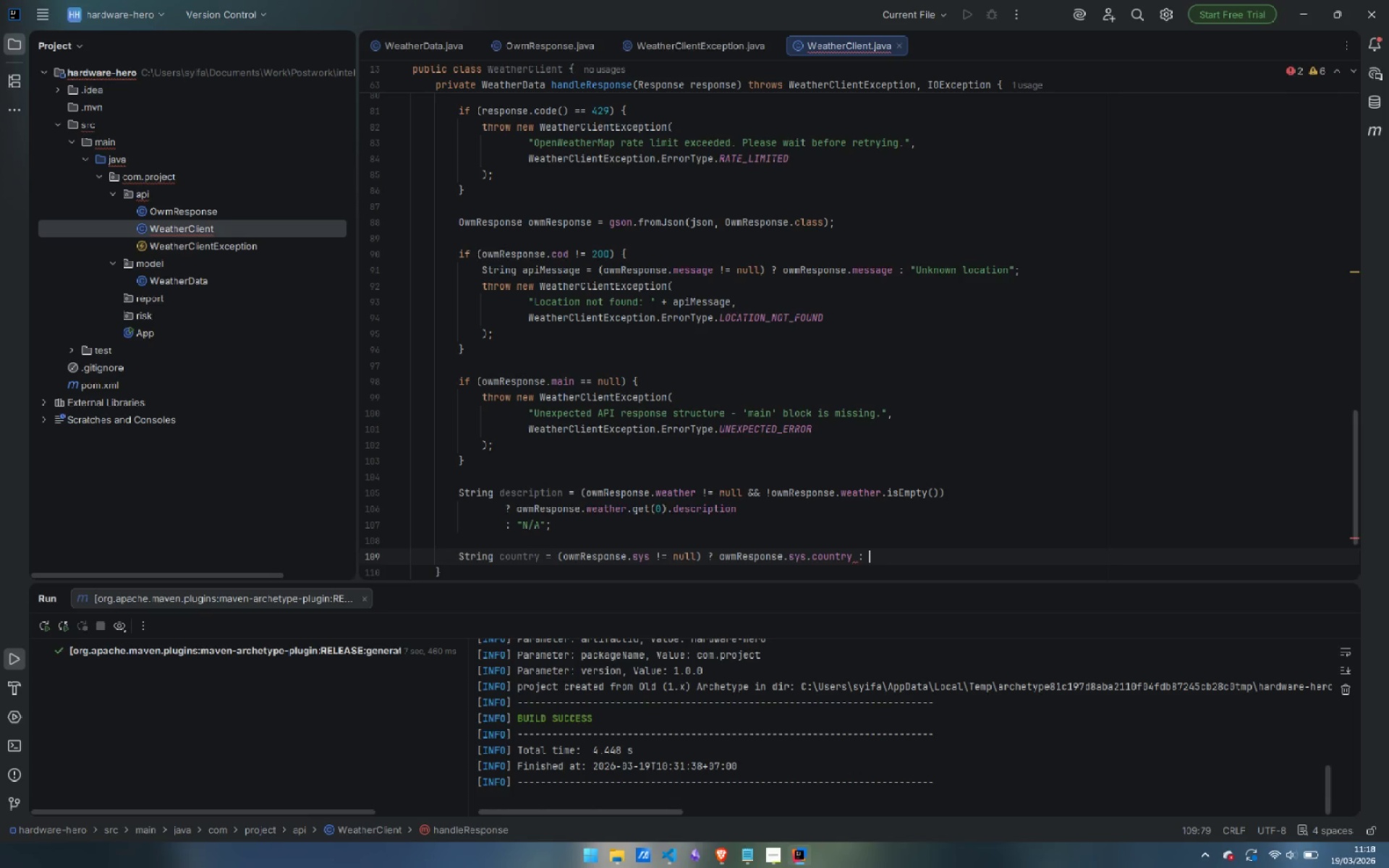 
key(Shift+Space)
 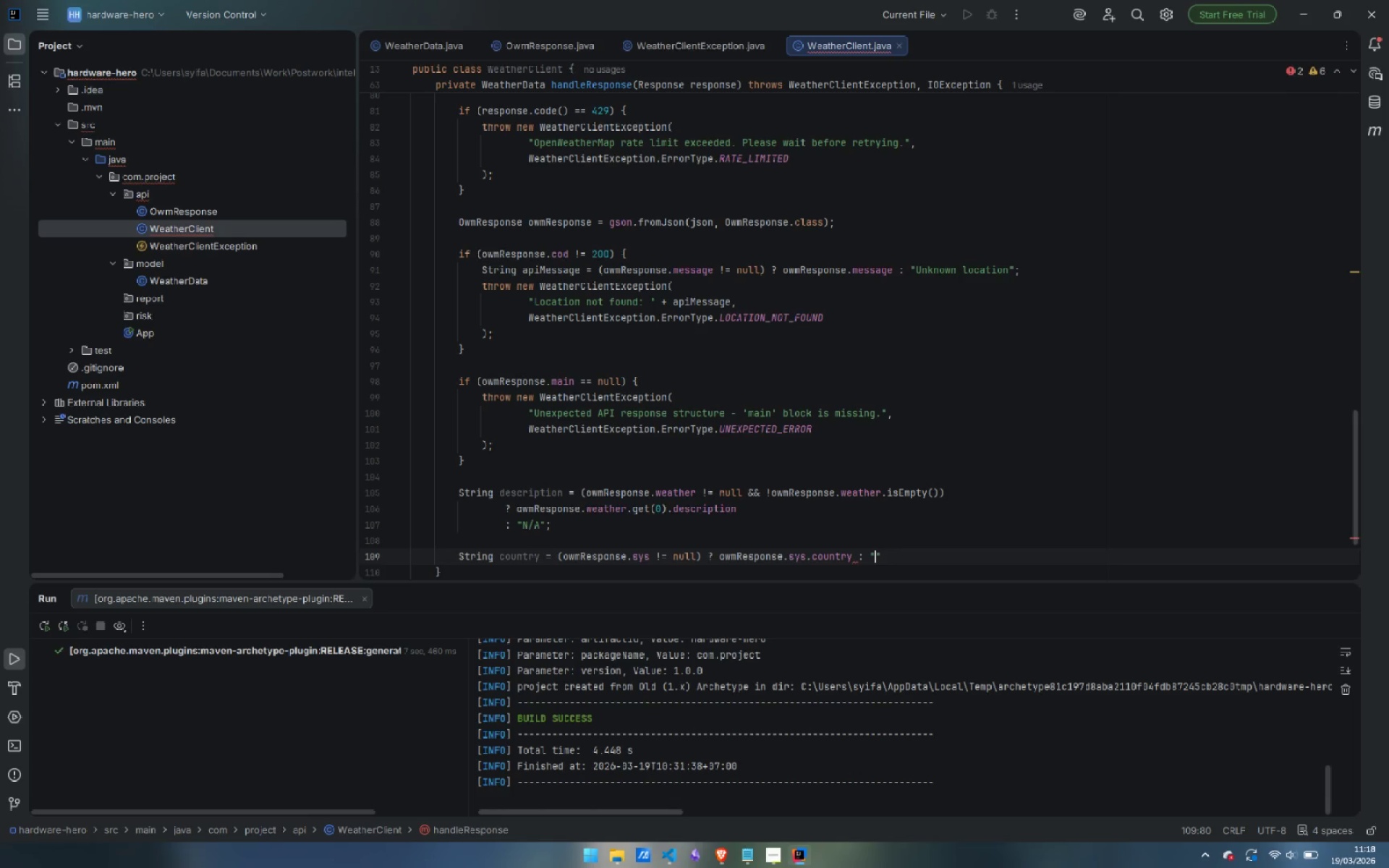 
key(Shift+Quote)
 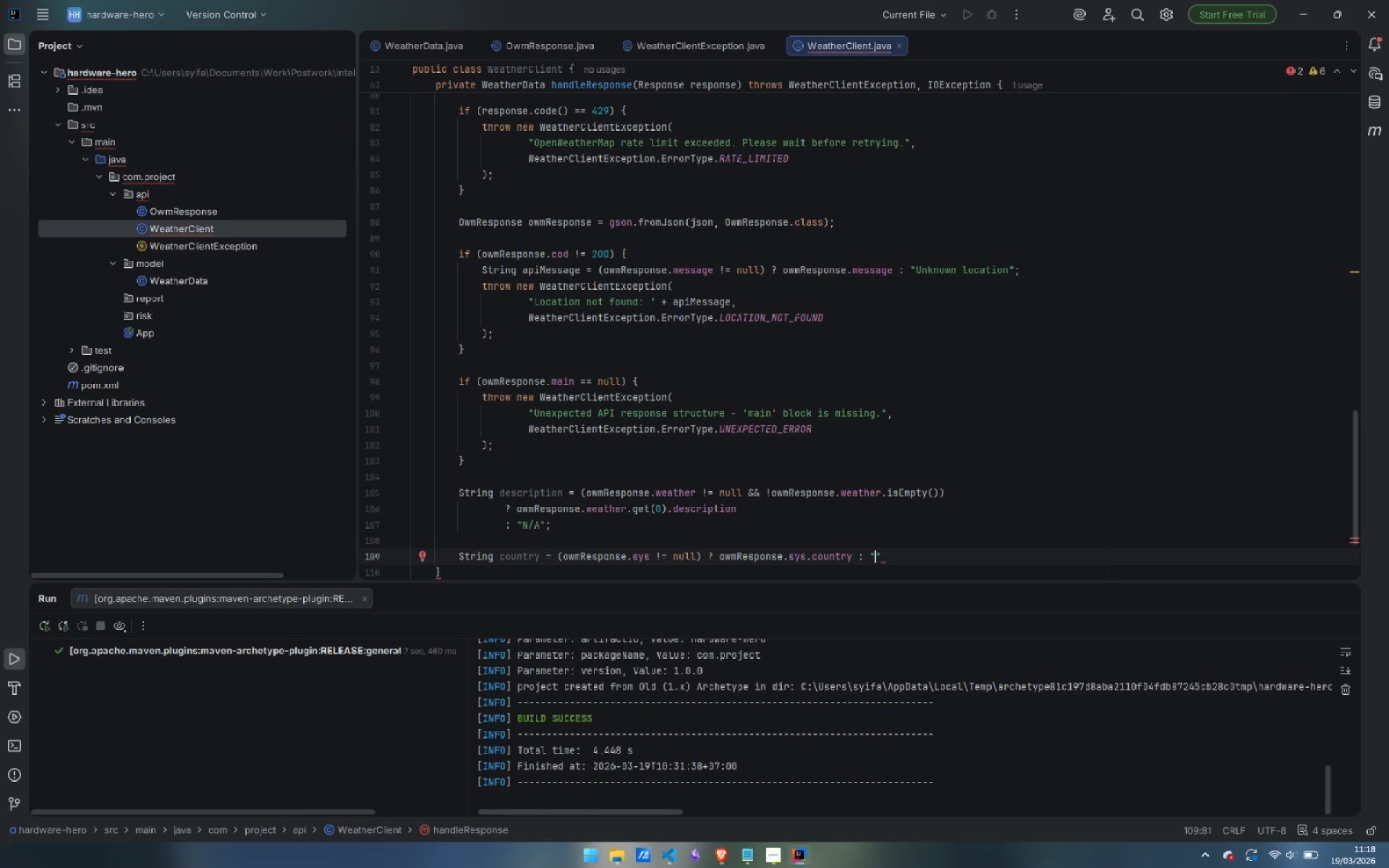 
key(Shift+N)
 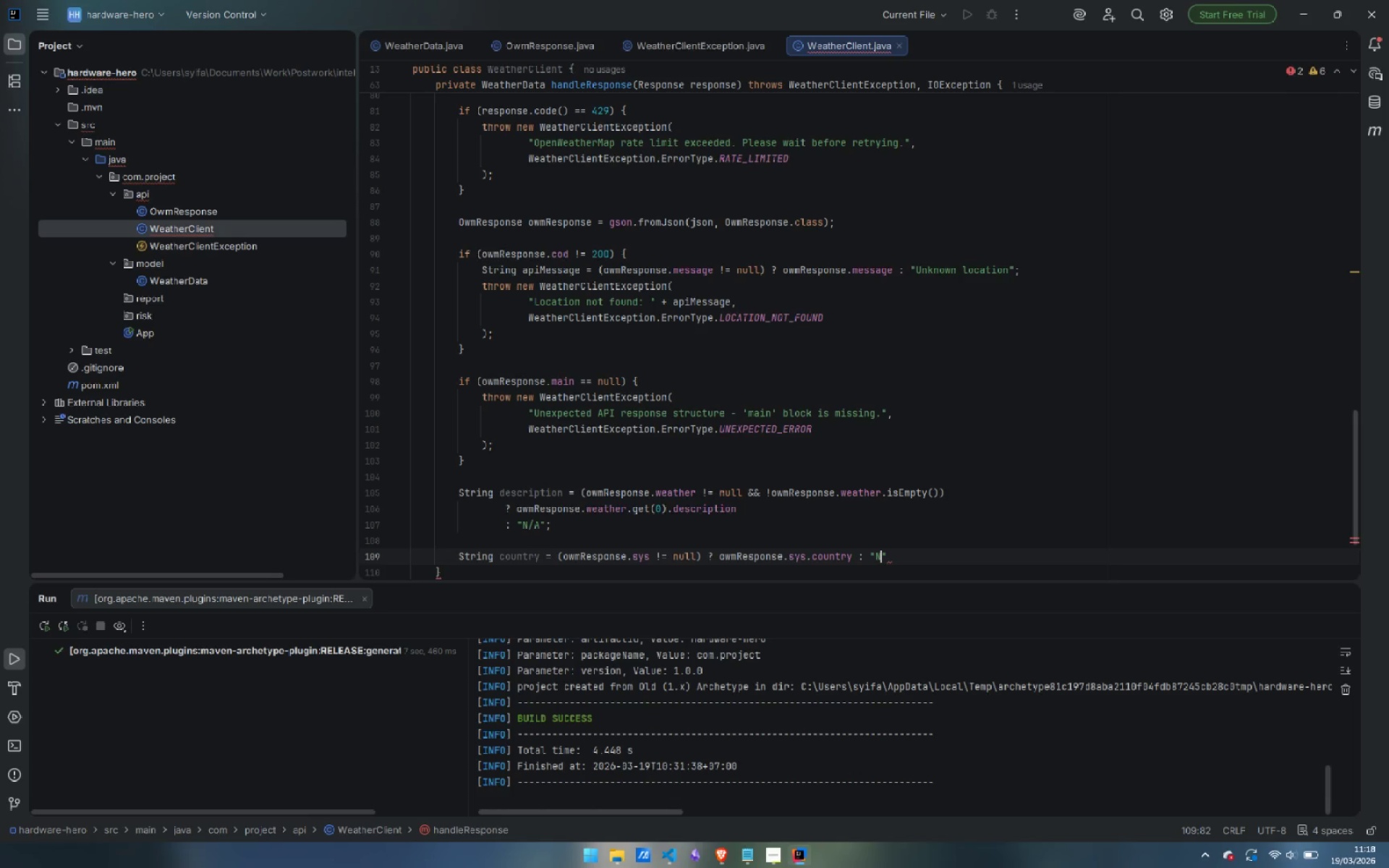 
key(Slash)
 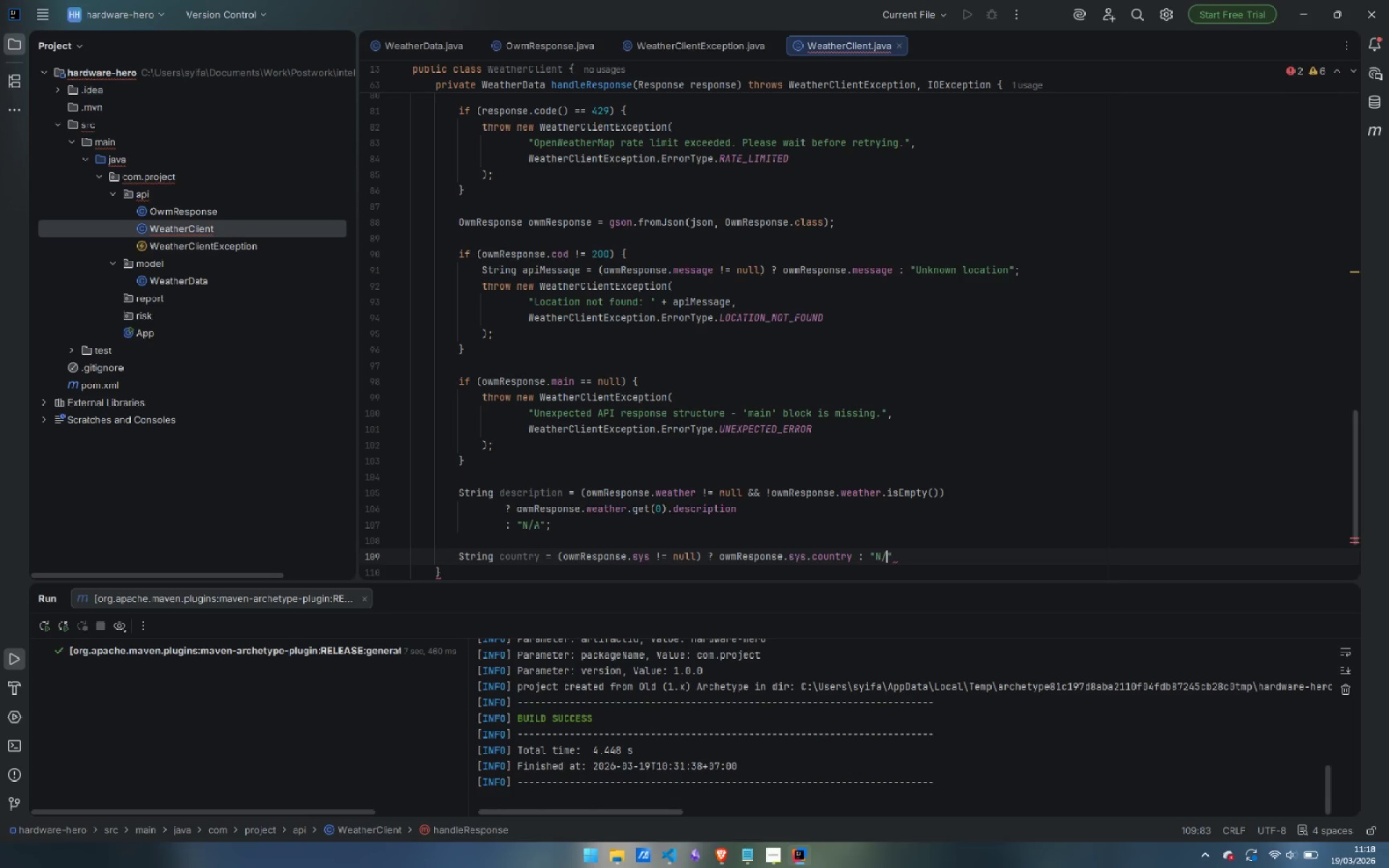 
key(Shift+ShiftLeft)
 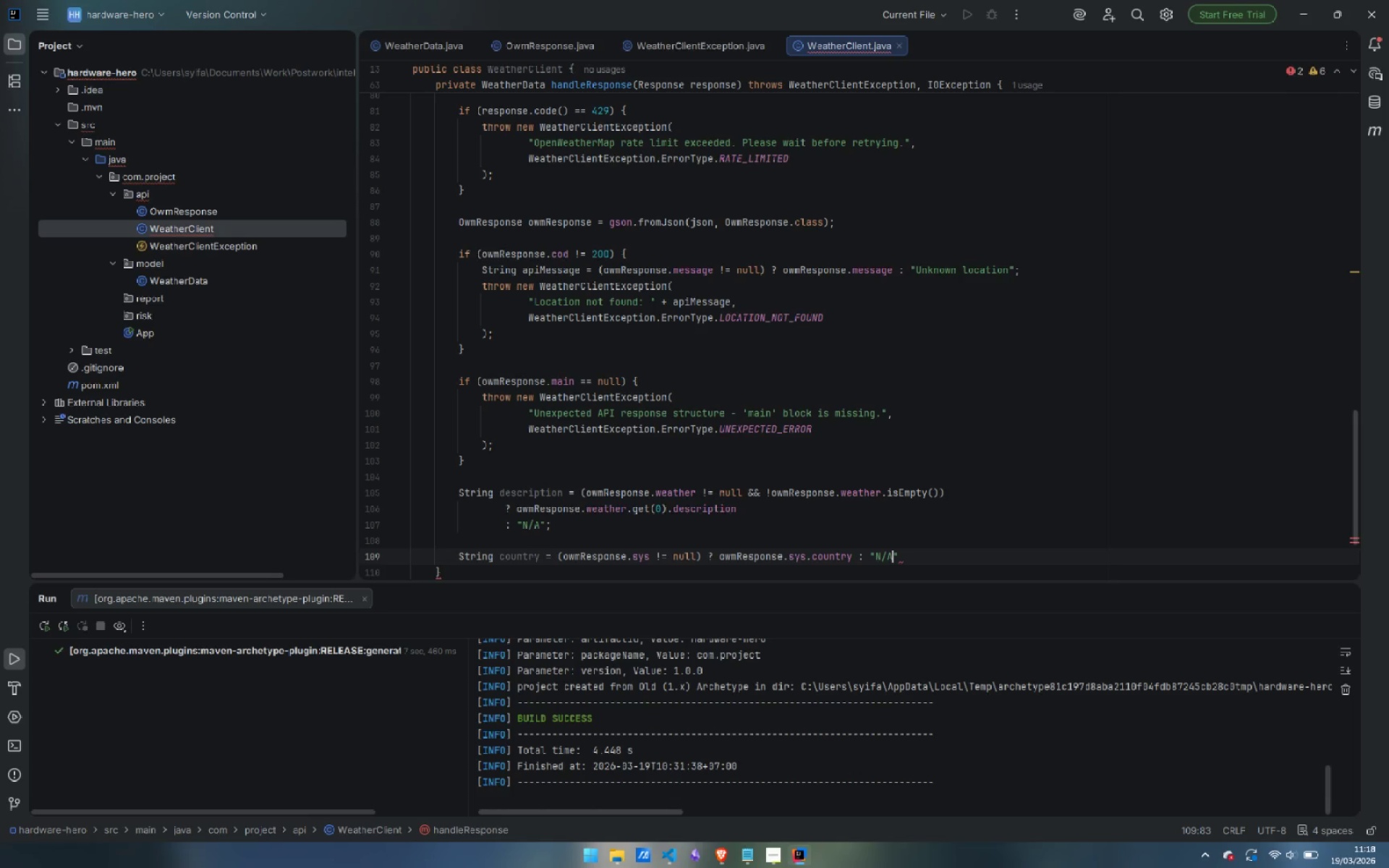 
key(Shift+A)
 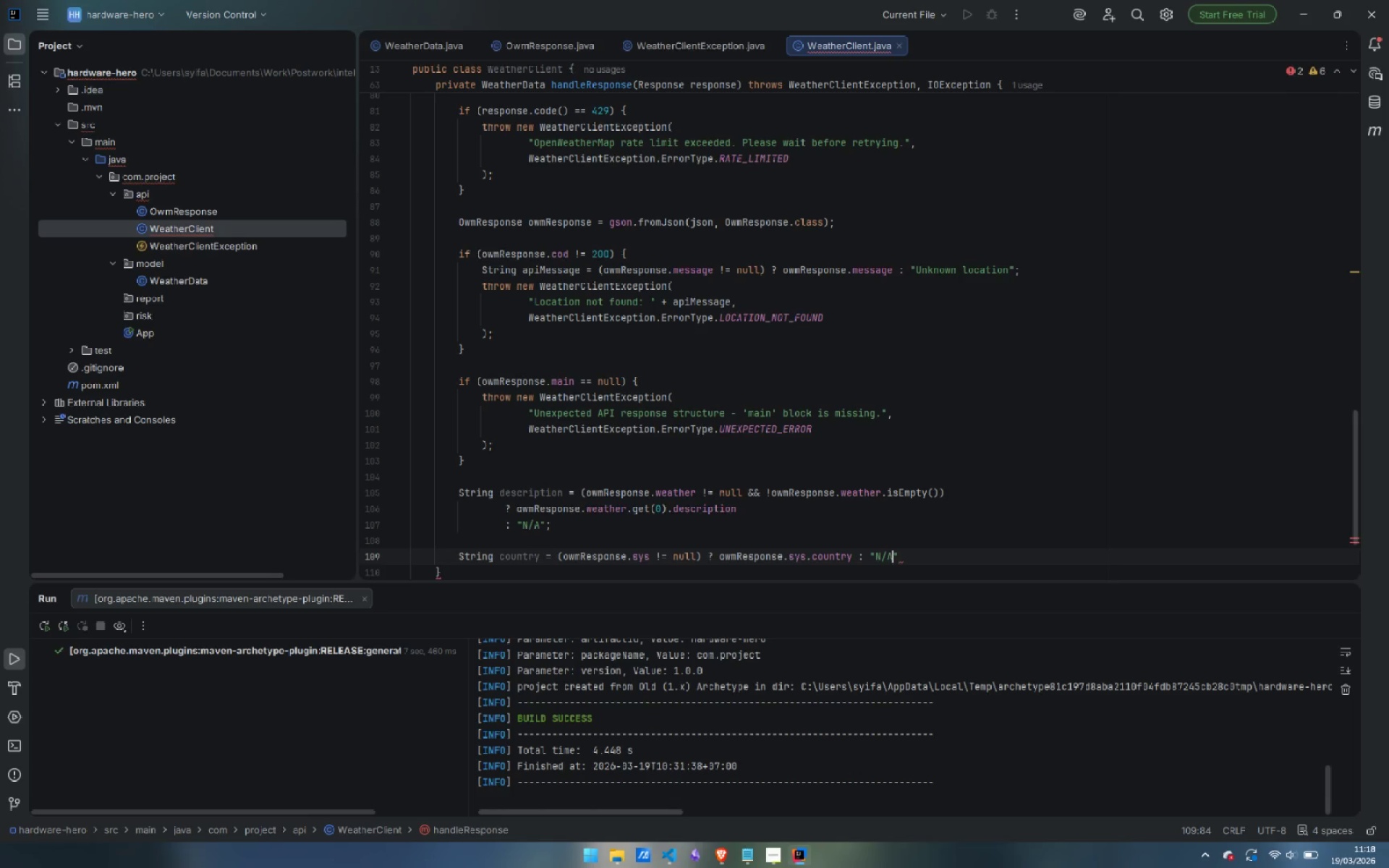 
key(ArrowRight)
 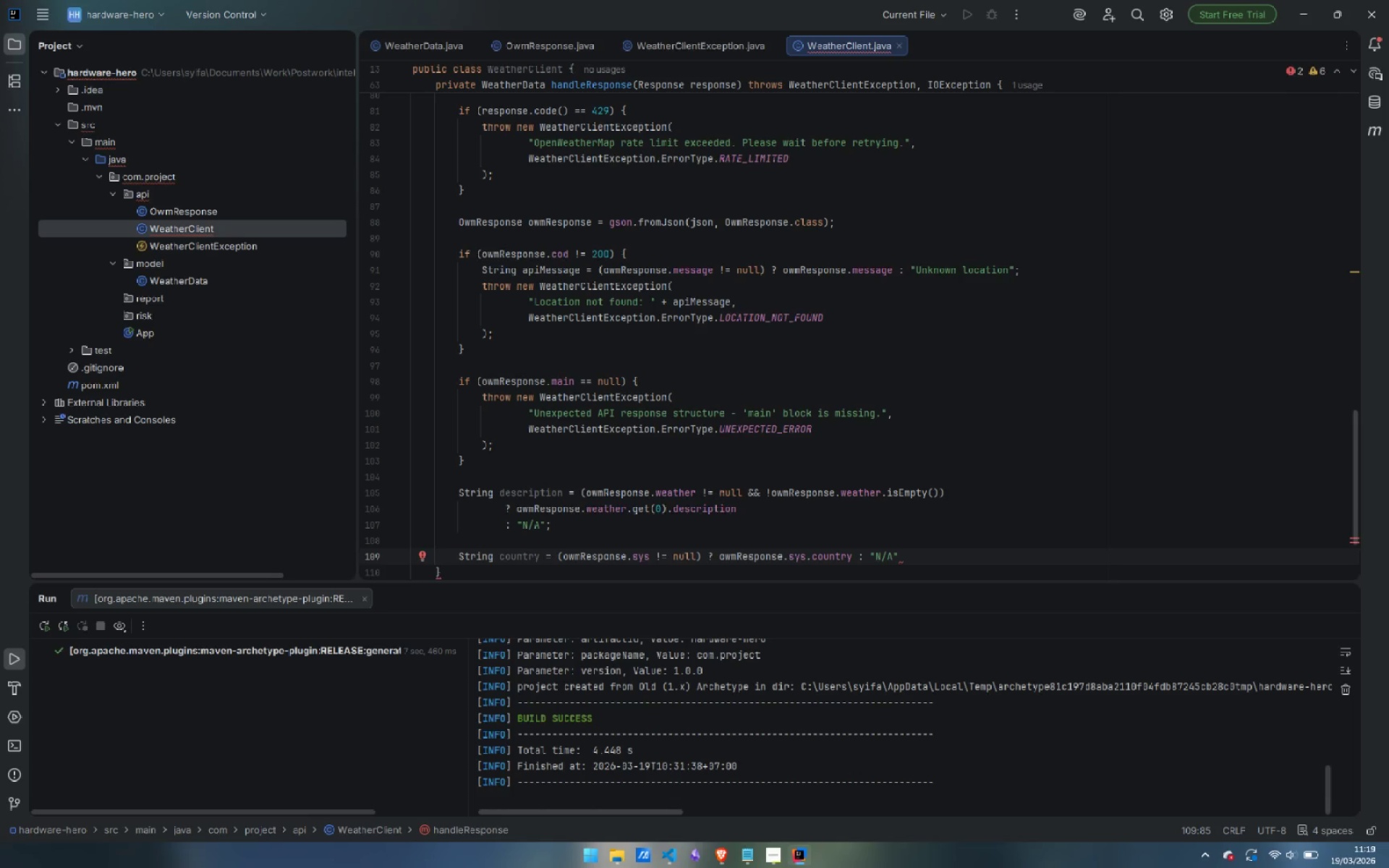 
key(Semicolon)
 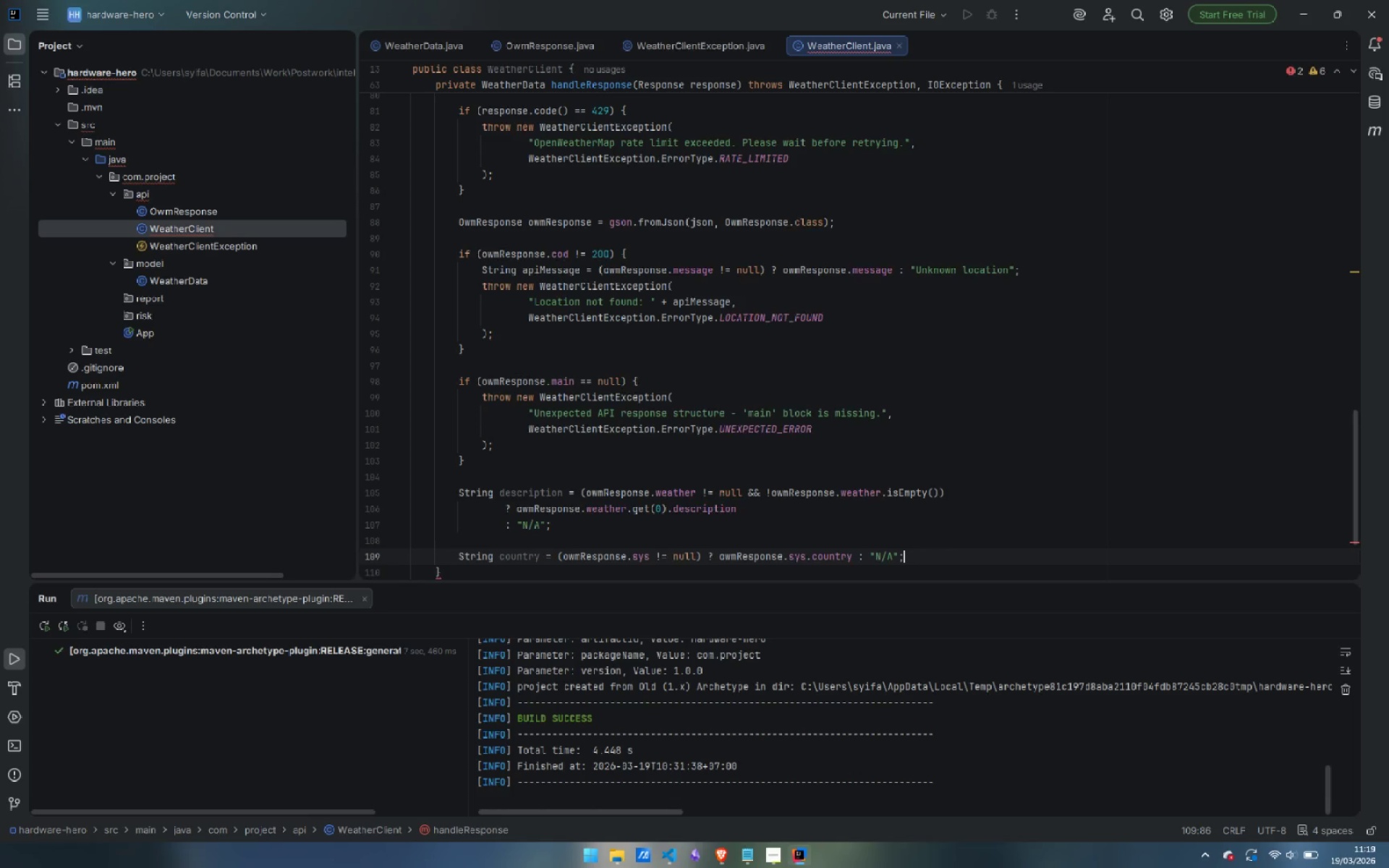 
key(Enter)
 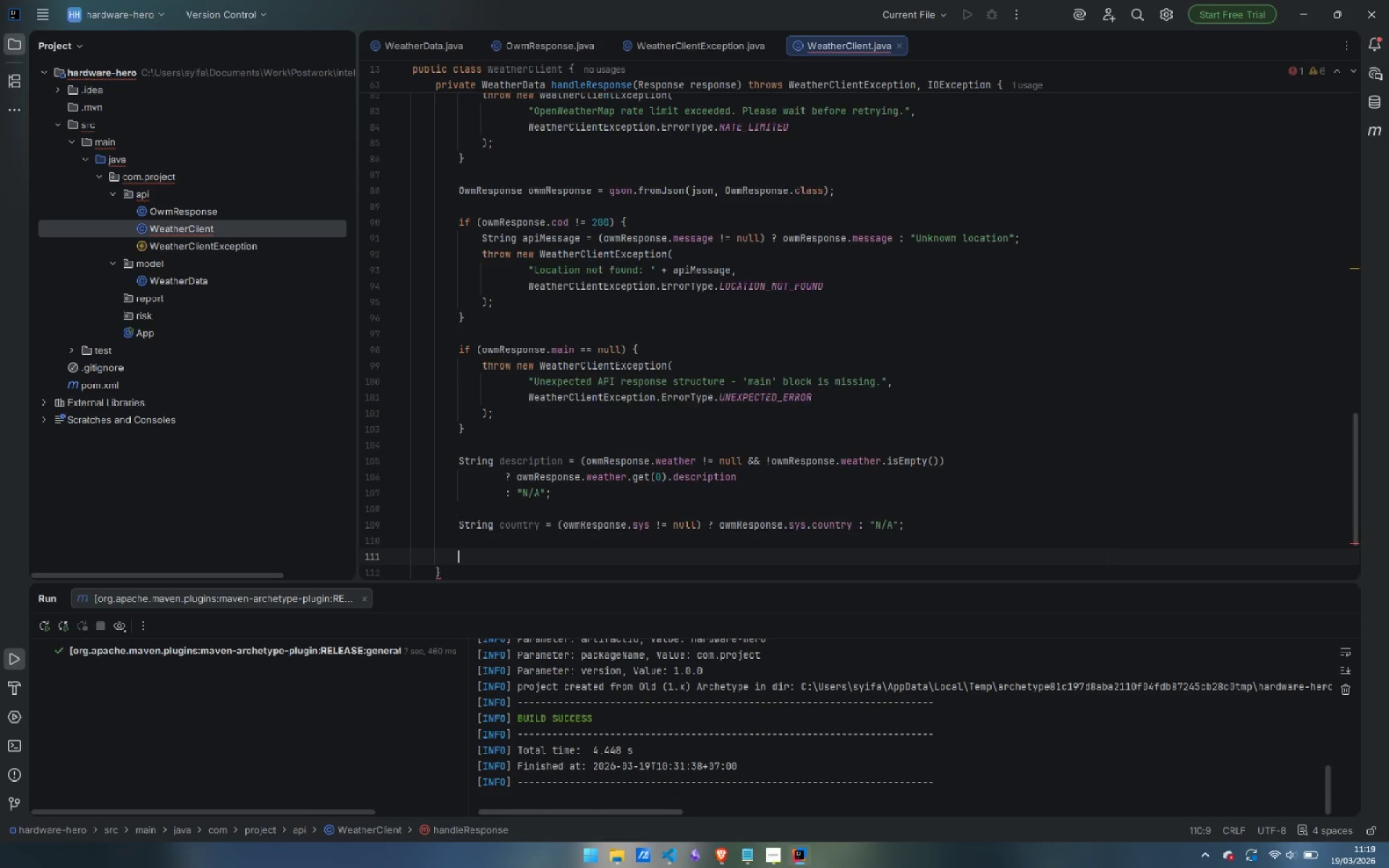 
key(Enter)
 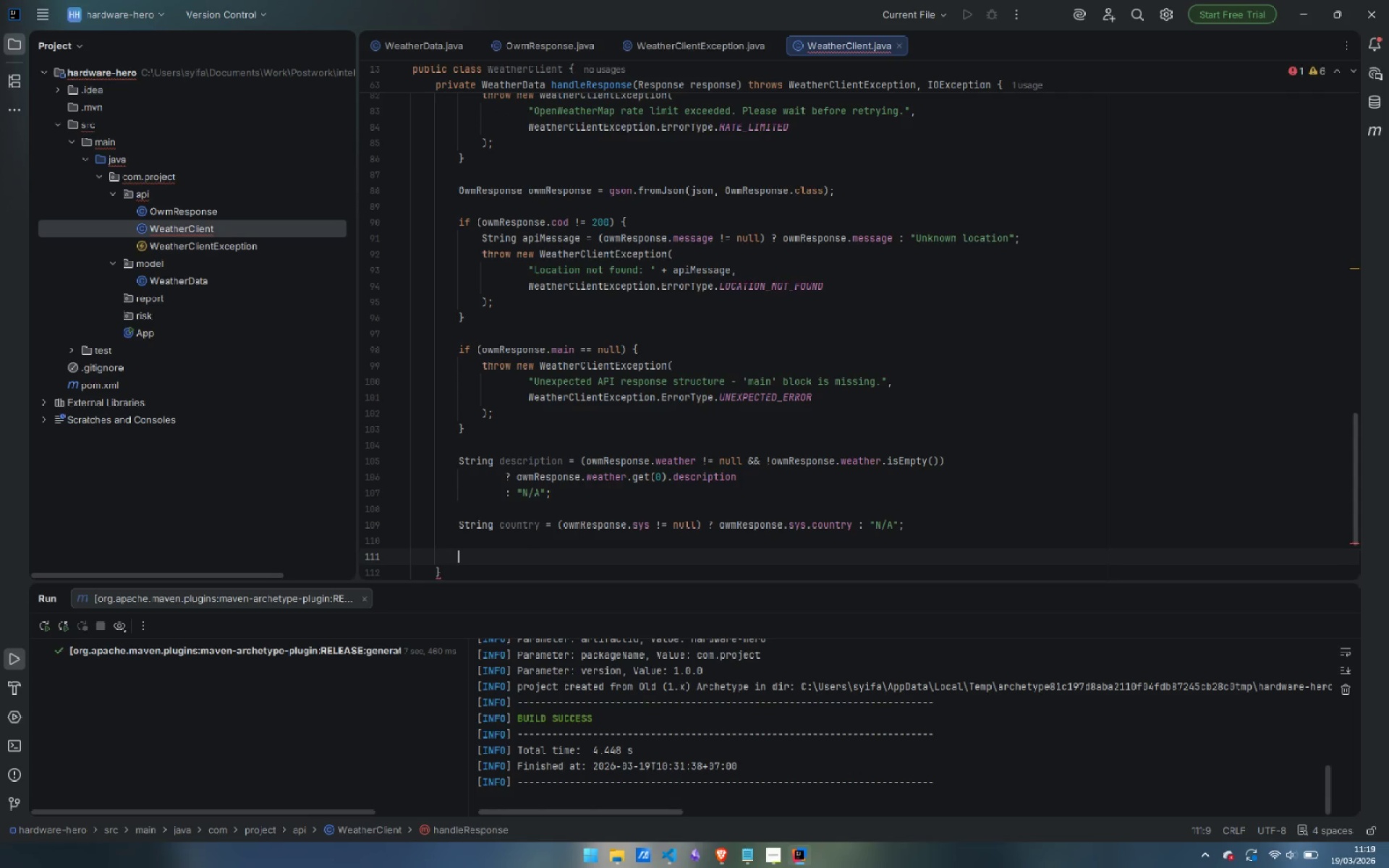 
type(return new Wea)
 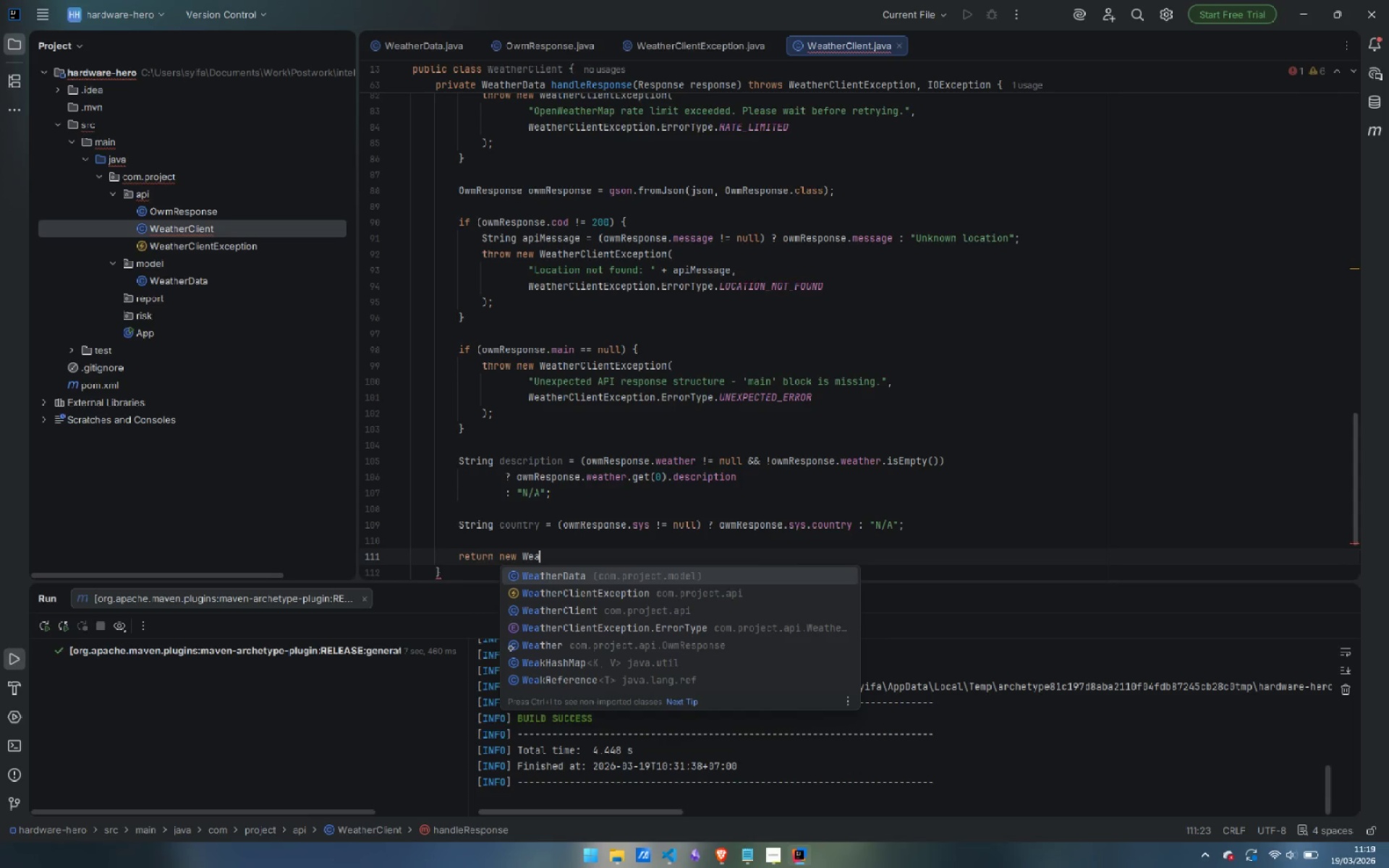 
key(Enter)
 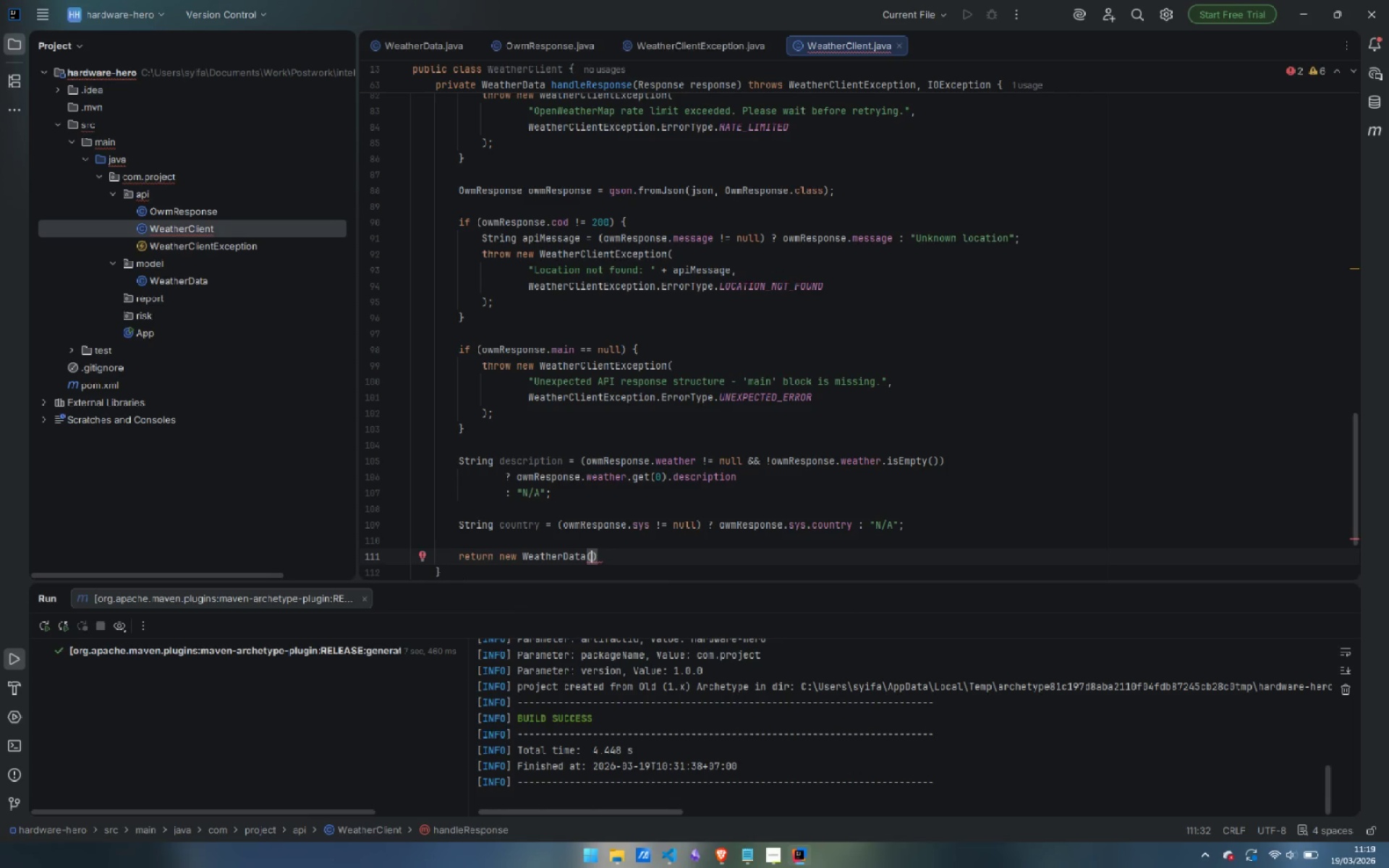 
key(Enter)
 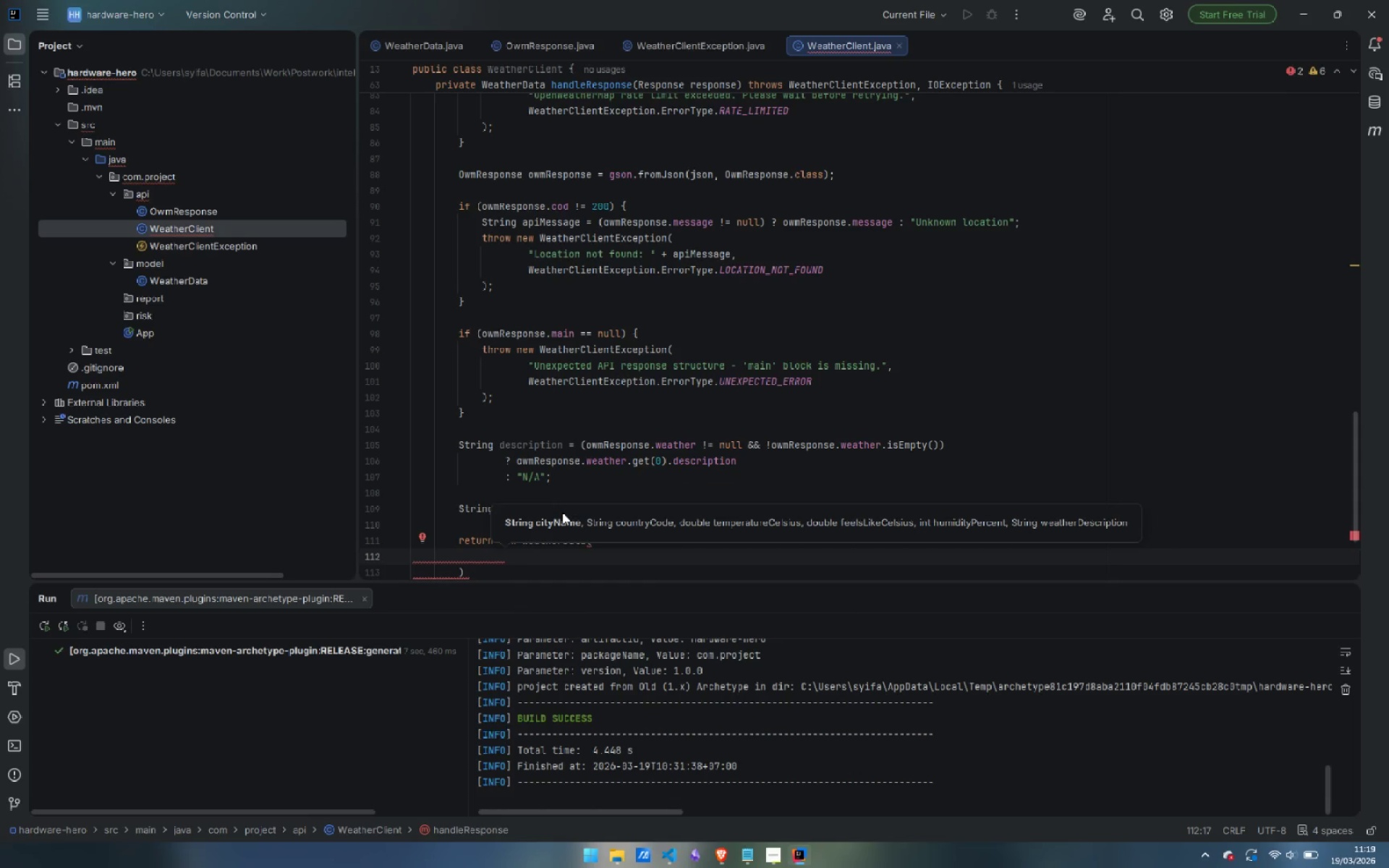 
type(w)
key(Backspace)
type(owm)
 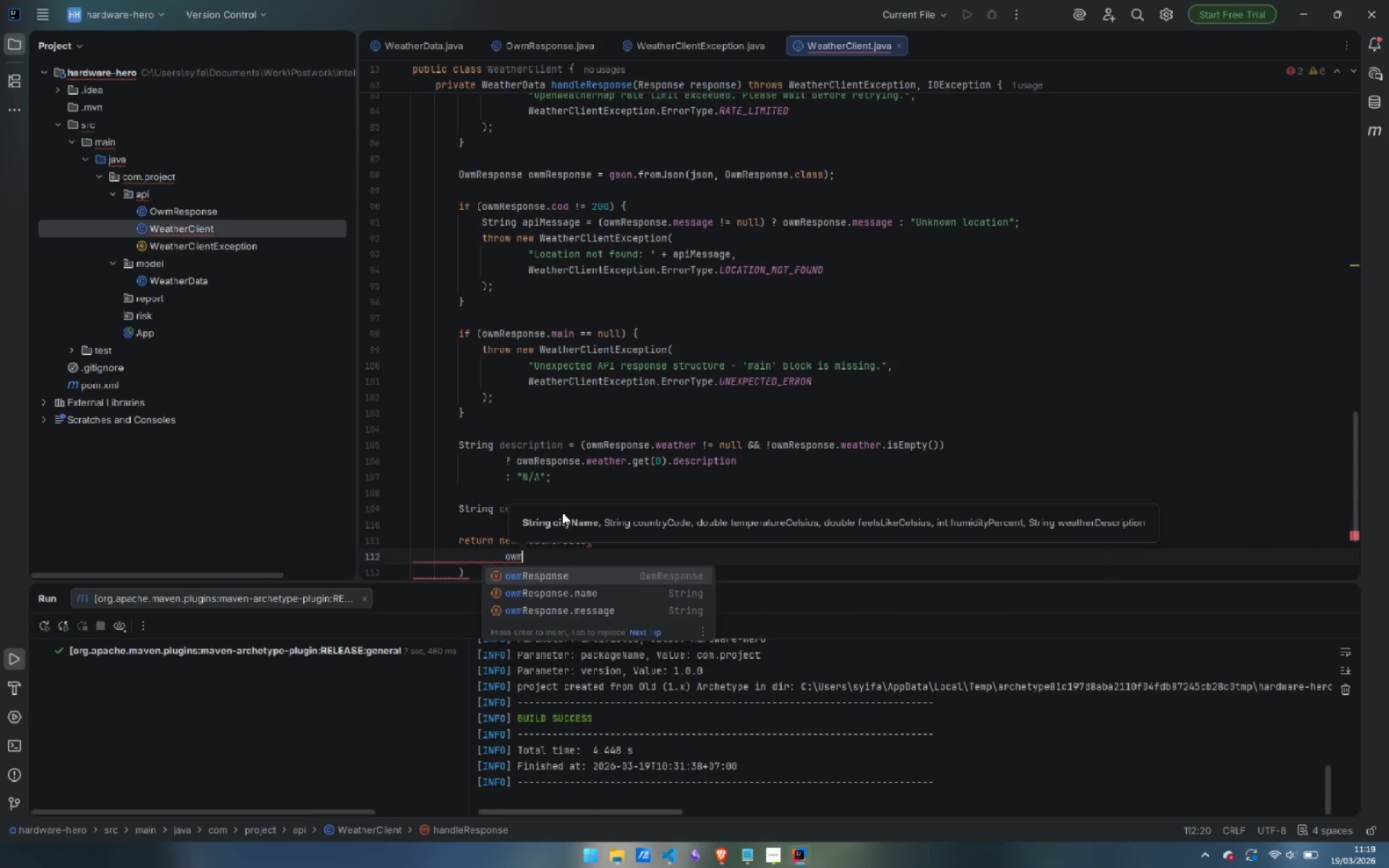 
key(Enter)
 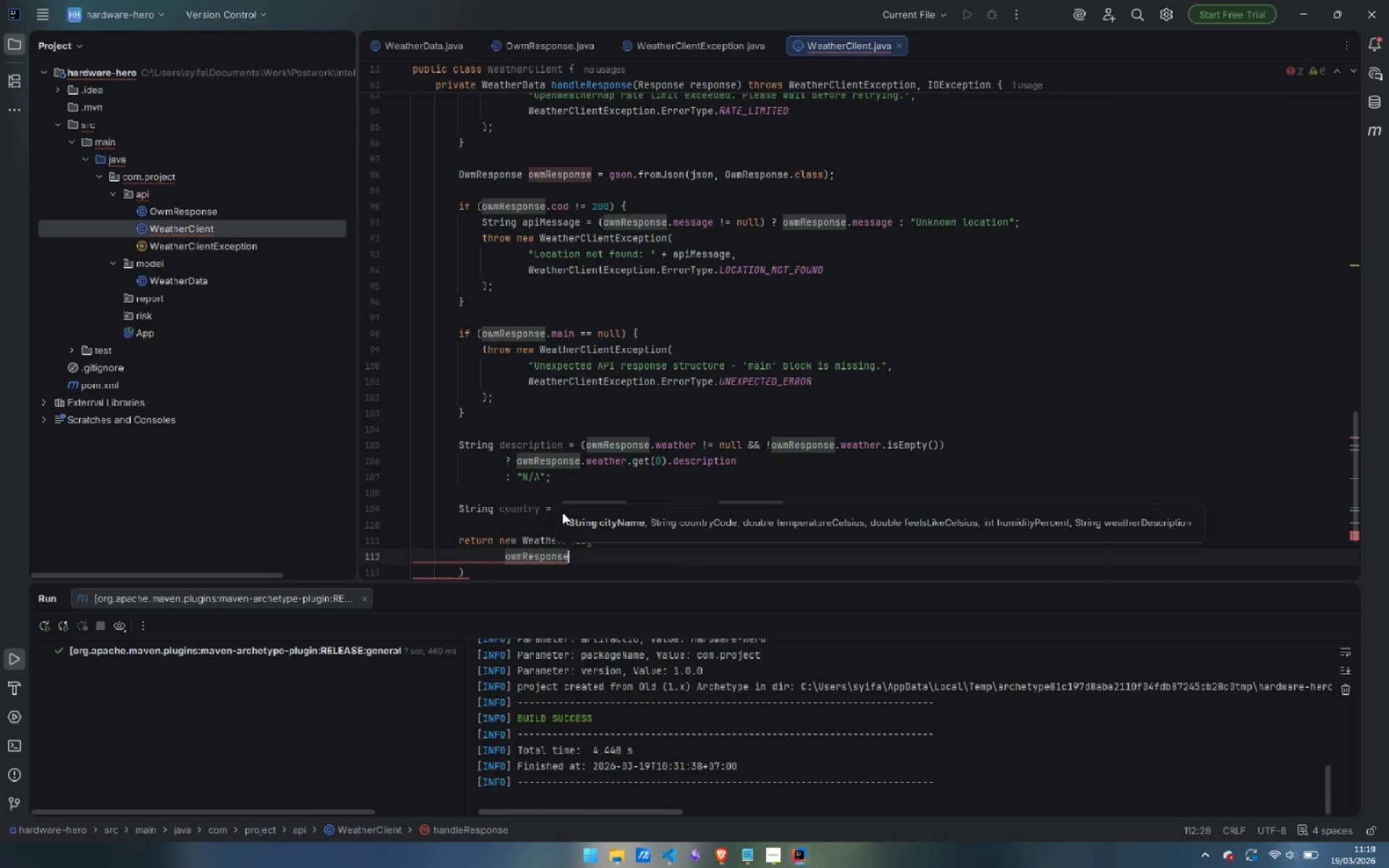 
type(.na)
 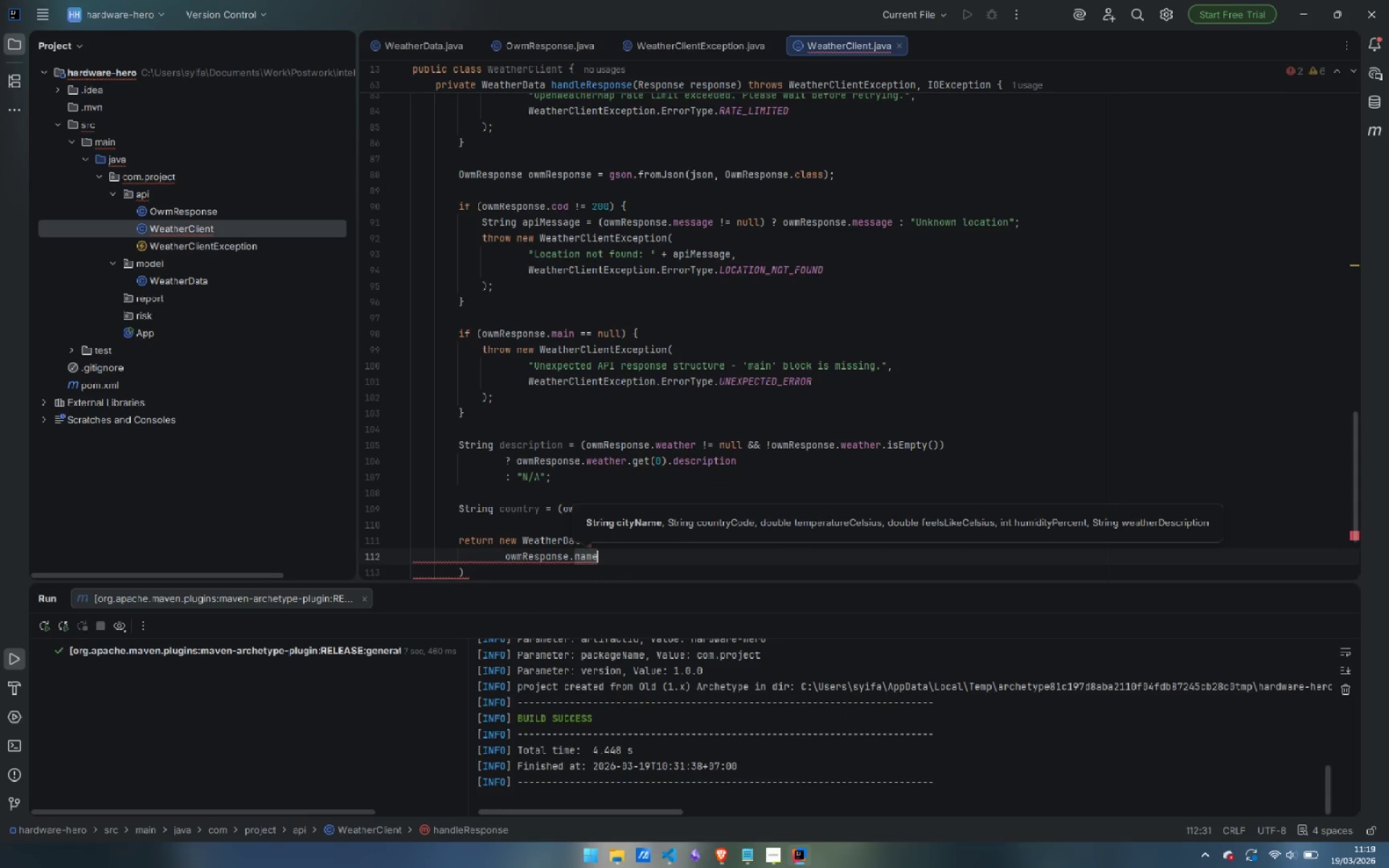 
key(Enter)
 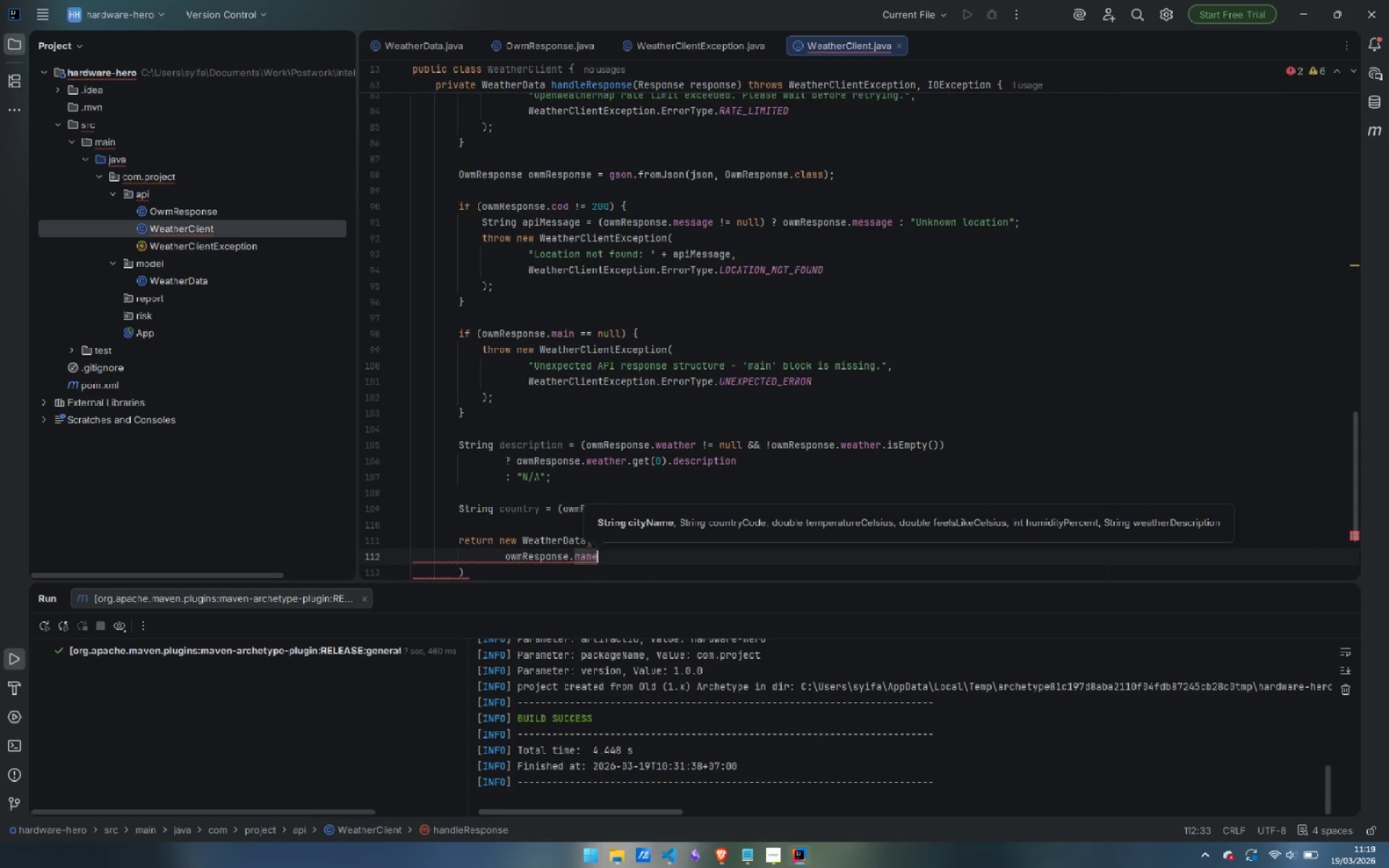 
key(Comma)
 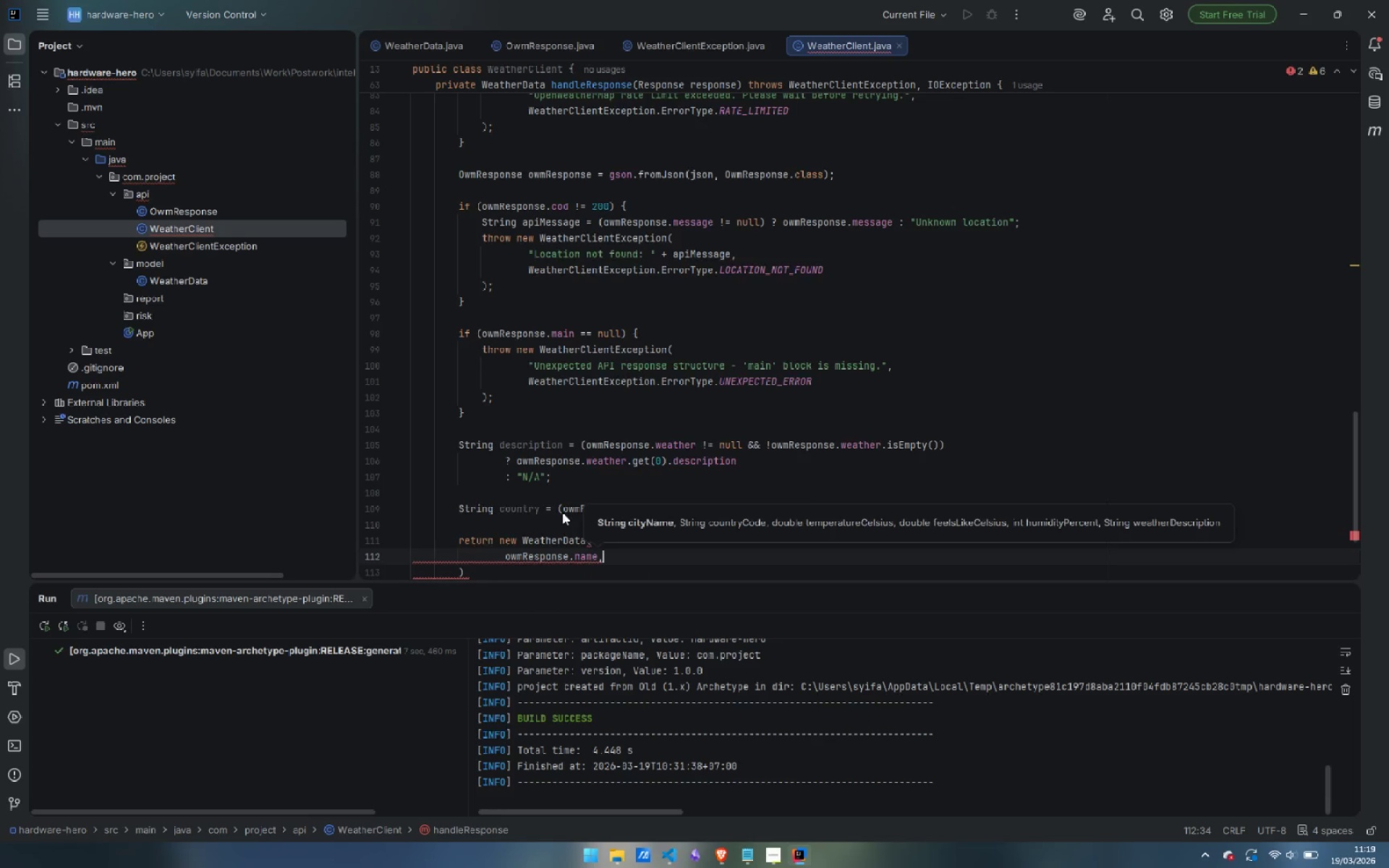 
key(Enter)
 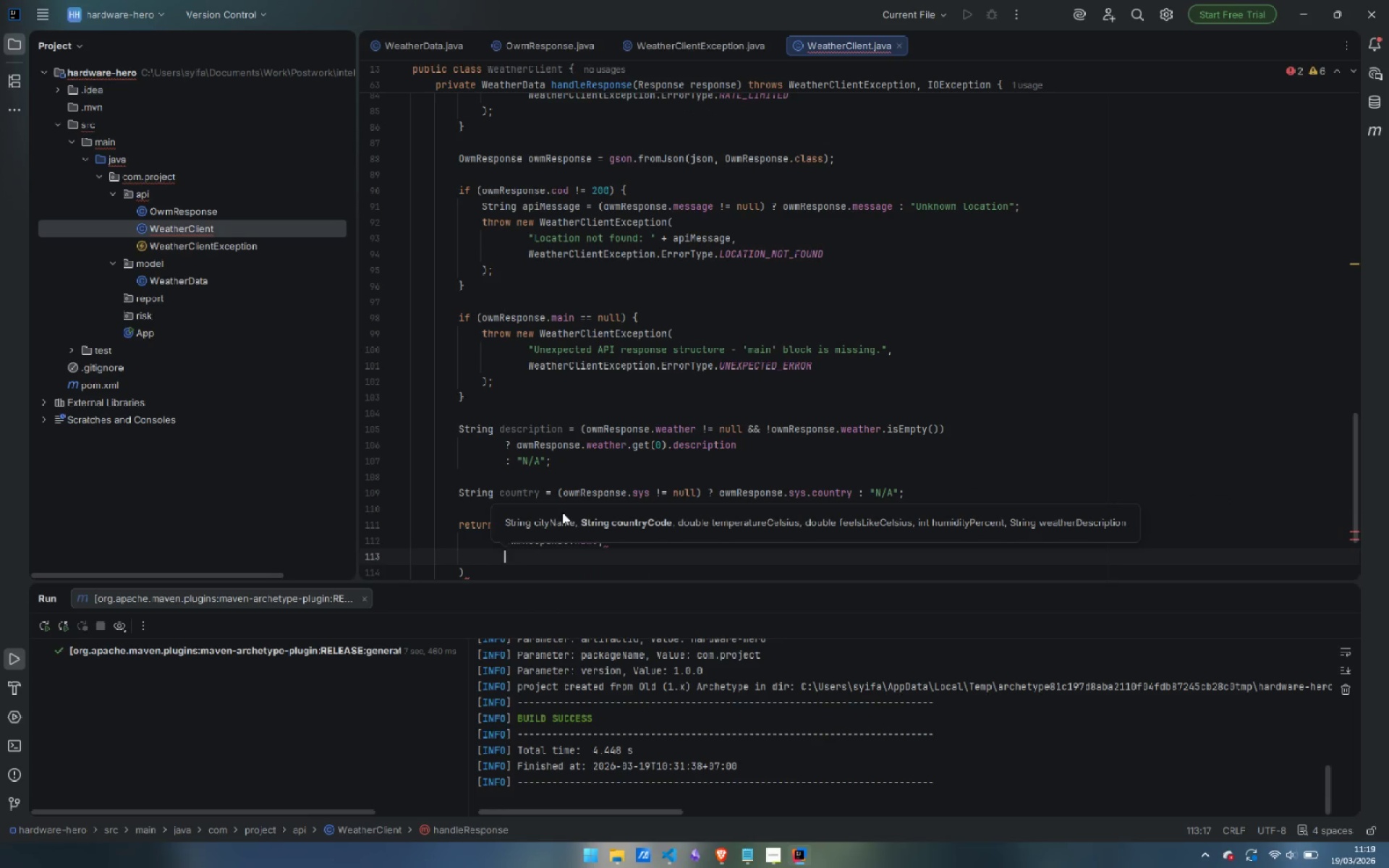 
type(cou)
 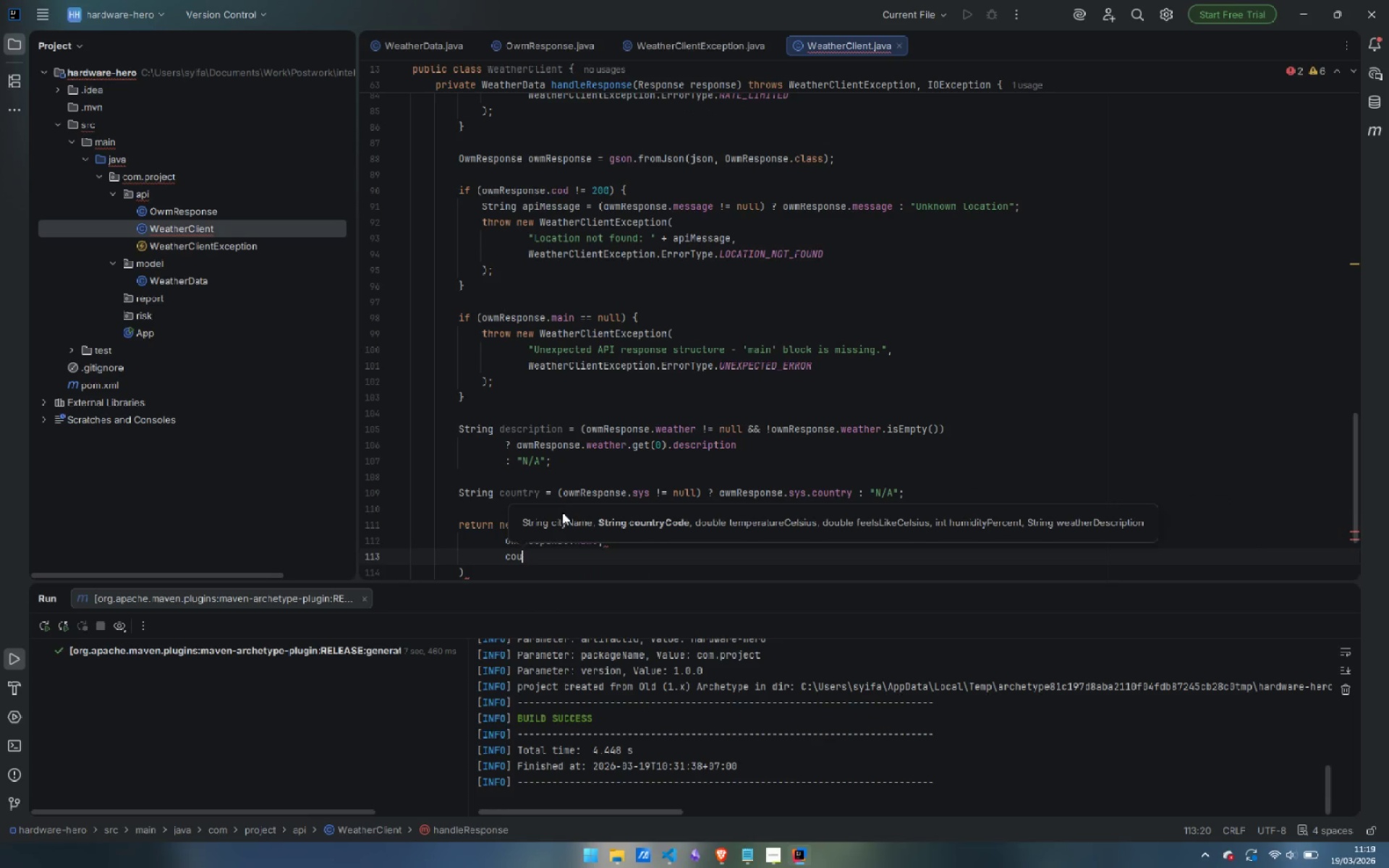 
key(Enter)
 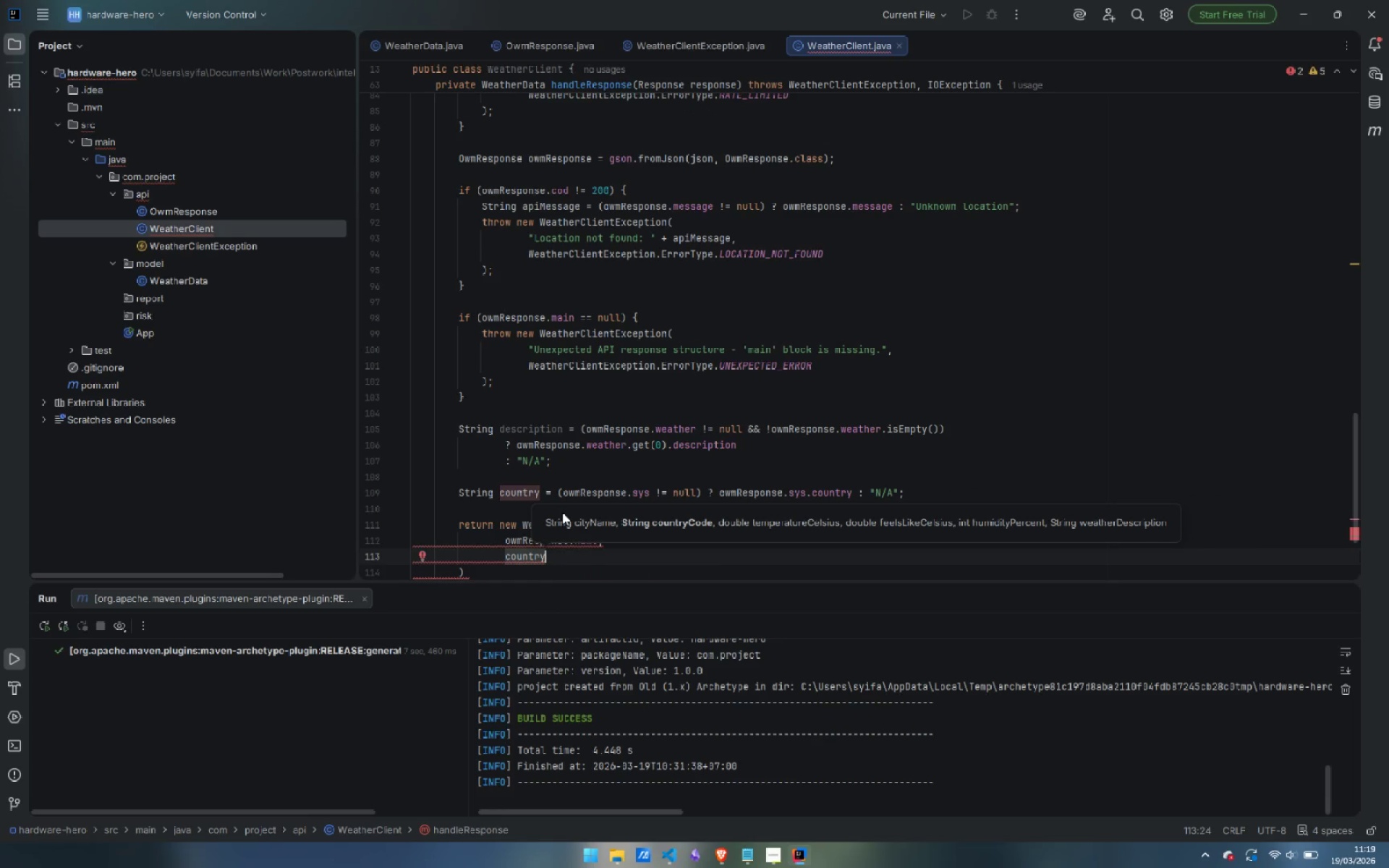 
key(Comma)
 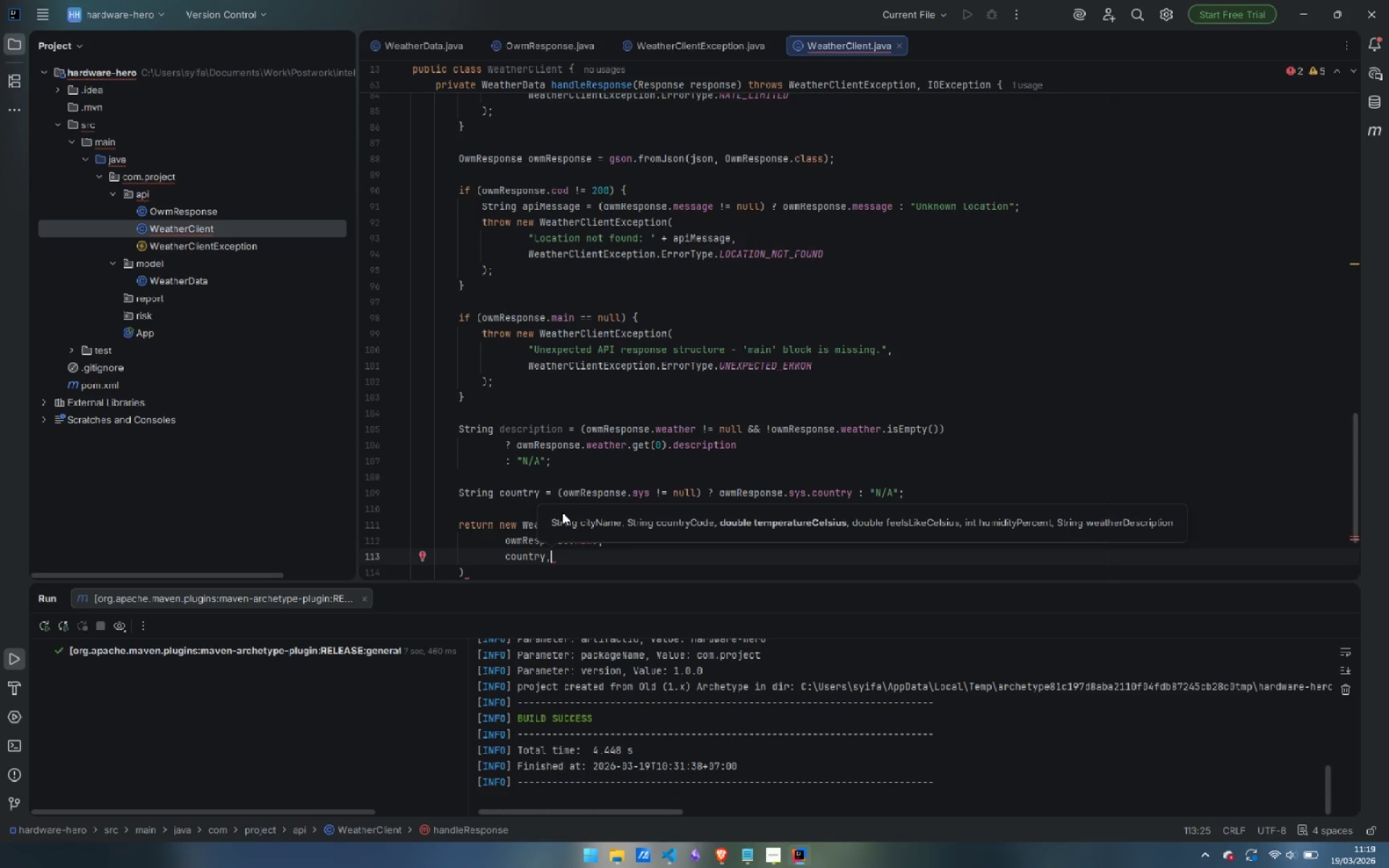 
key(Enter)
 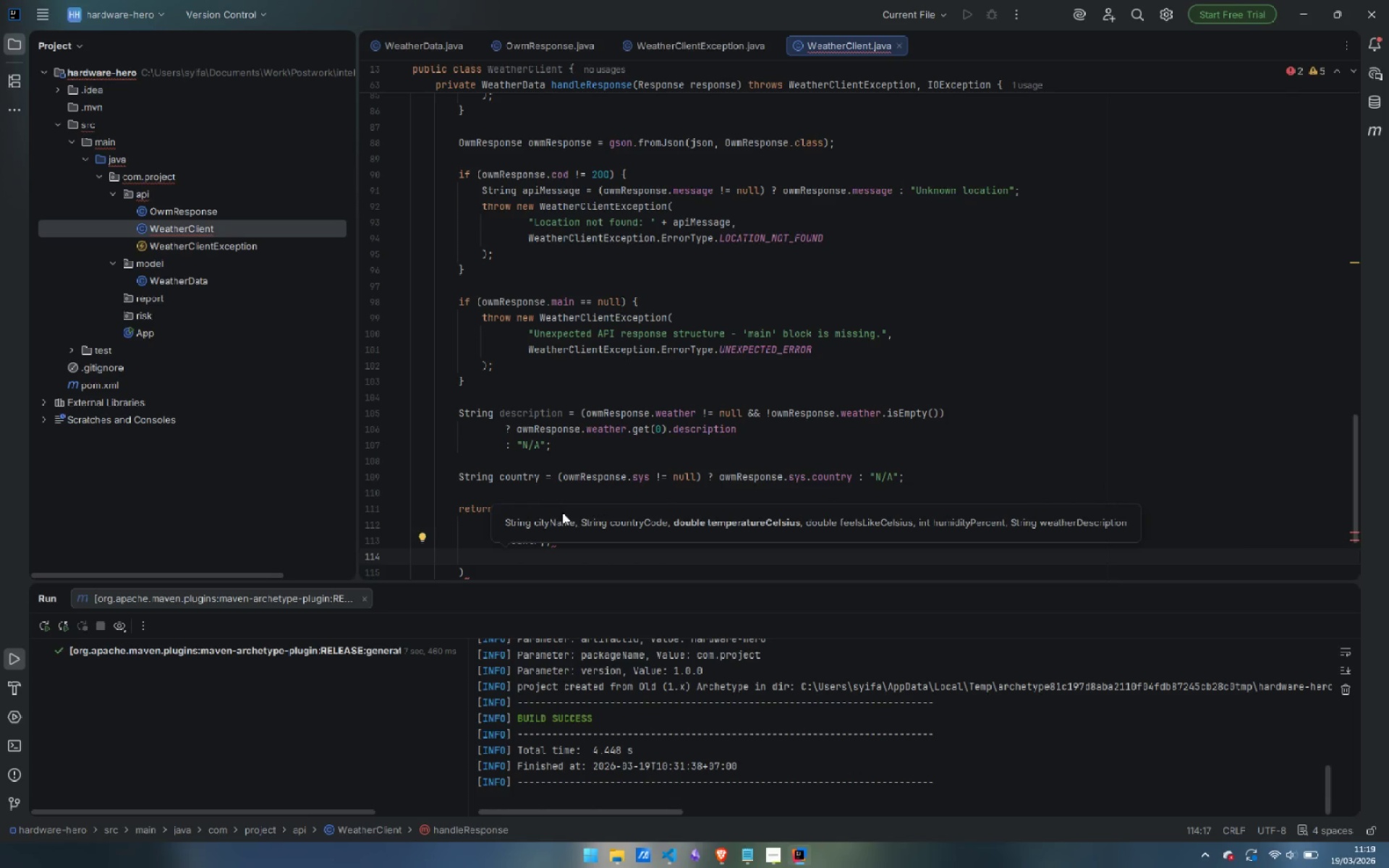 
type(own)
key(Backspace)
type(m)
 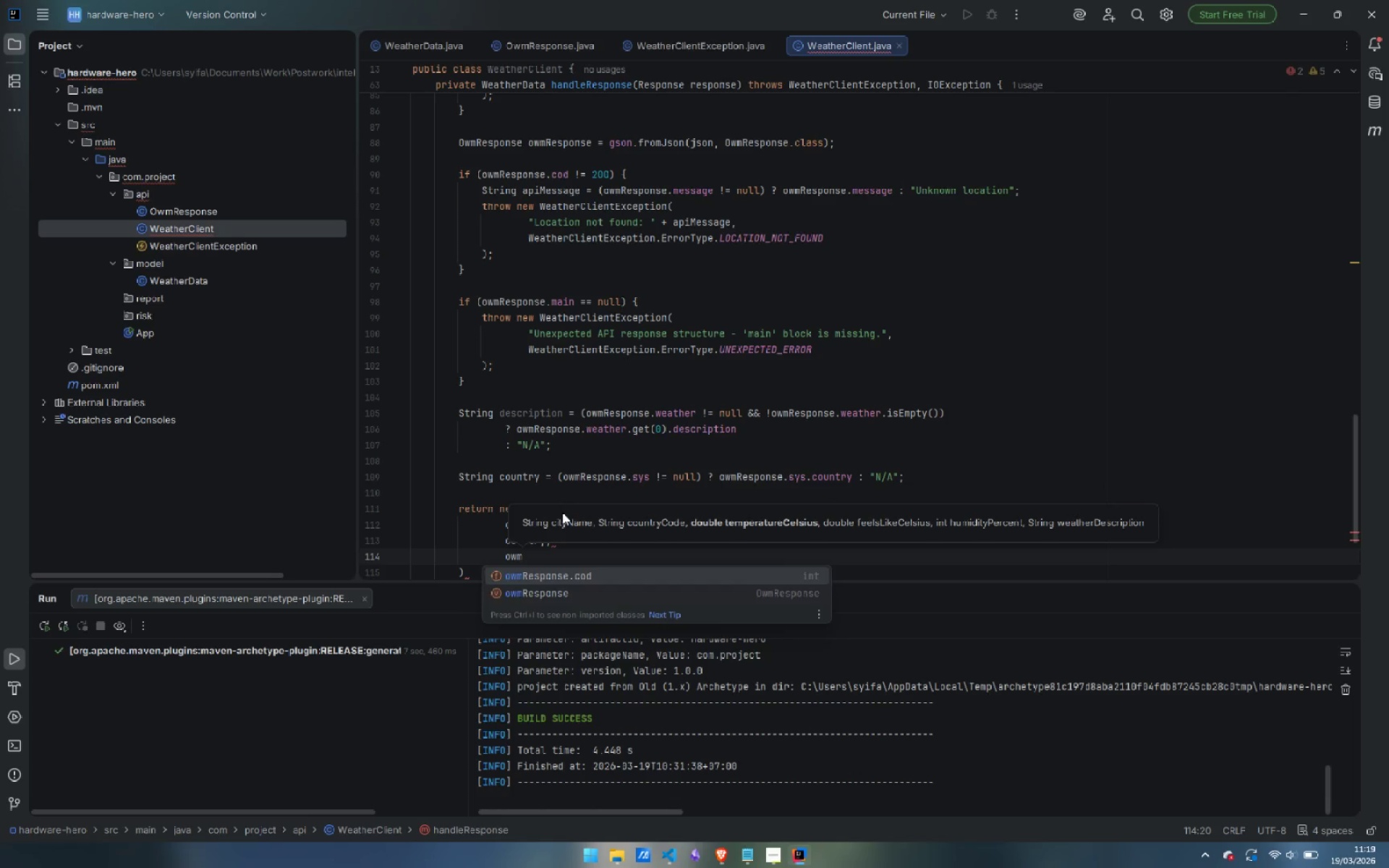 
key(ArrowDown)
 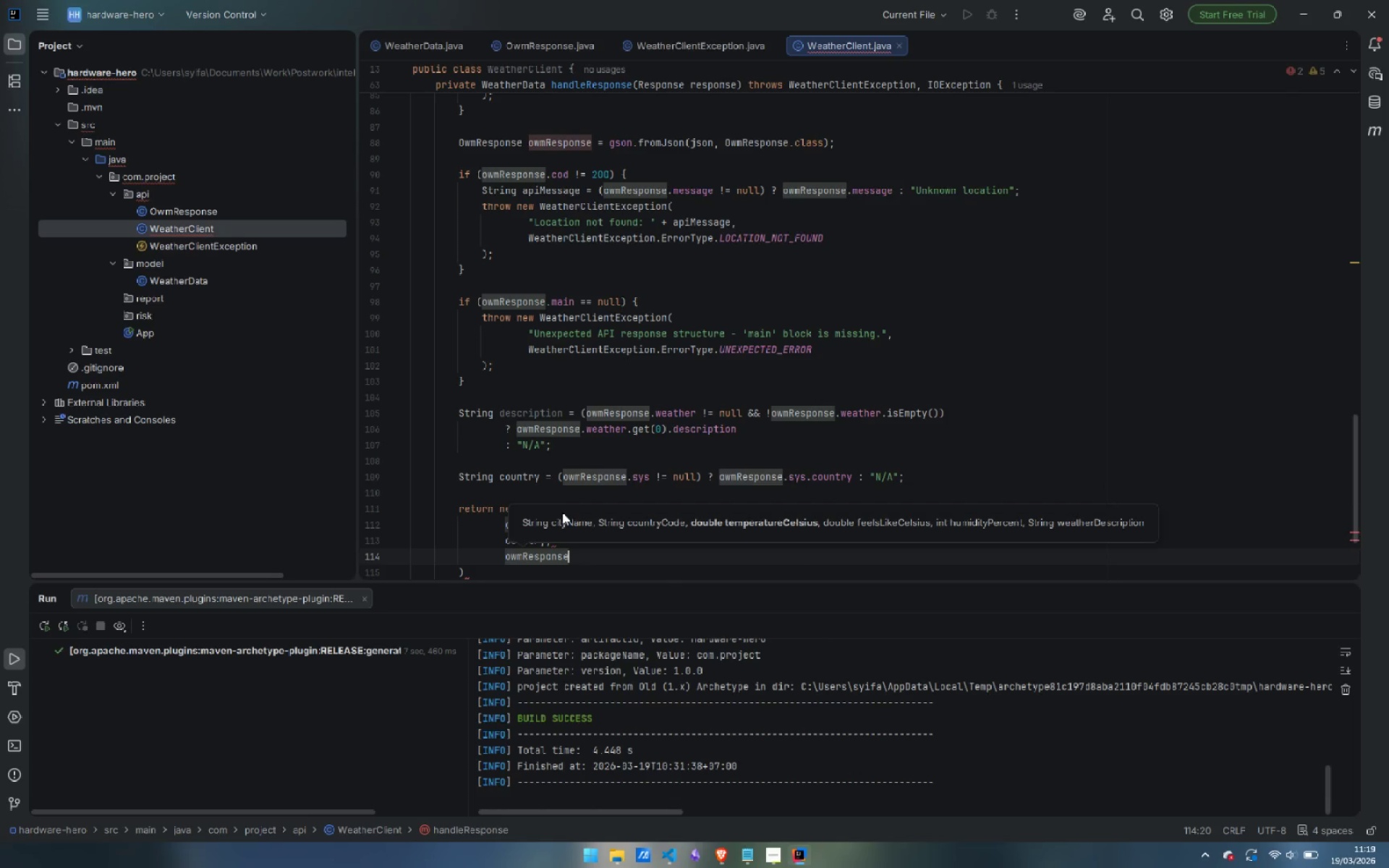 
key(Enter)
 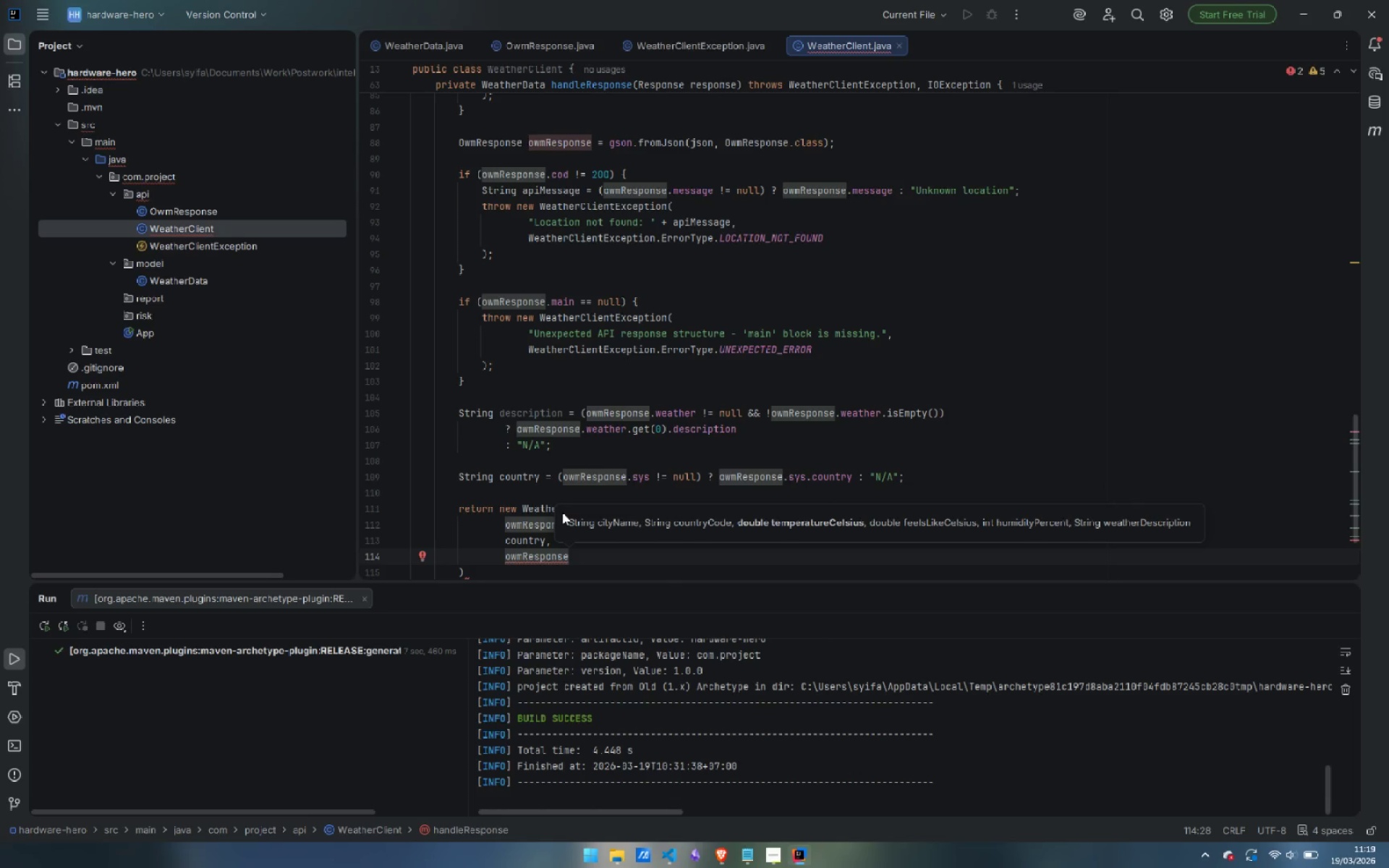 
type(.ma)
 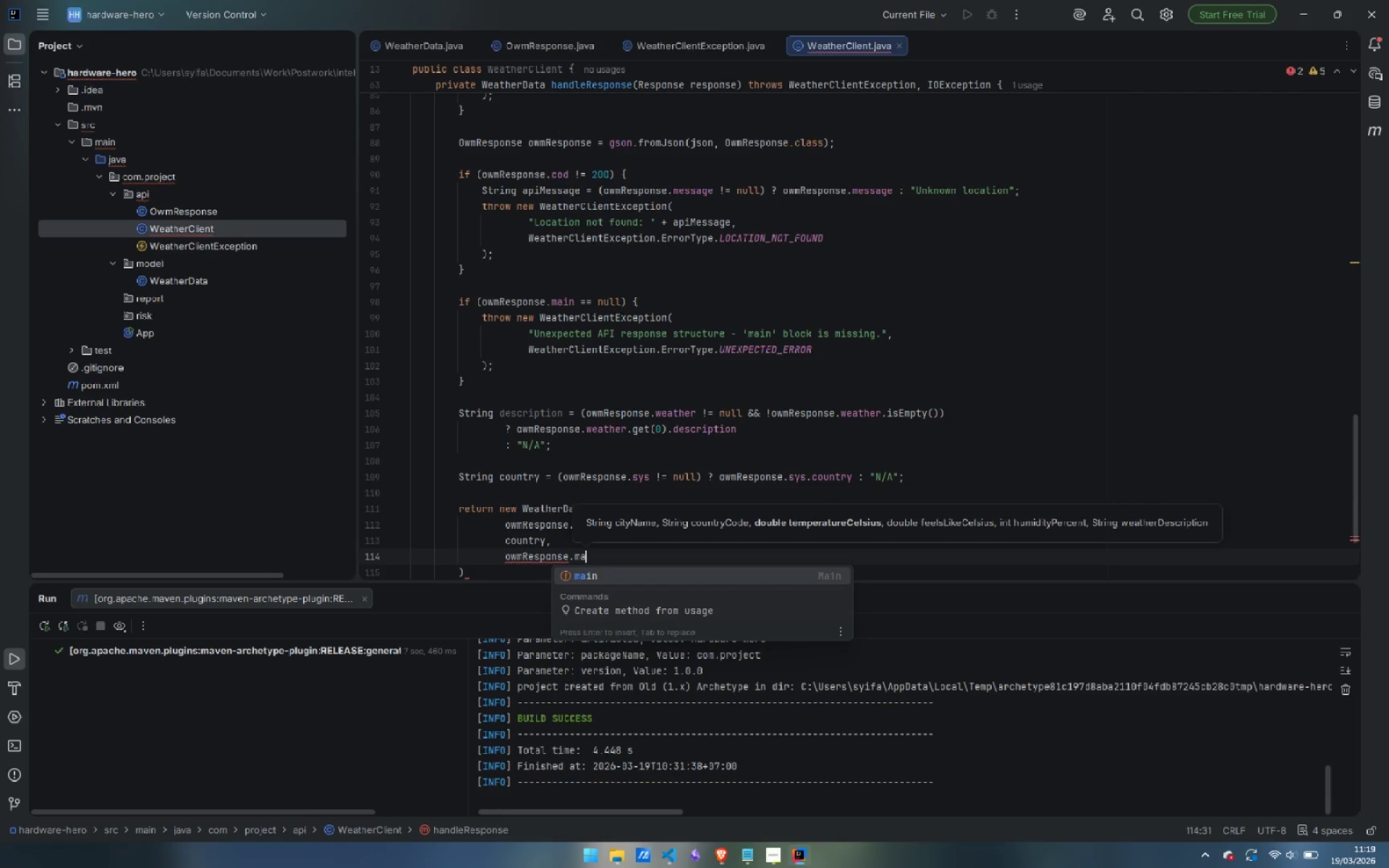 
key(Enter)
 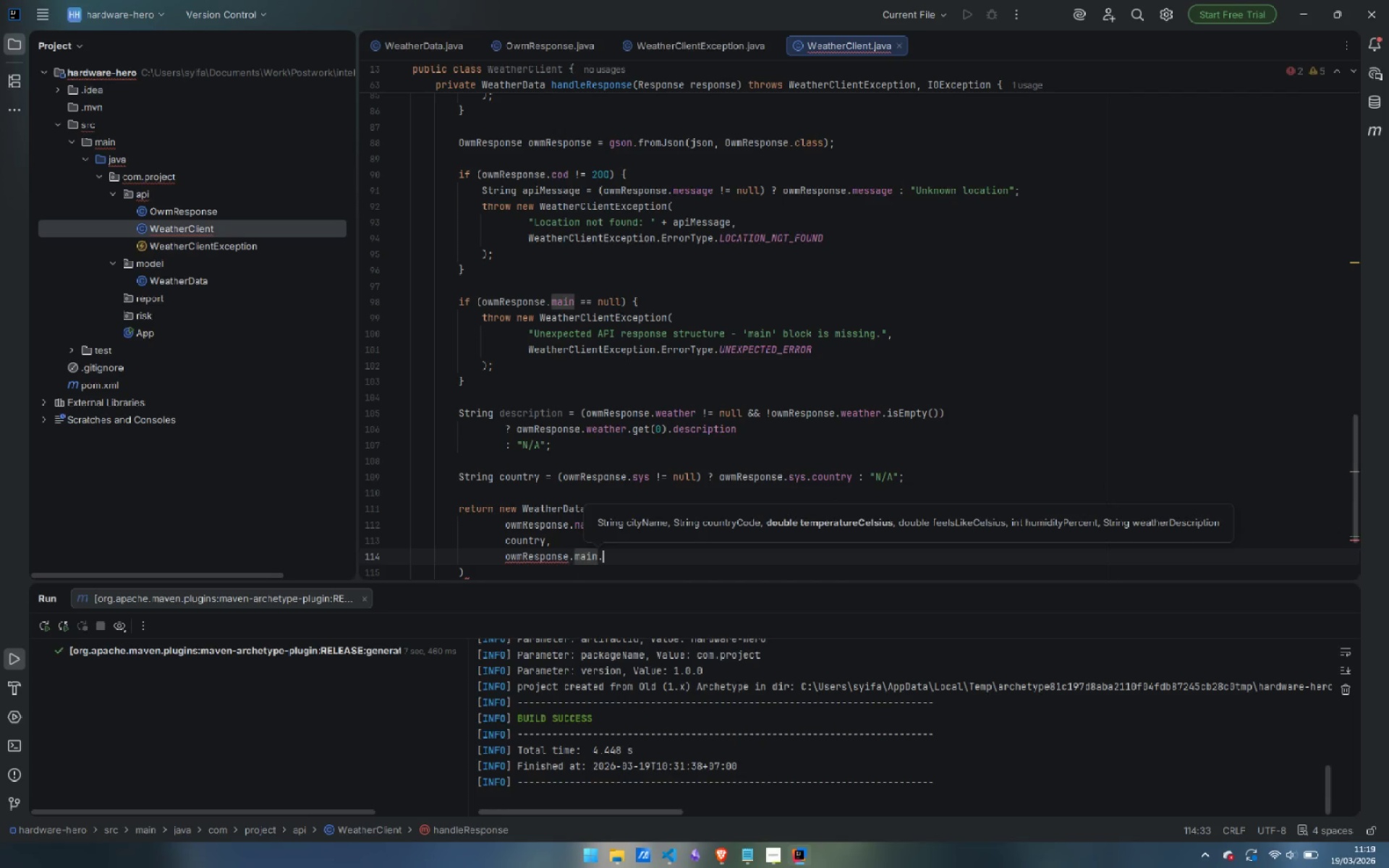 
type(.te)
 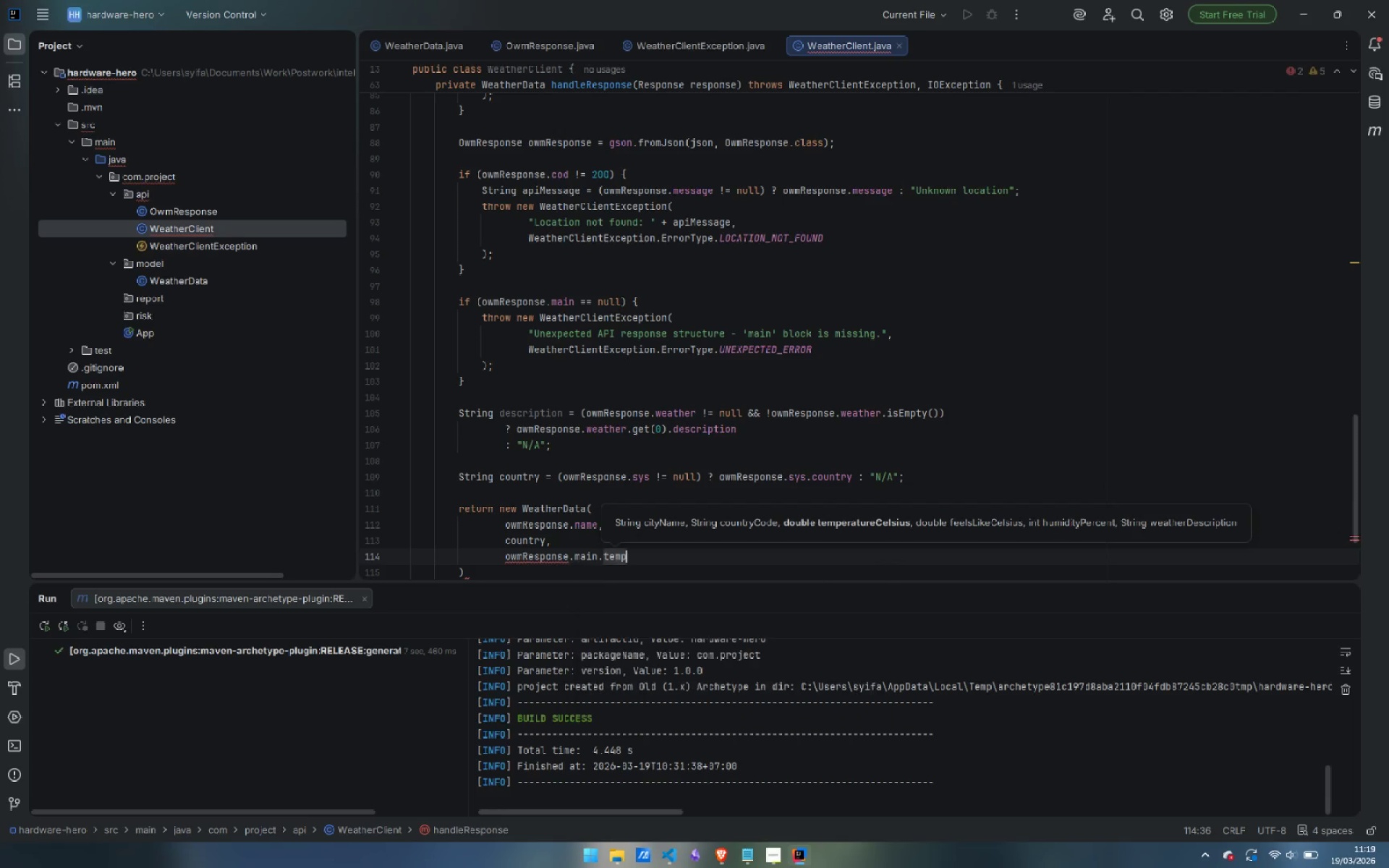 
key(Enter)
 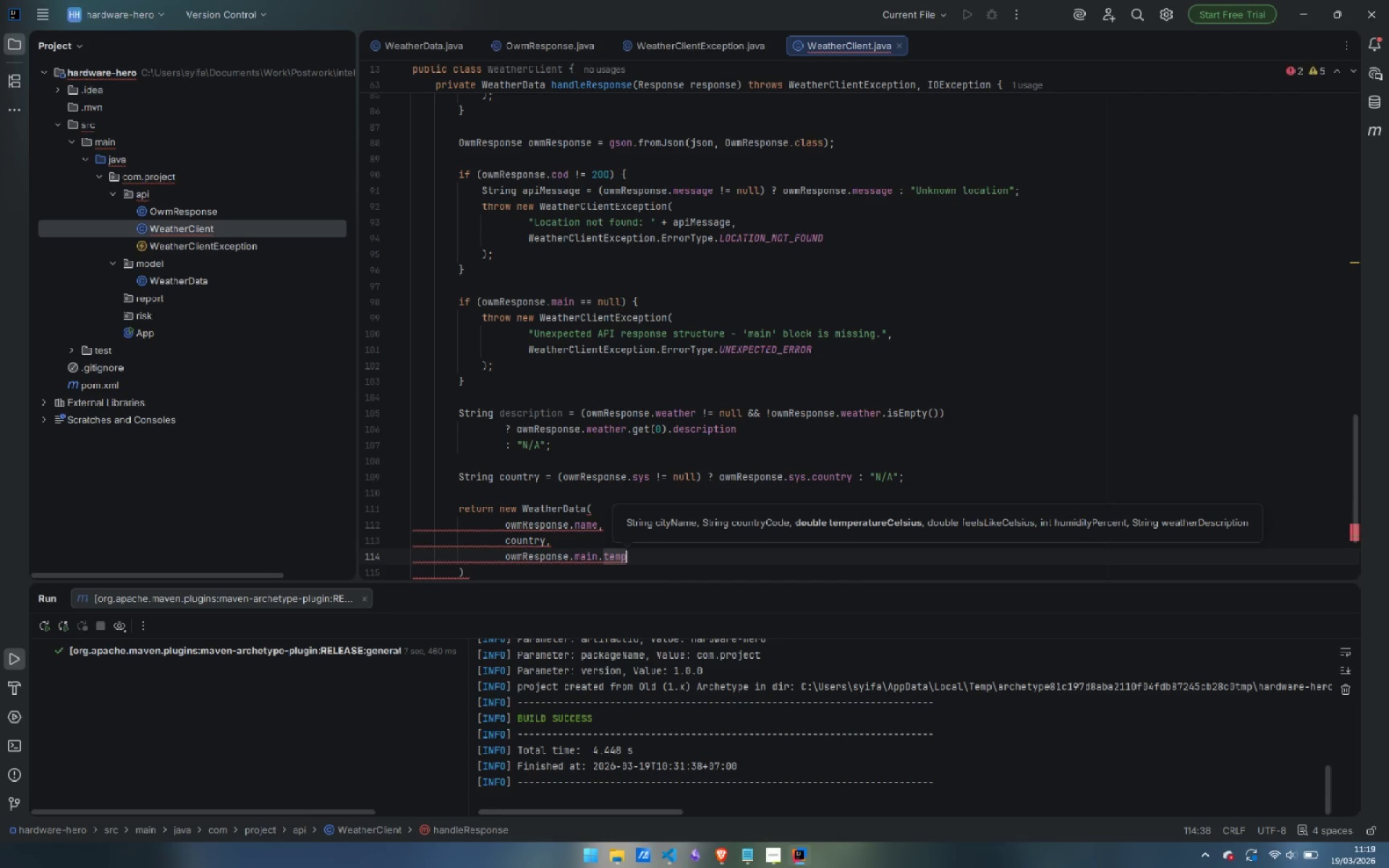 
key(Comma)
 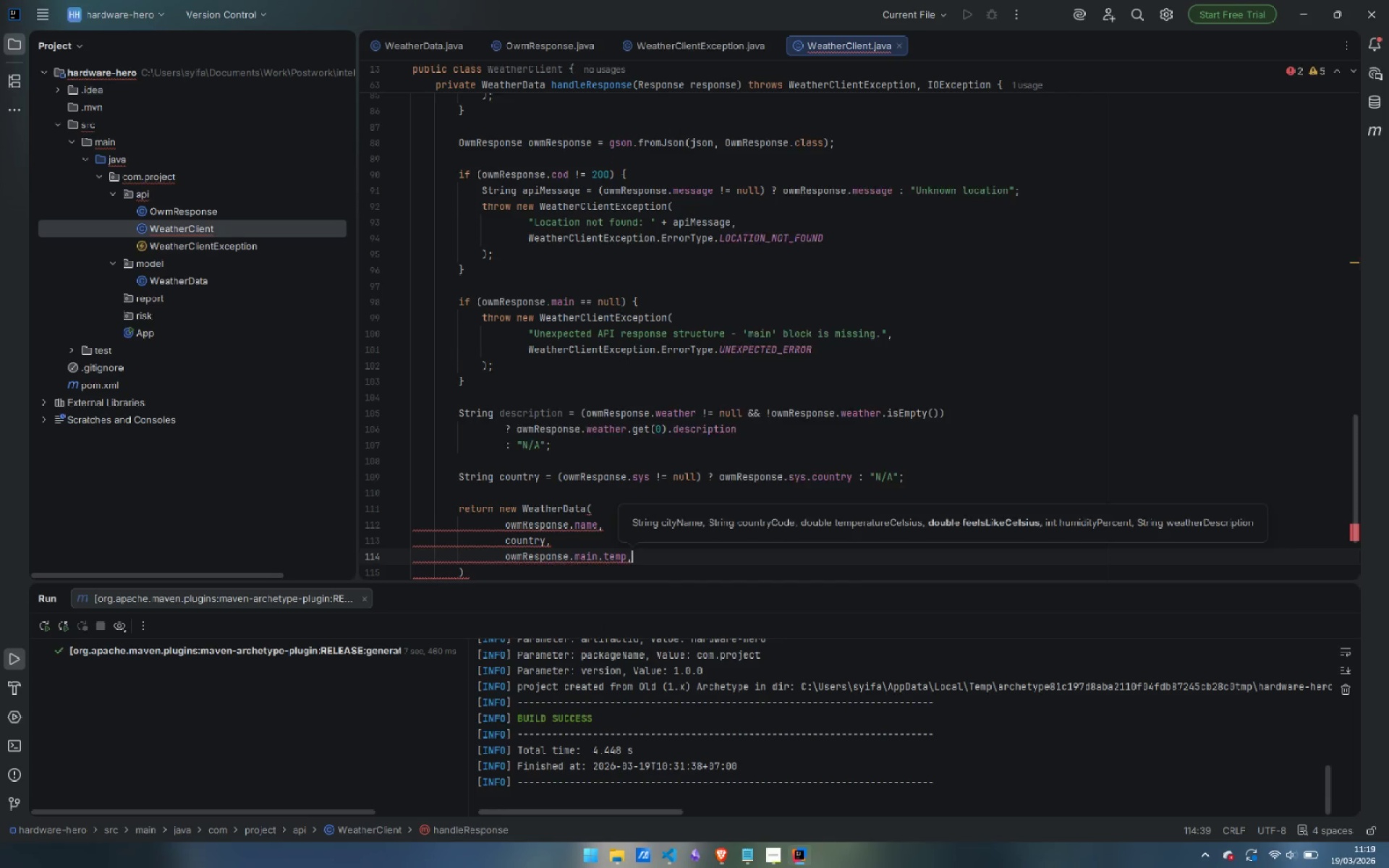 
key(Enter)
 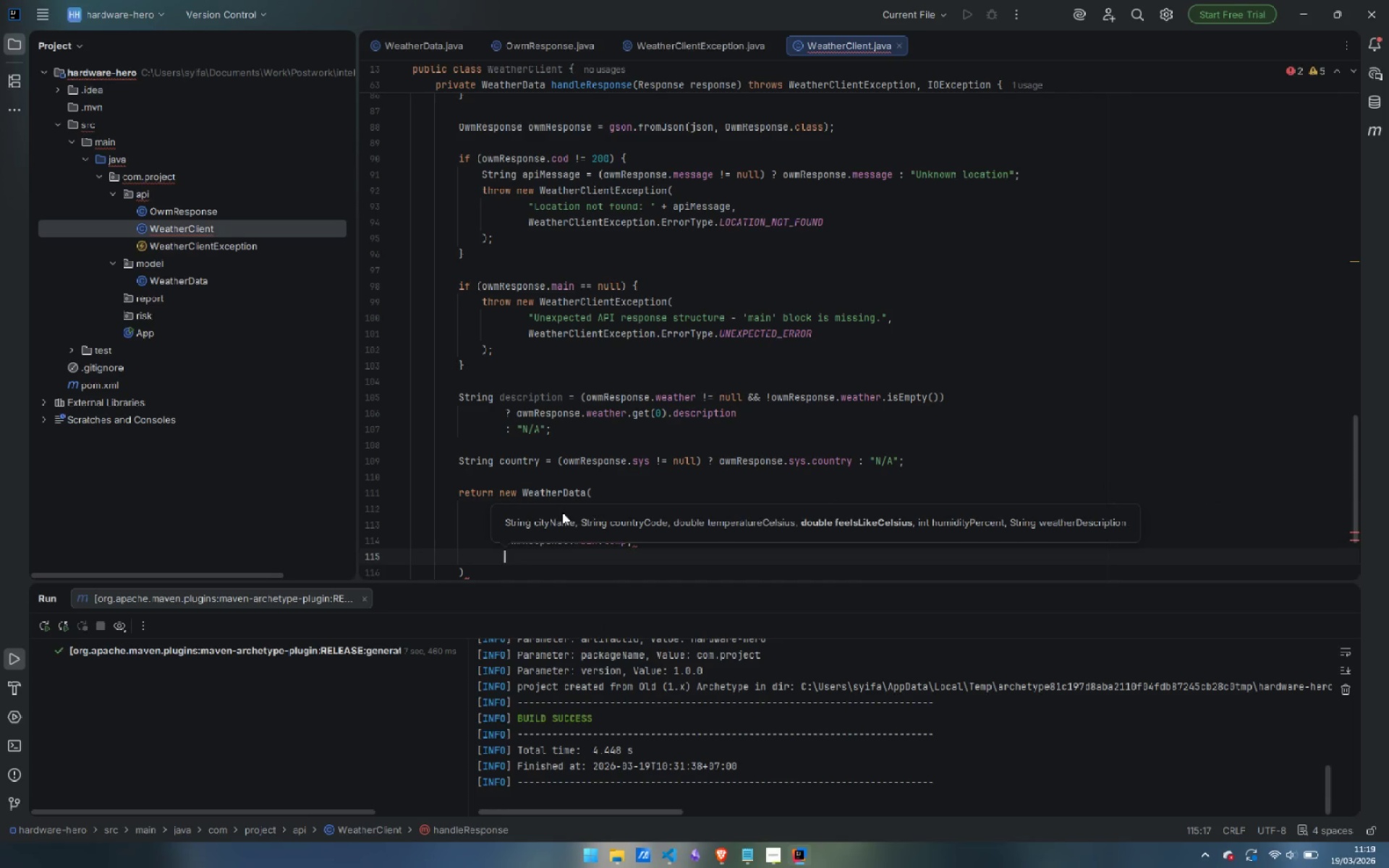 
type(owm)
 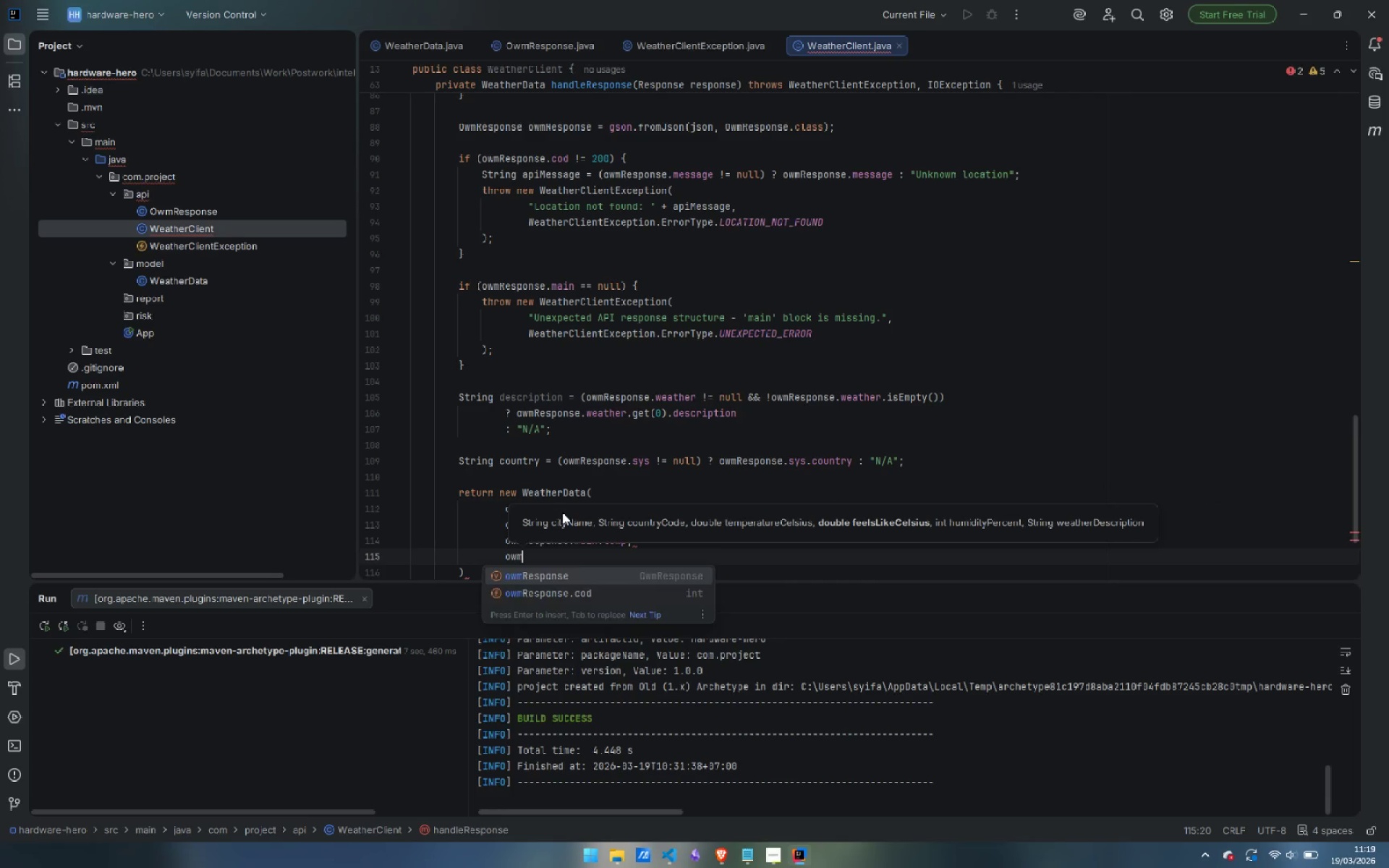 
key(Enter)
 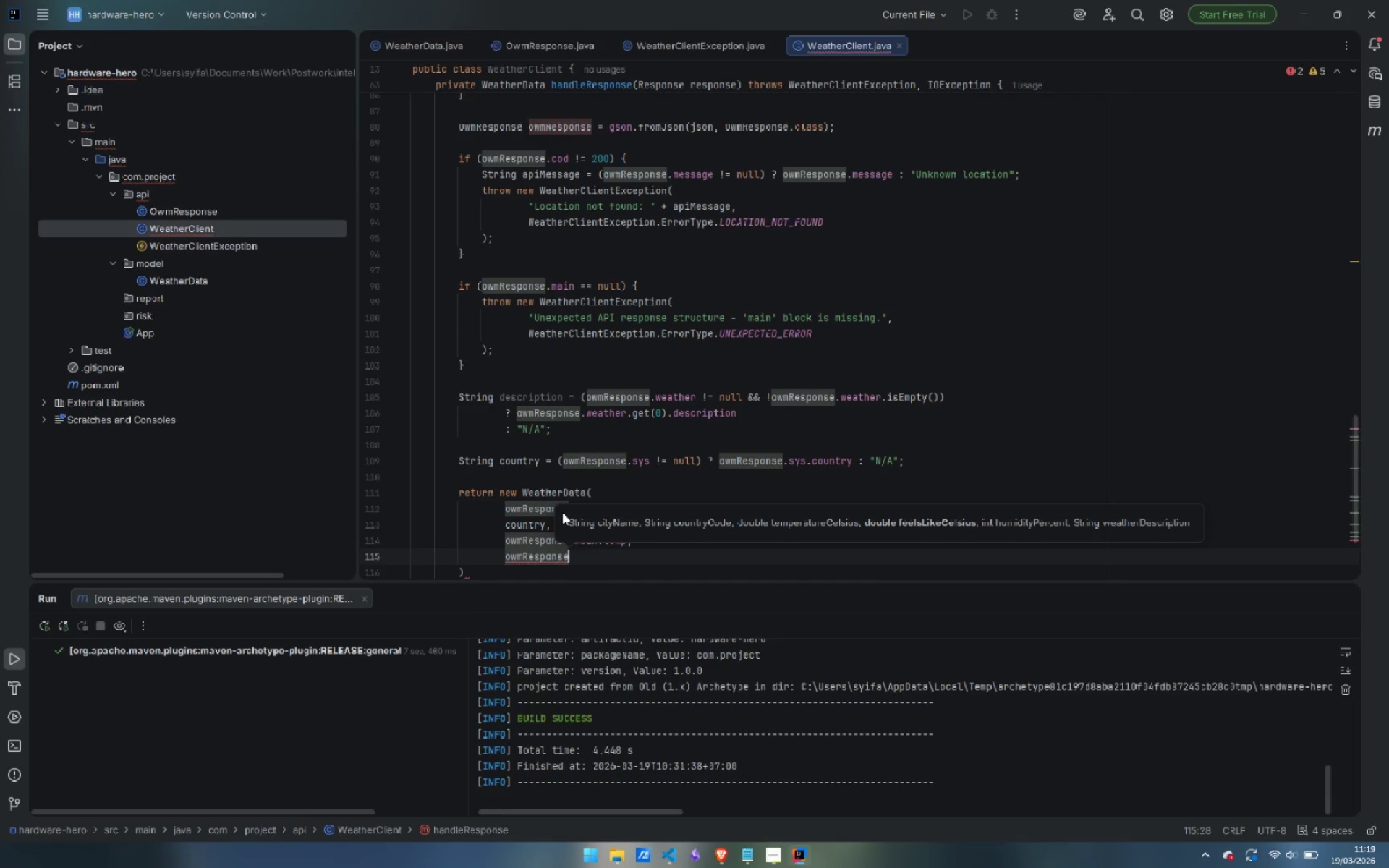 
type(.ma)
 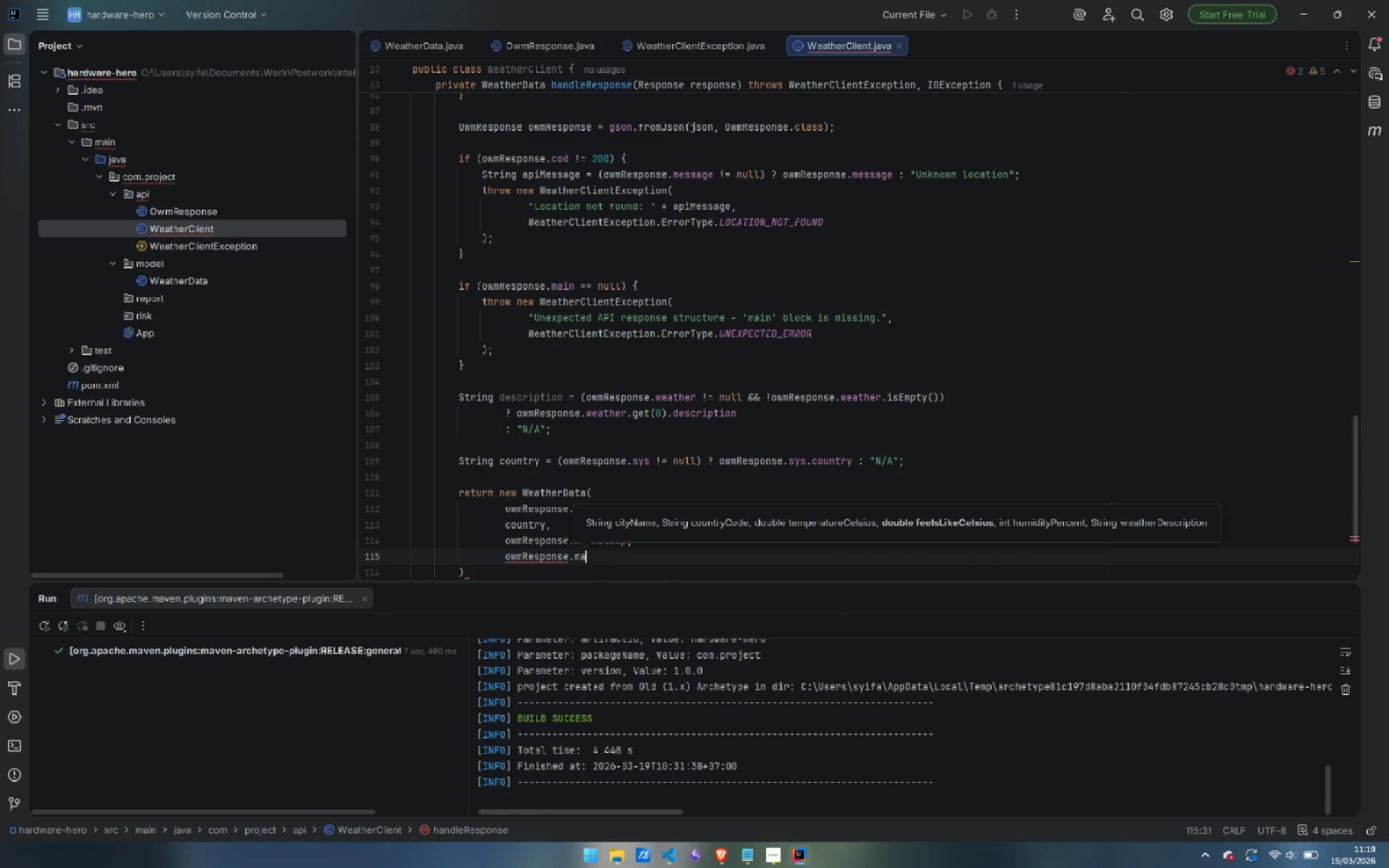 
key(Enter)
 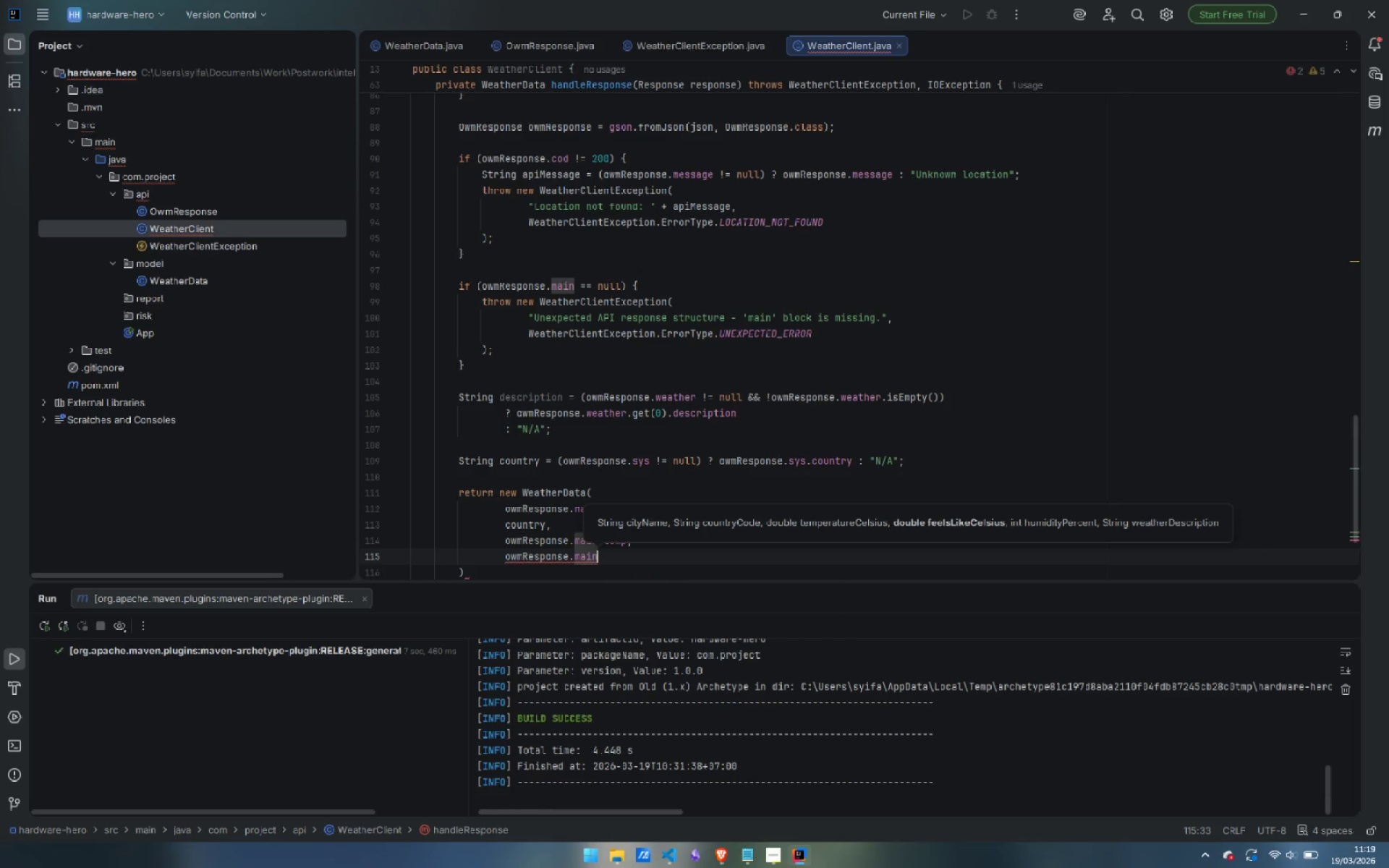 
type(.fe)
 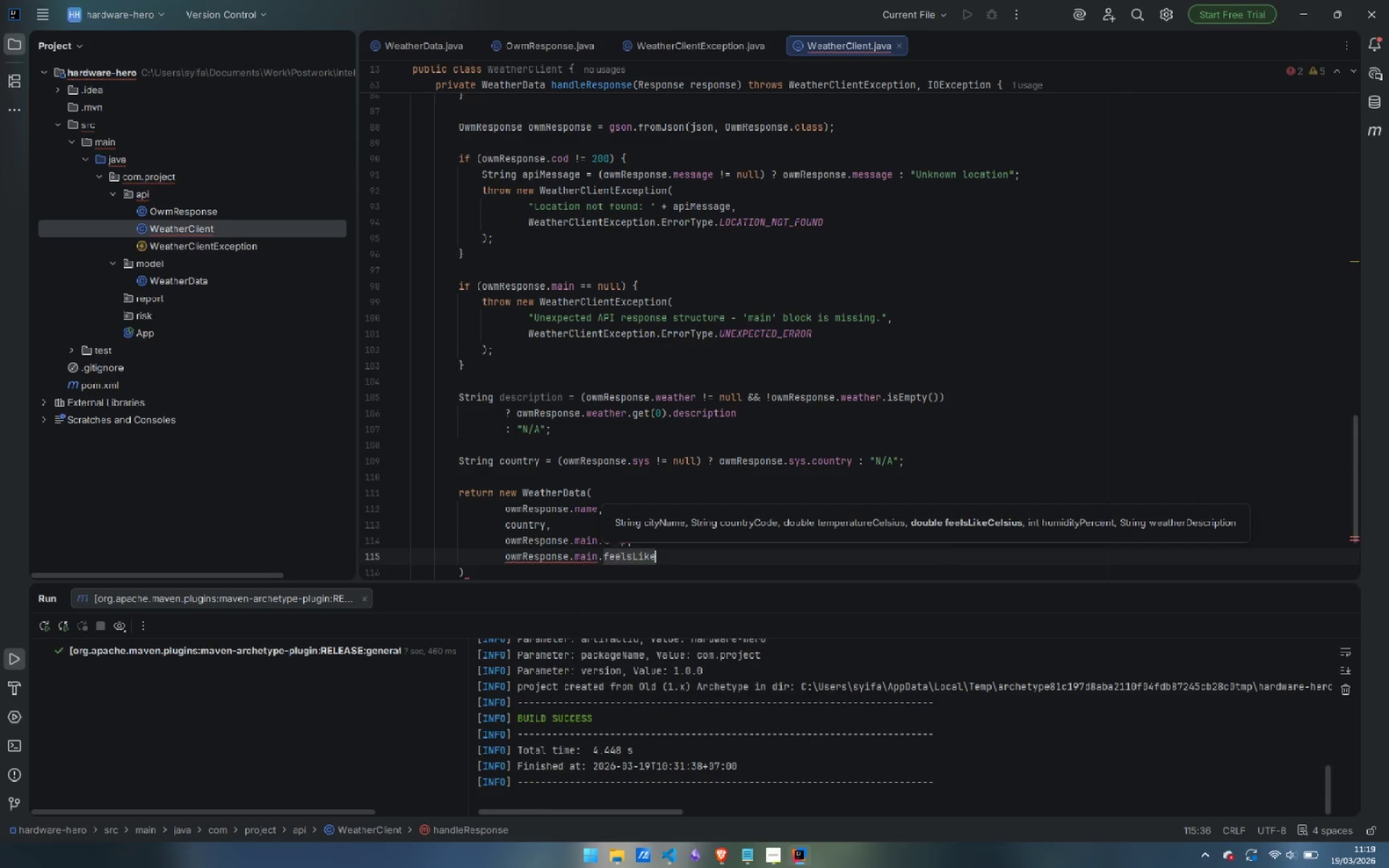 
key(Enter)
 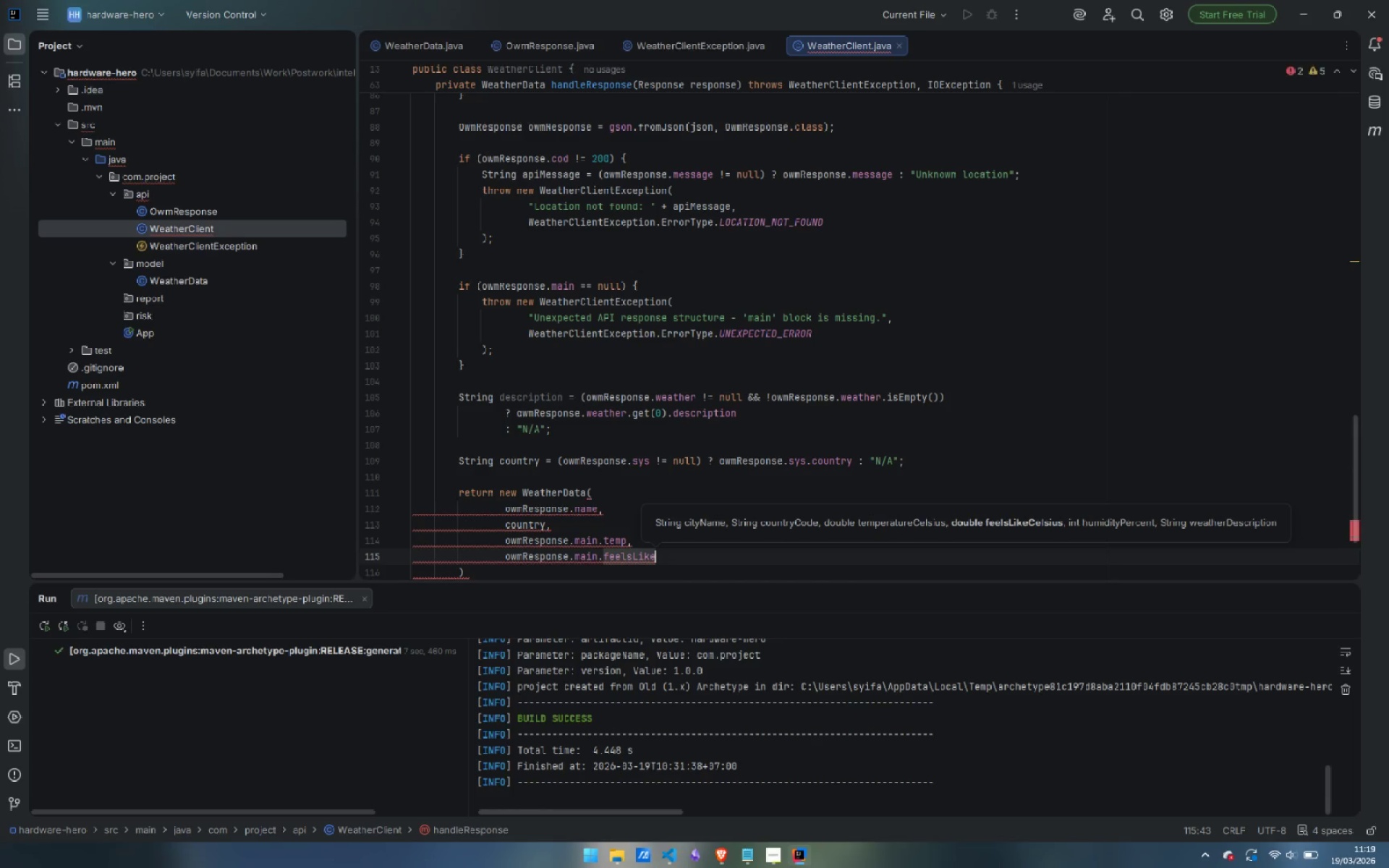 
key(Comma)
 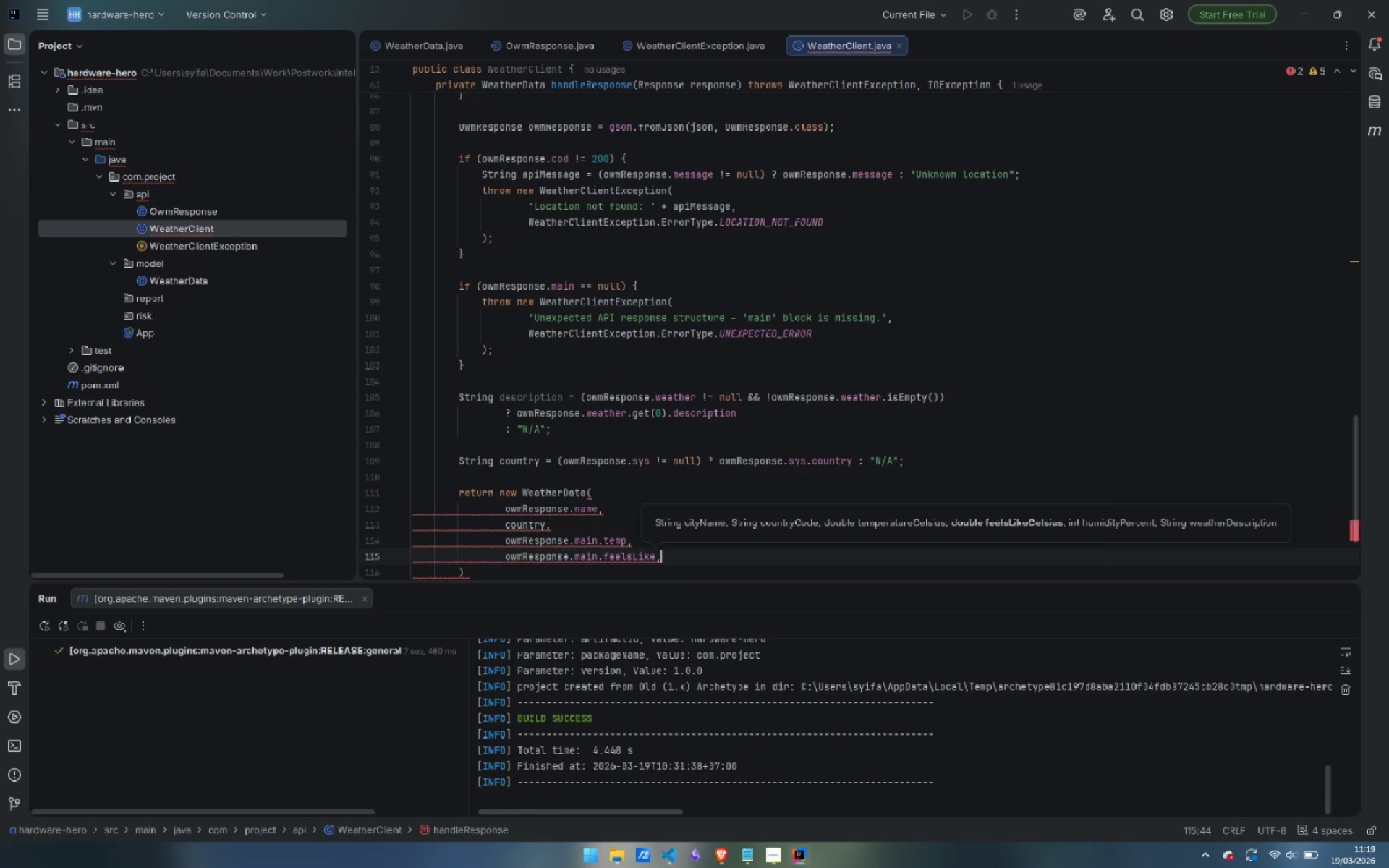 
key(Enter)
 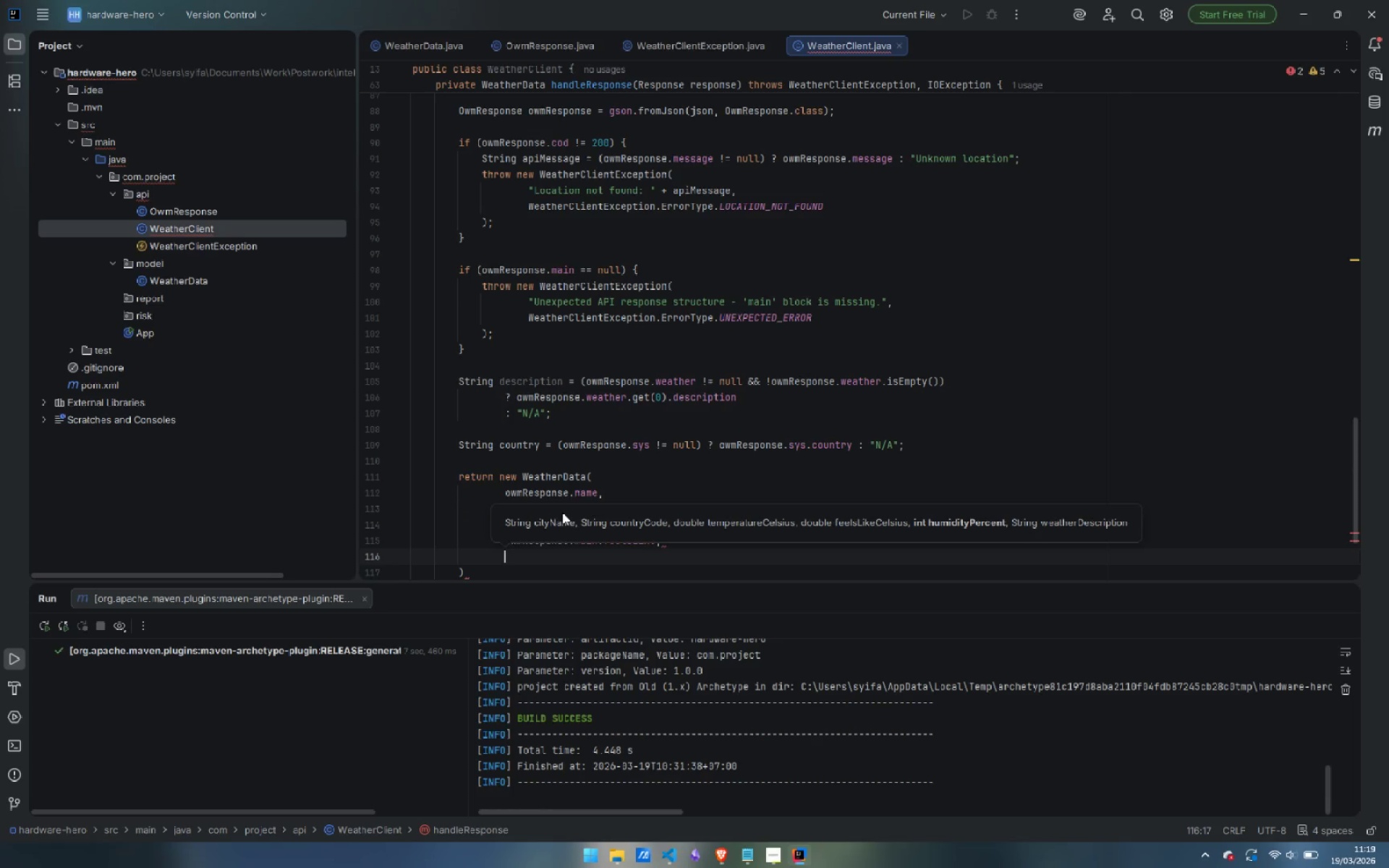 
type(owmRe)
 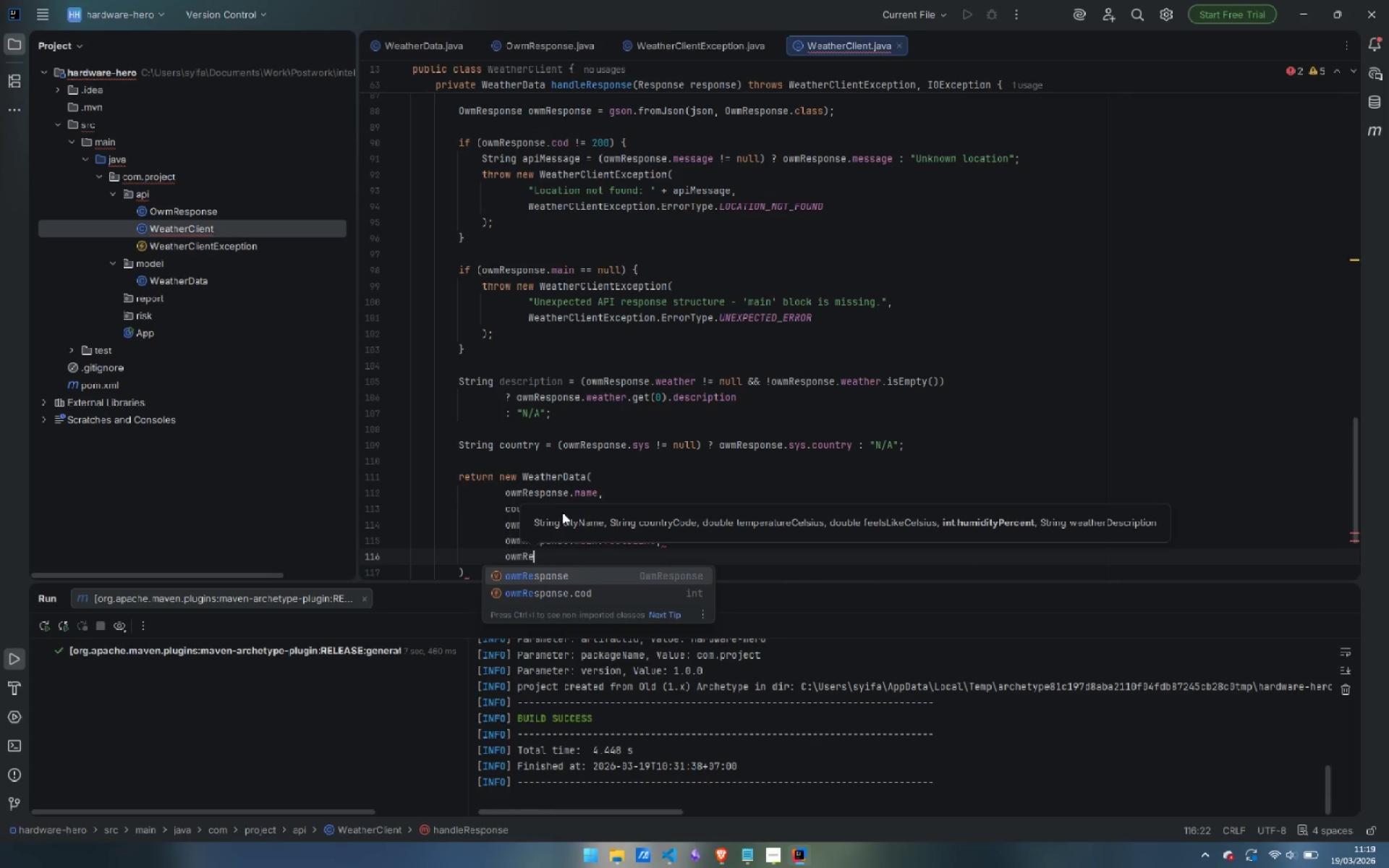 
key(Enter)
 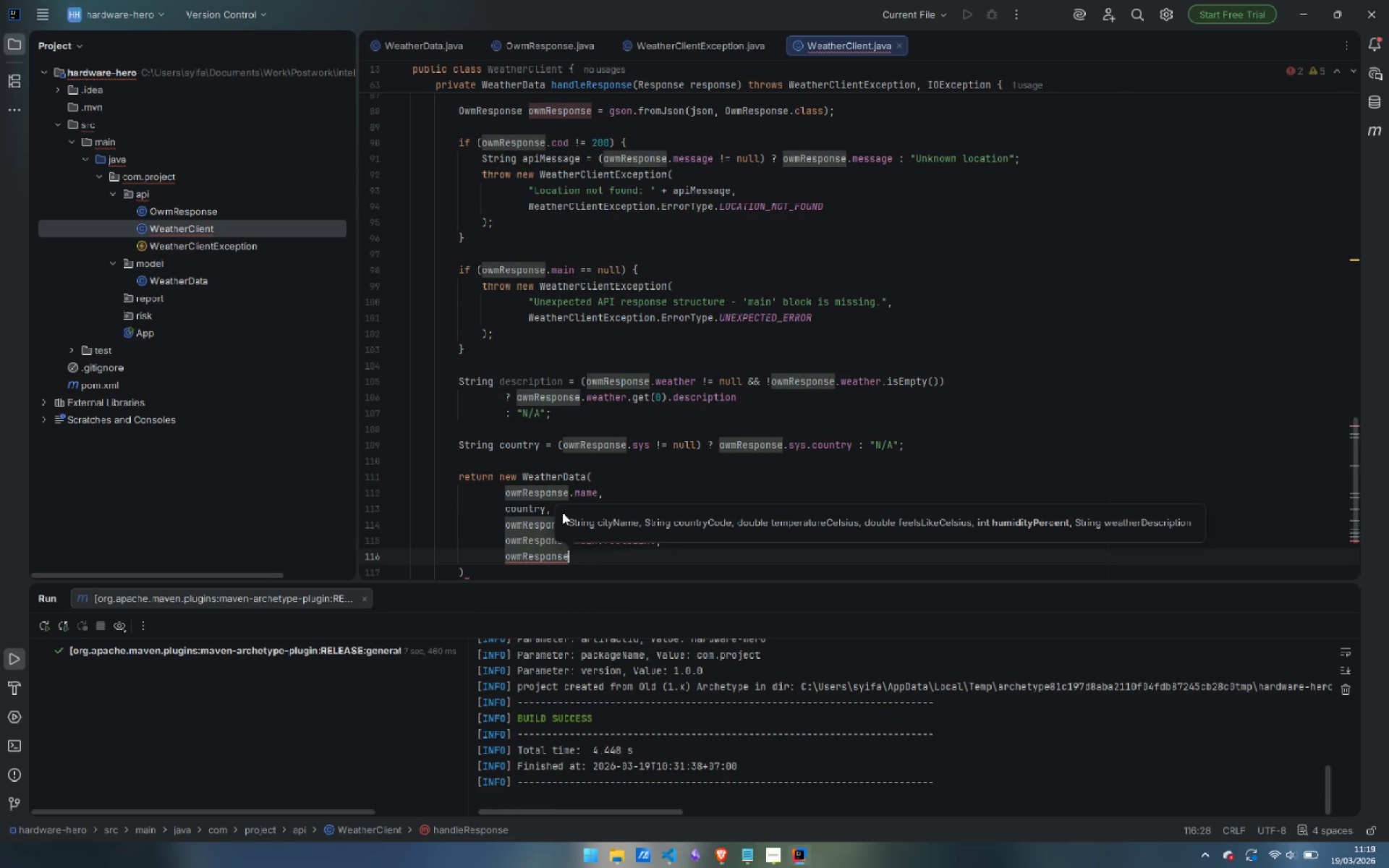 
type(.ma)
 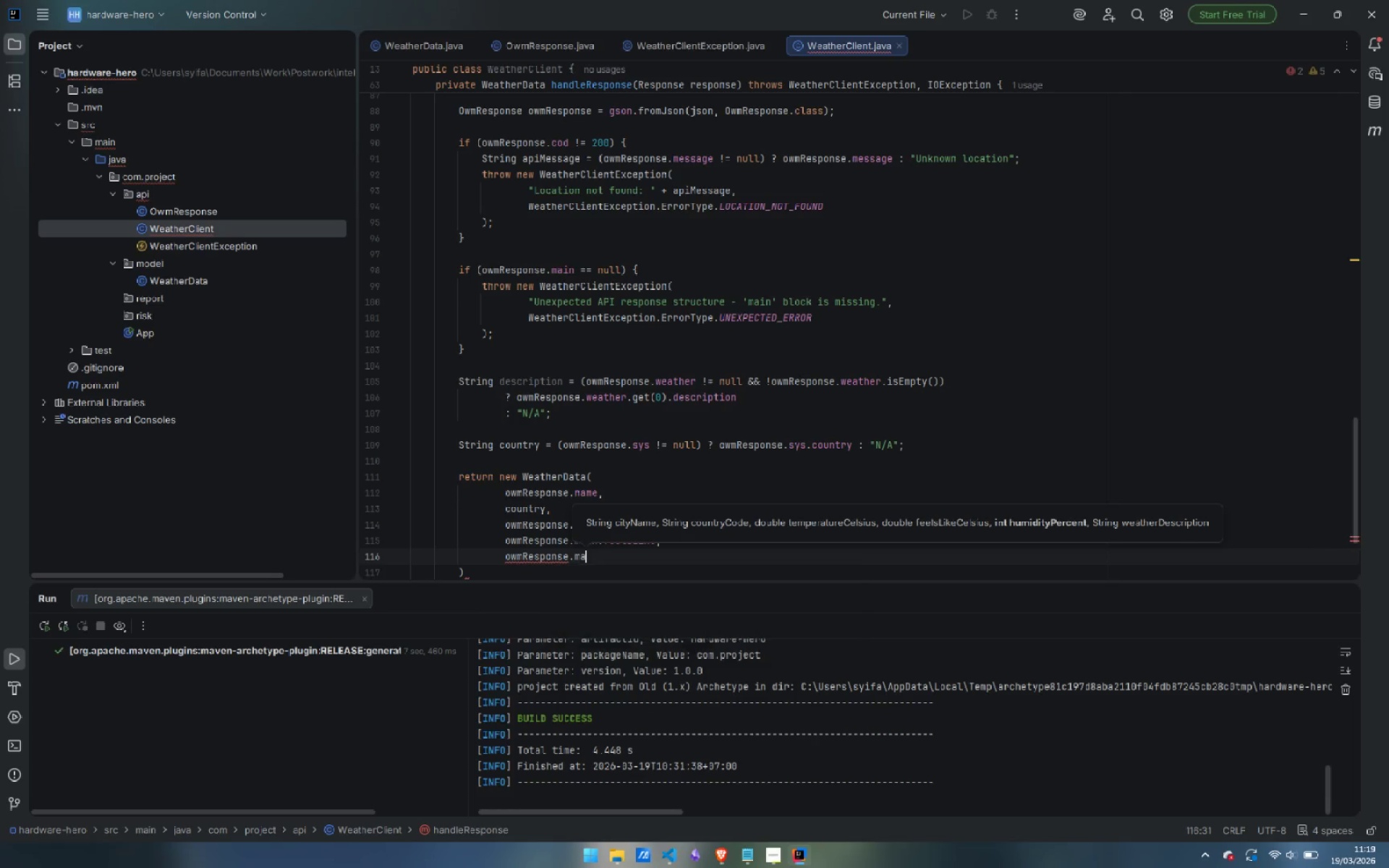 
key(Enter)
 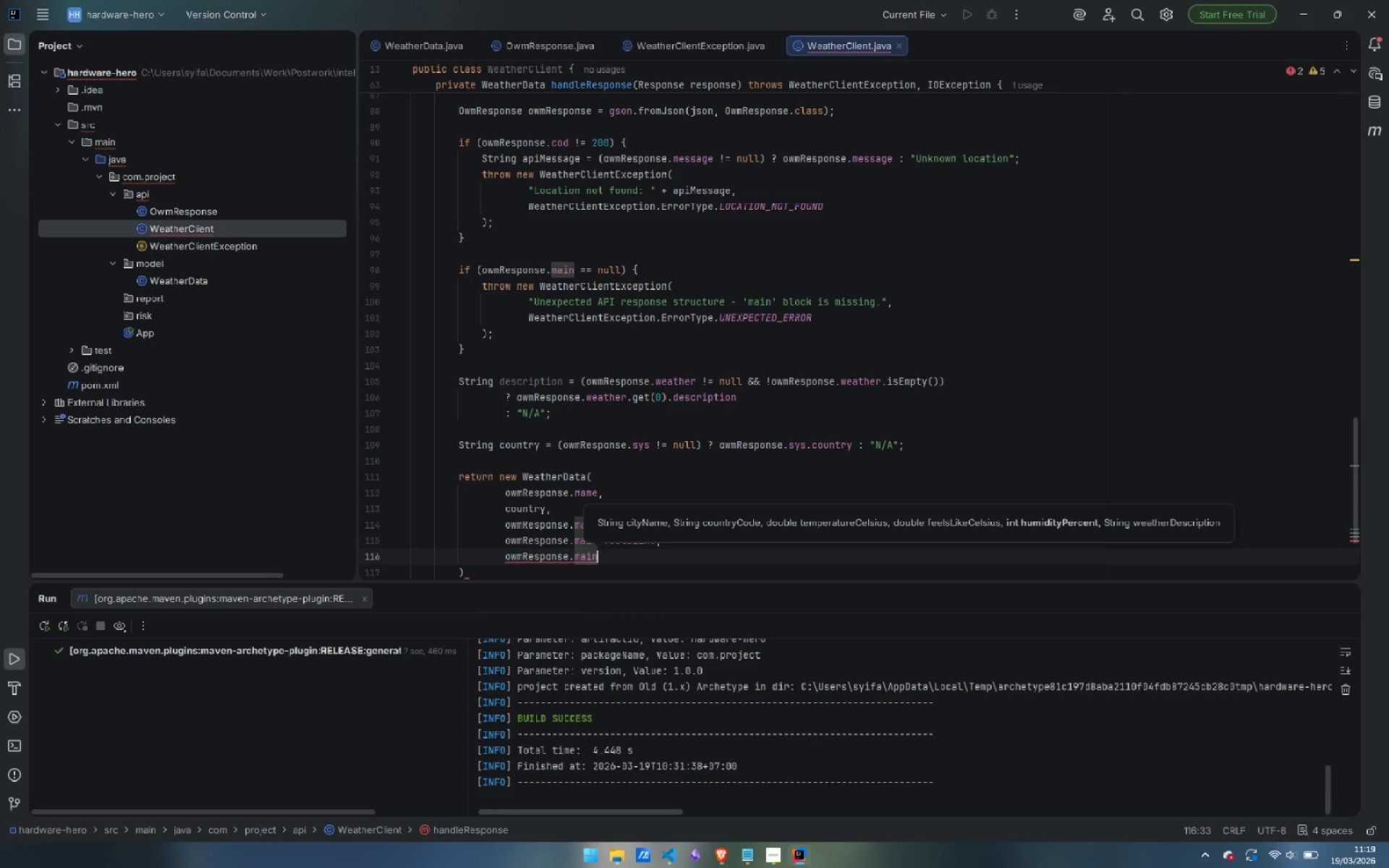 
type(.hu)
 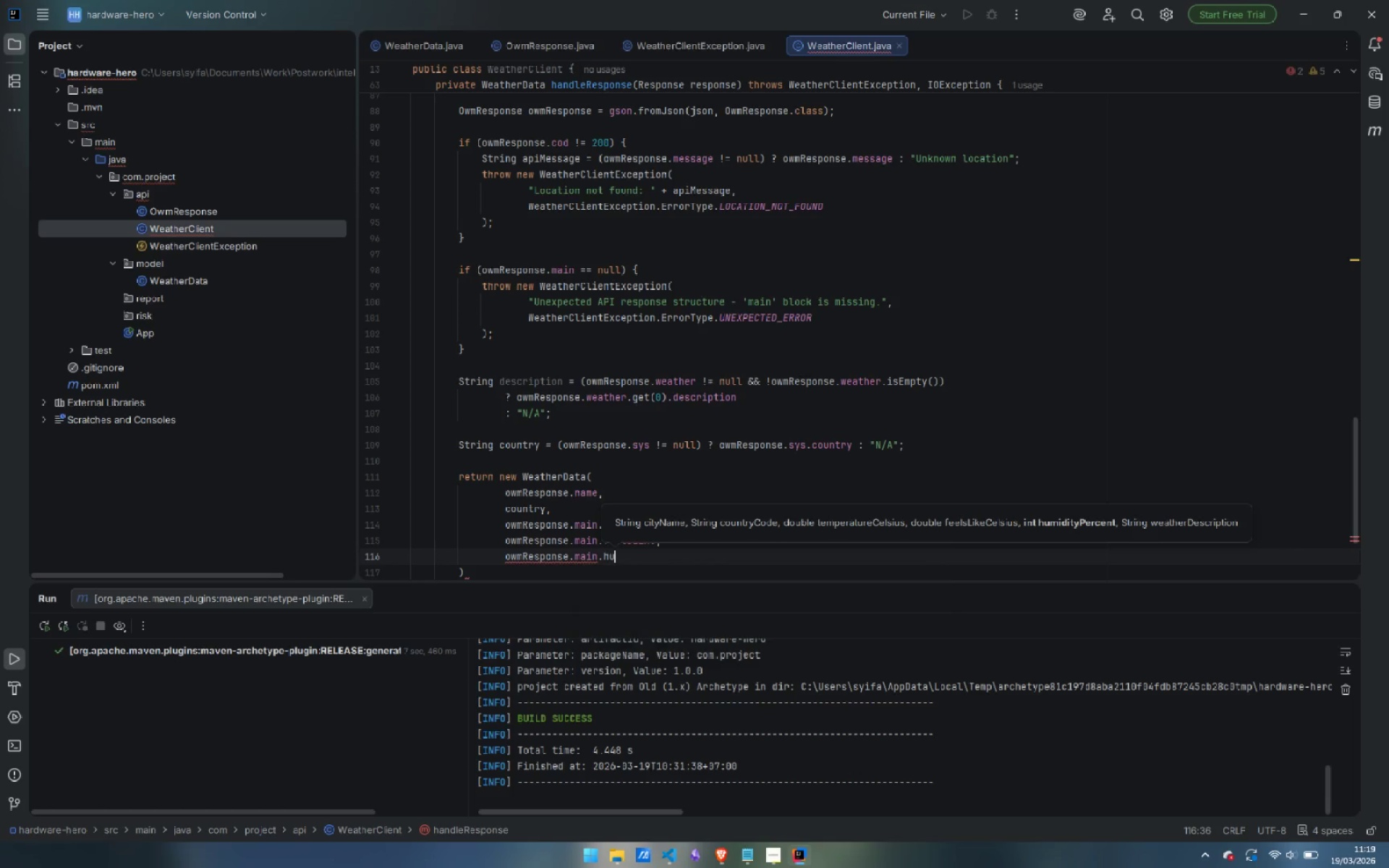 
key(Enter)
 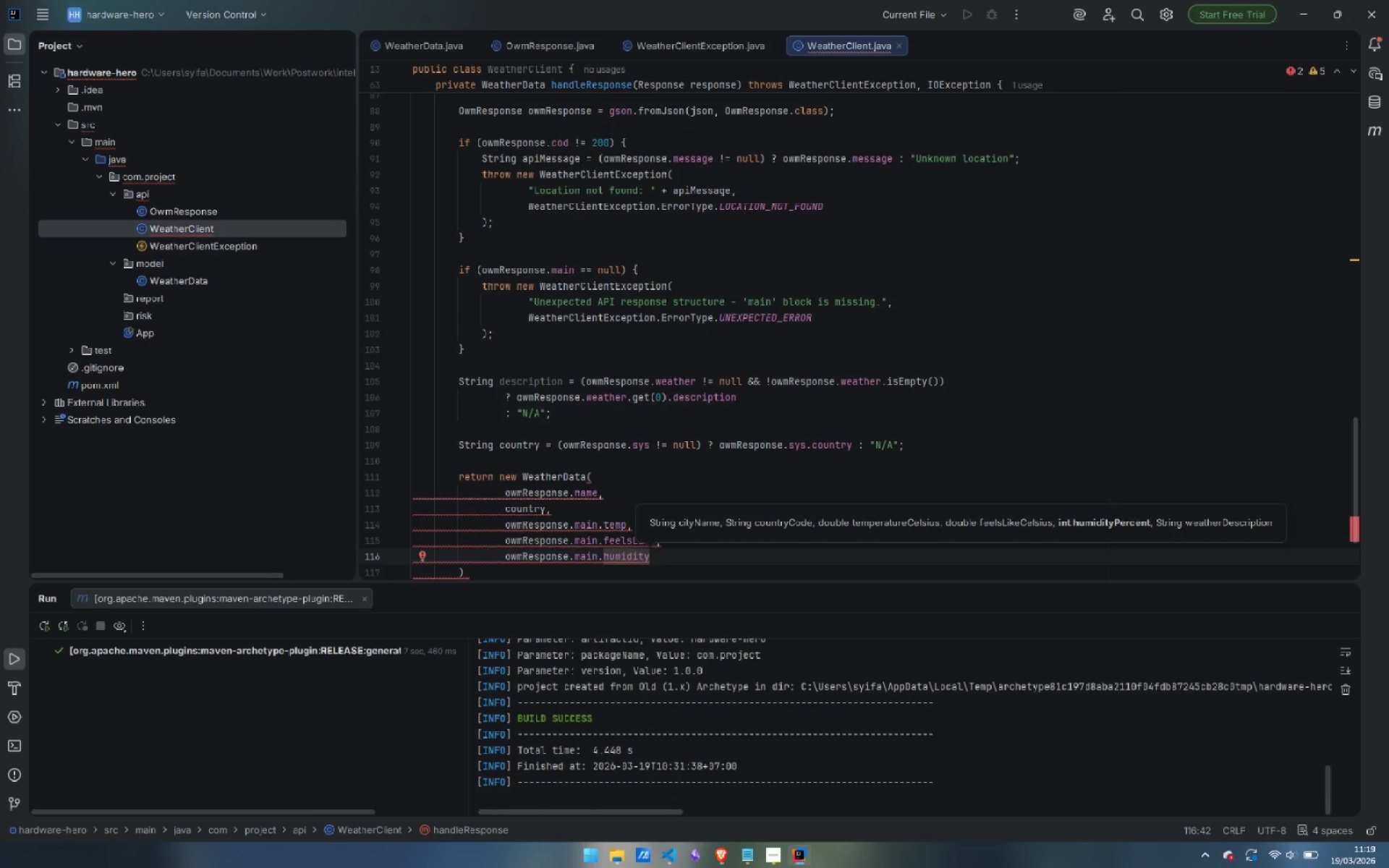 
key(Comma)
 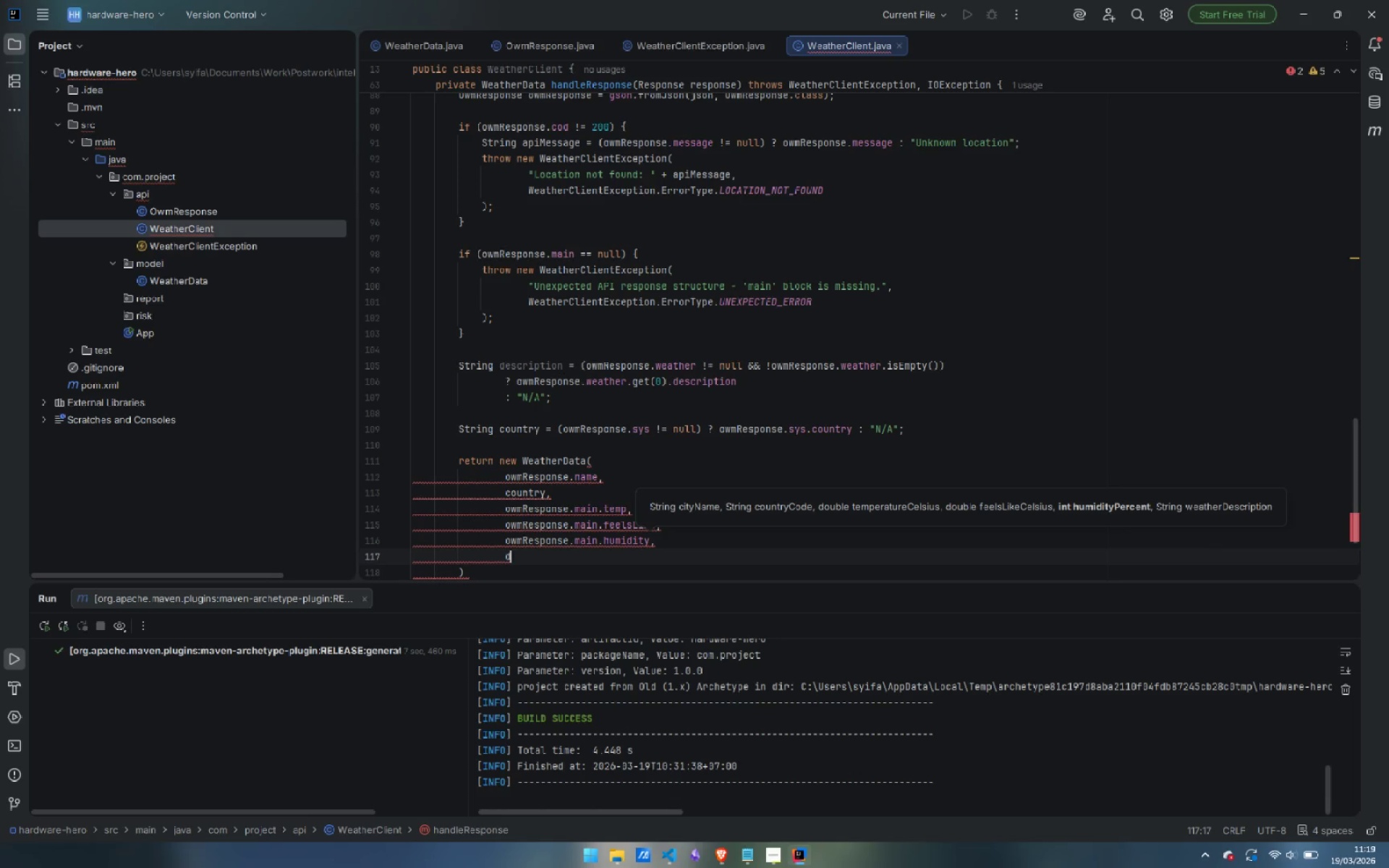 
key(Enter)
 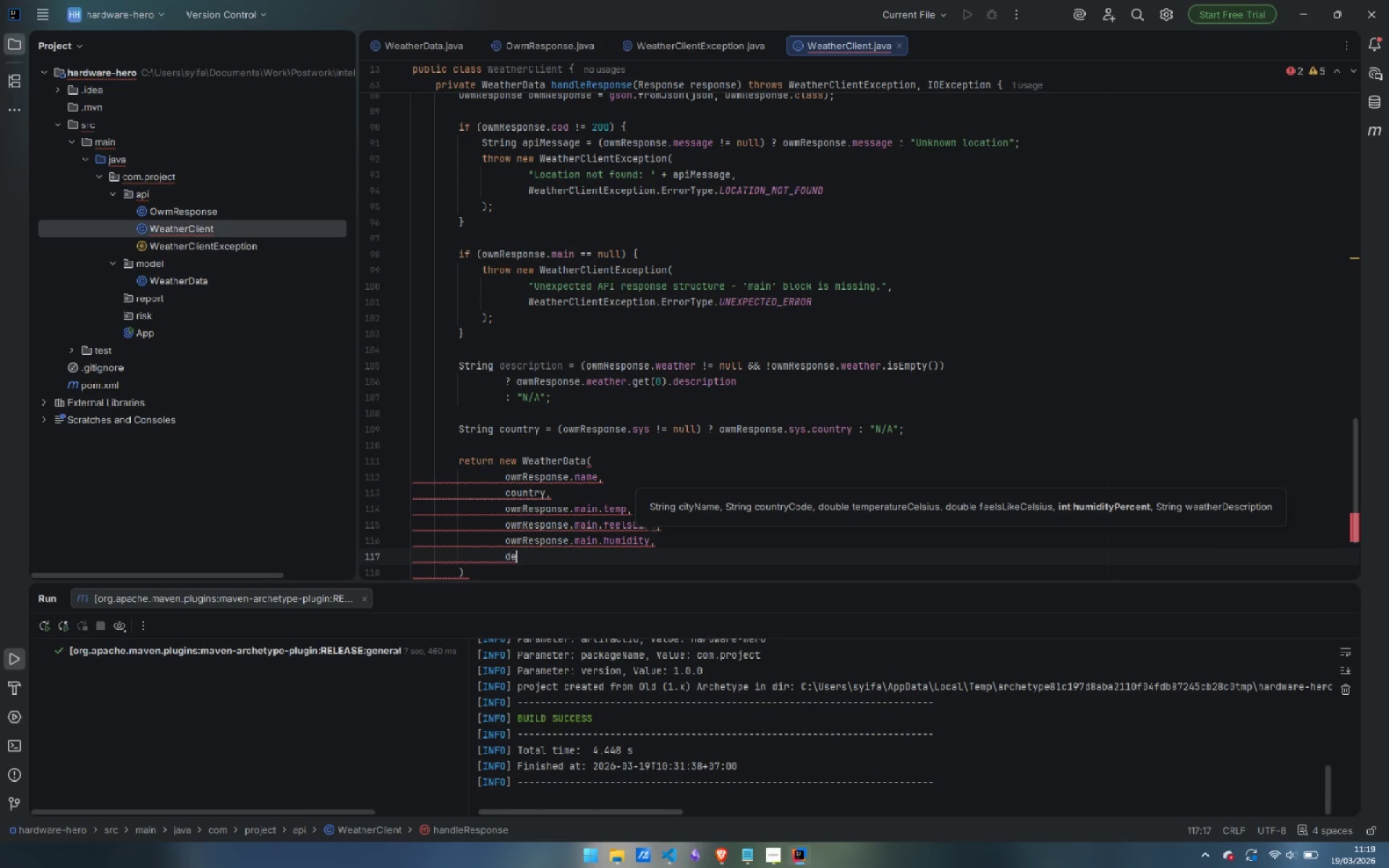 
type(desc)
 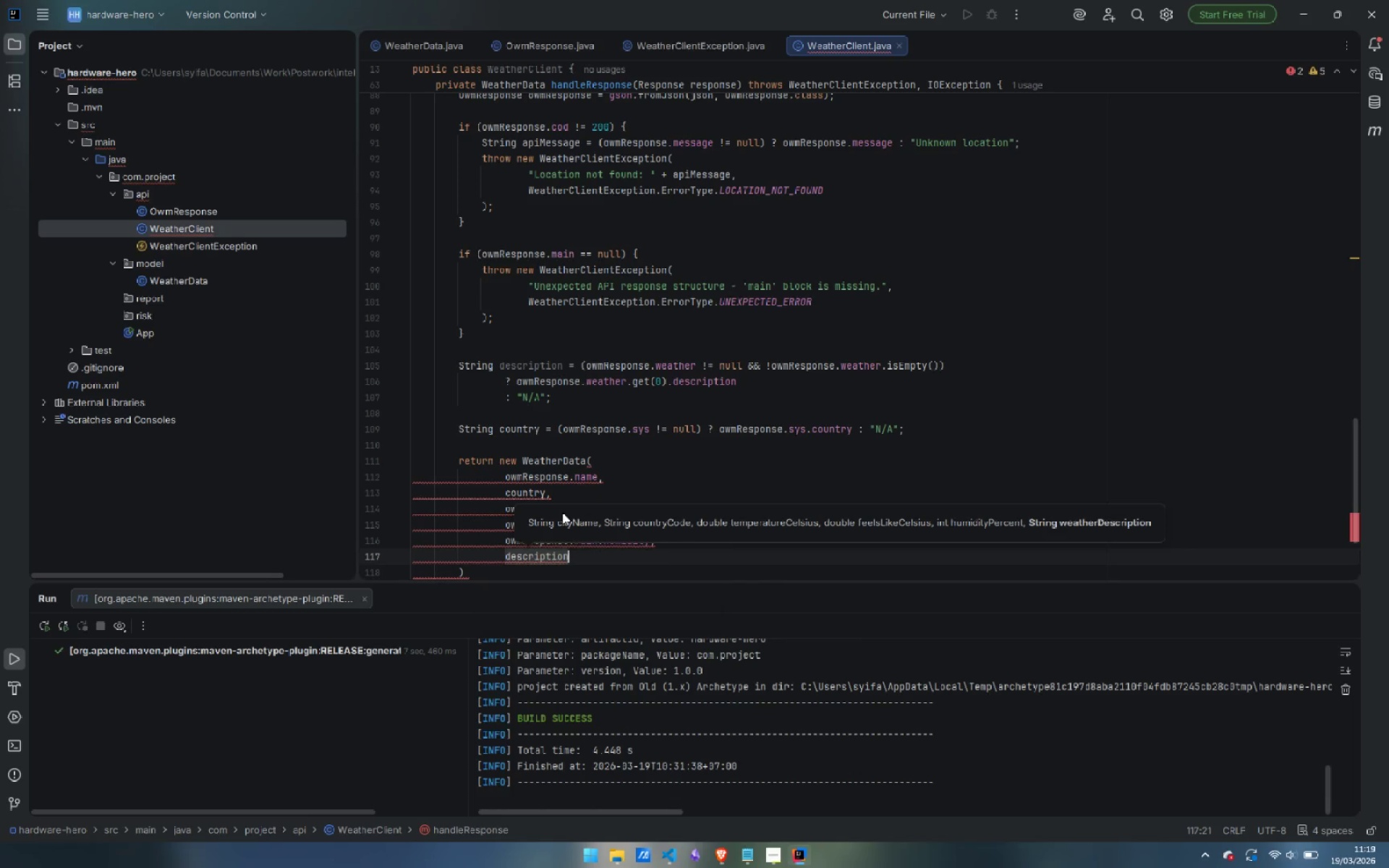 
key(Enter)
 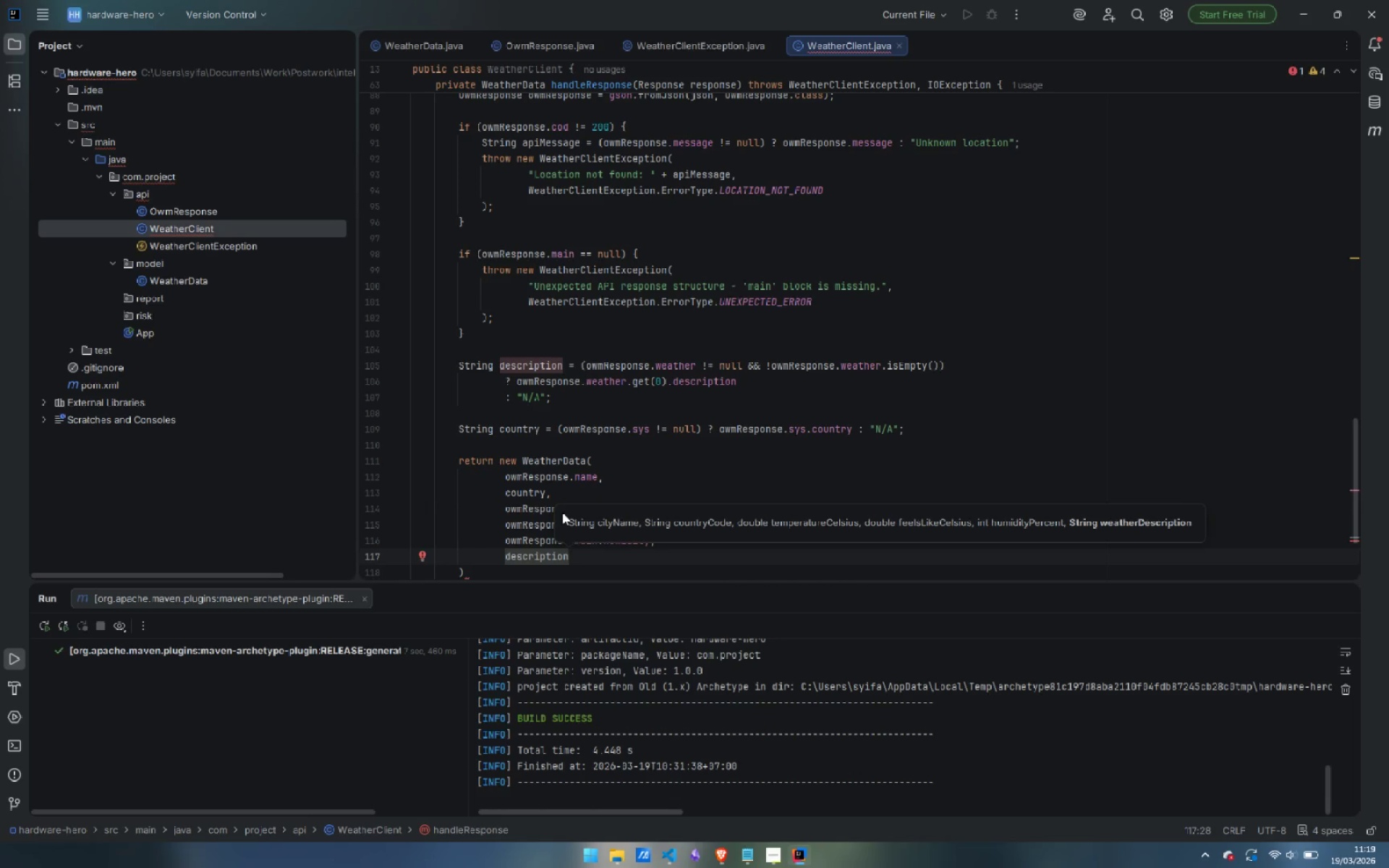 
key(ArrowDown)
 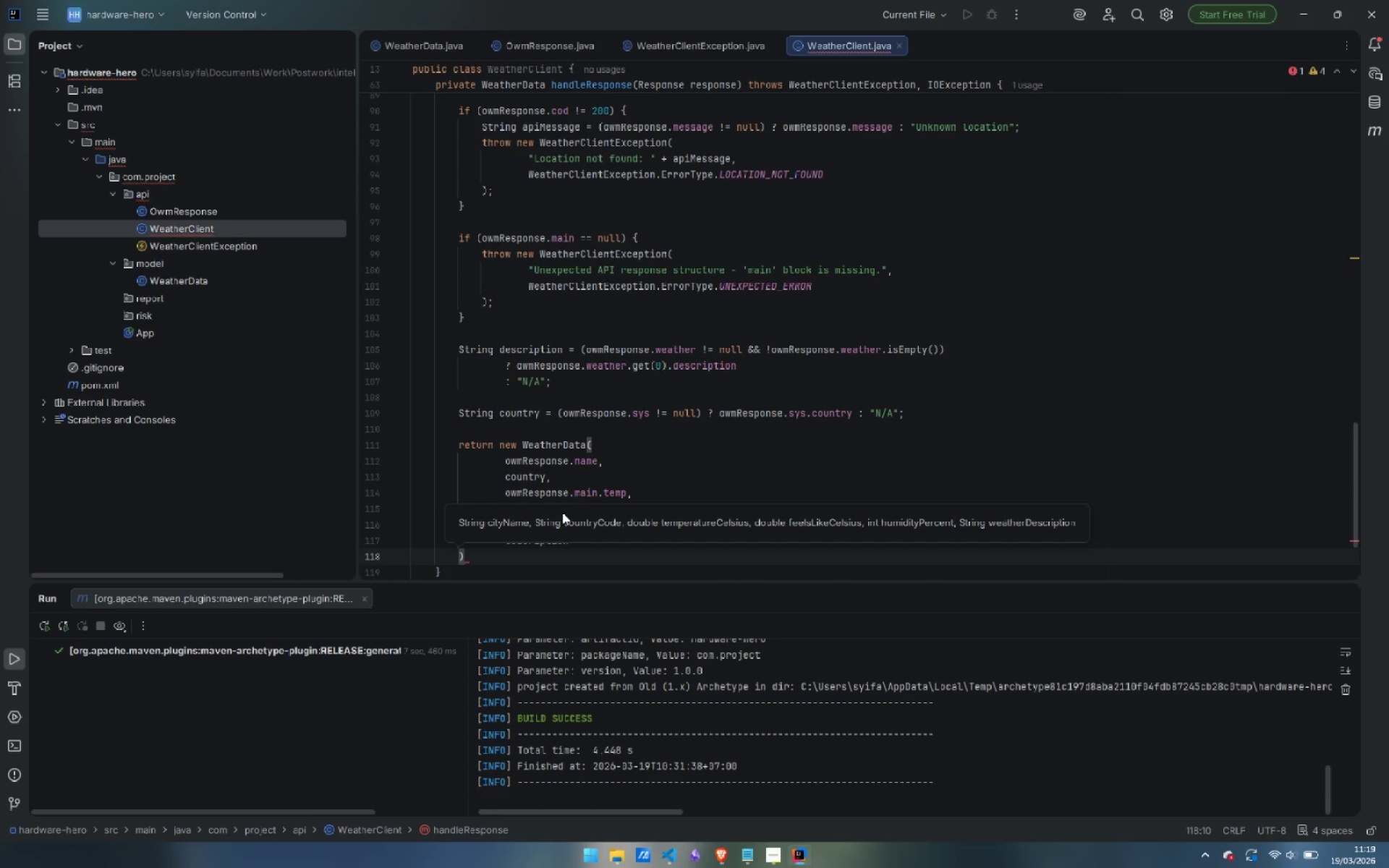 
key(Semicolon)
 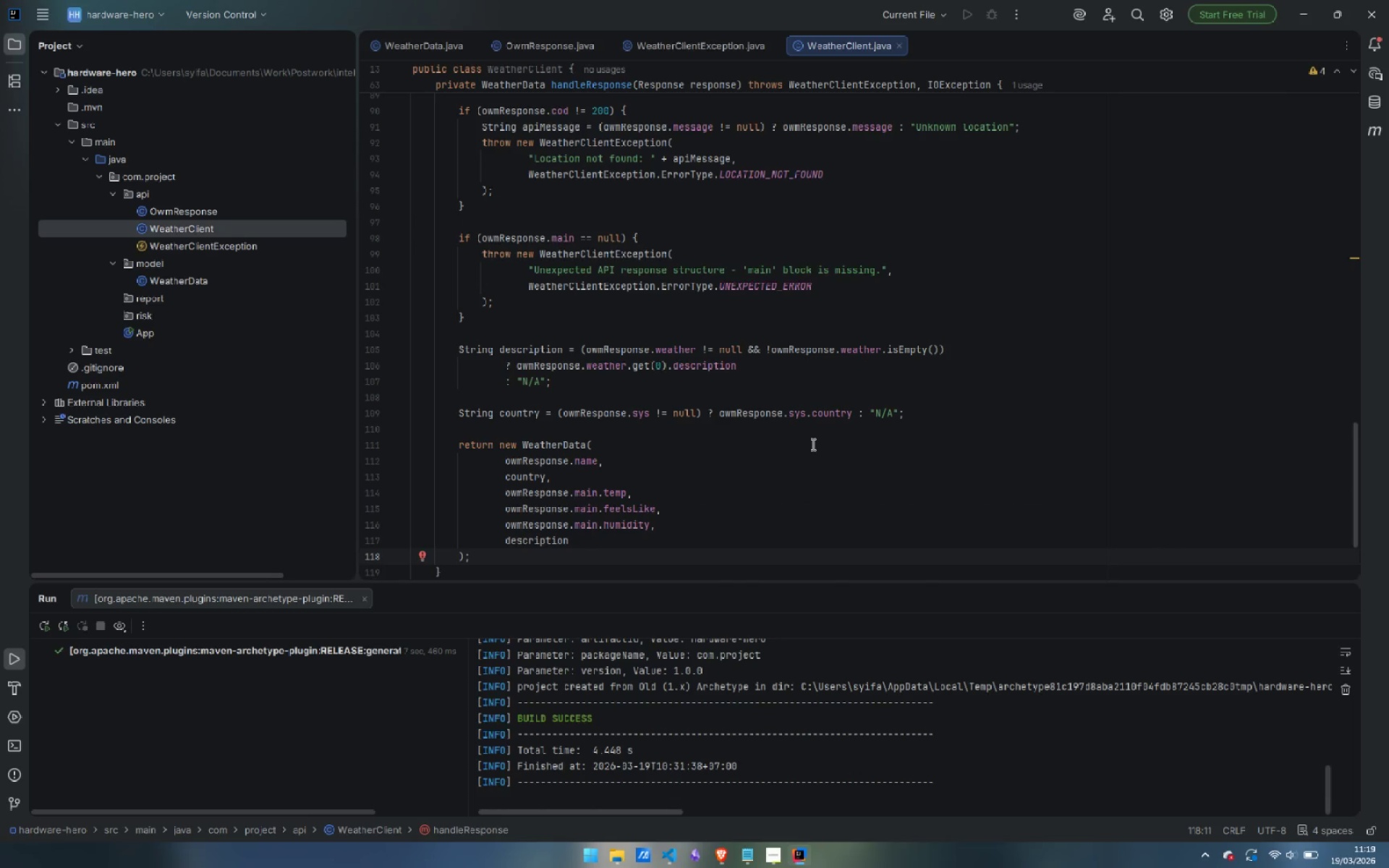 
scroll: coordinate [835, 437], scroll_direction: up, amount: 34.0
 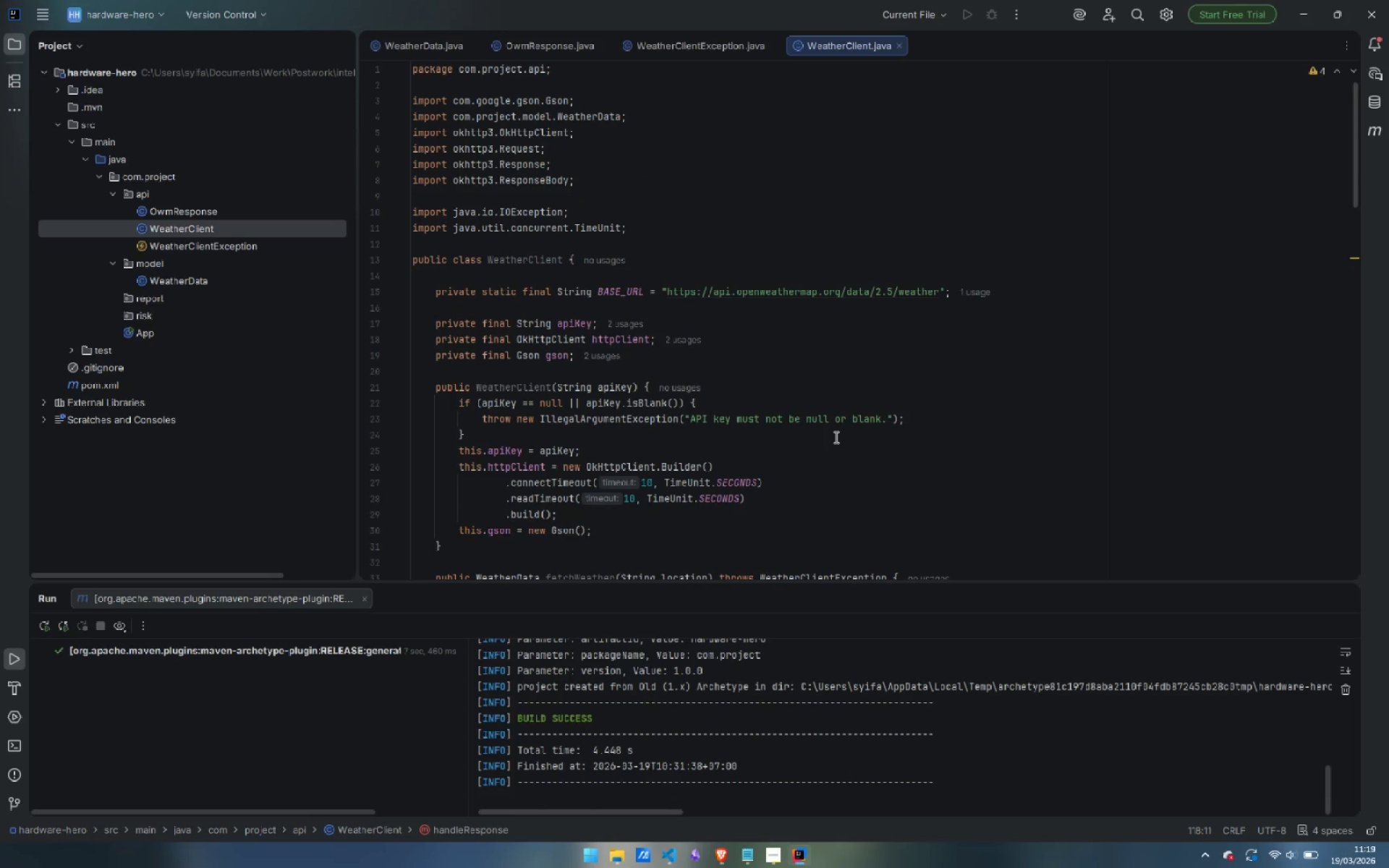 
wait(5.08)
 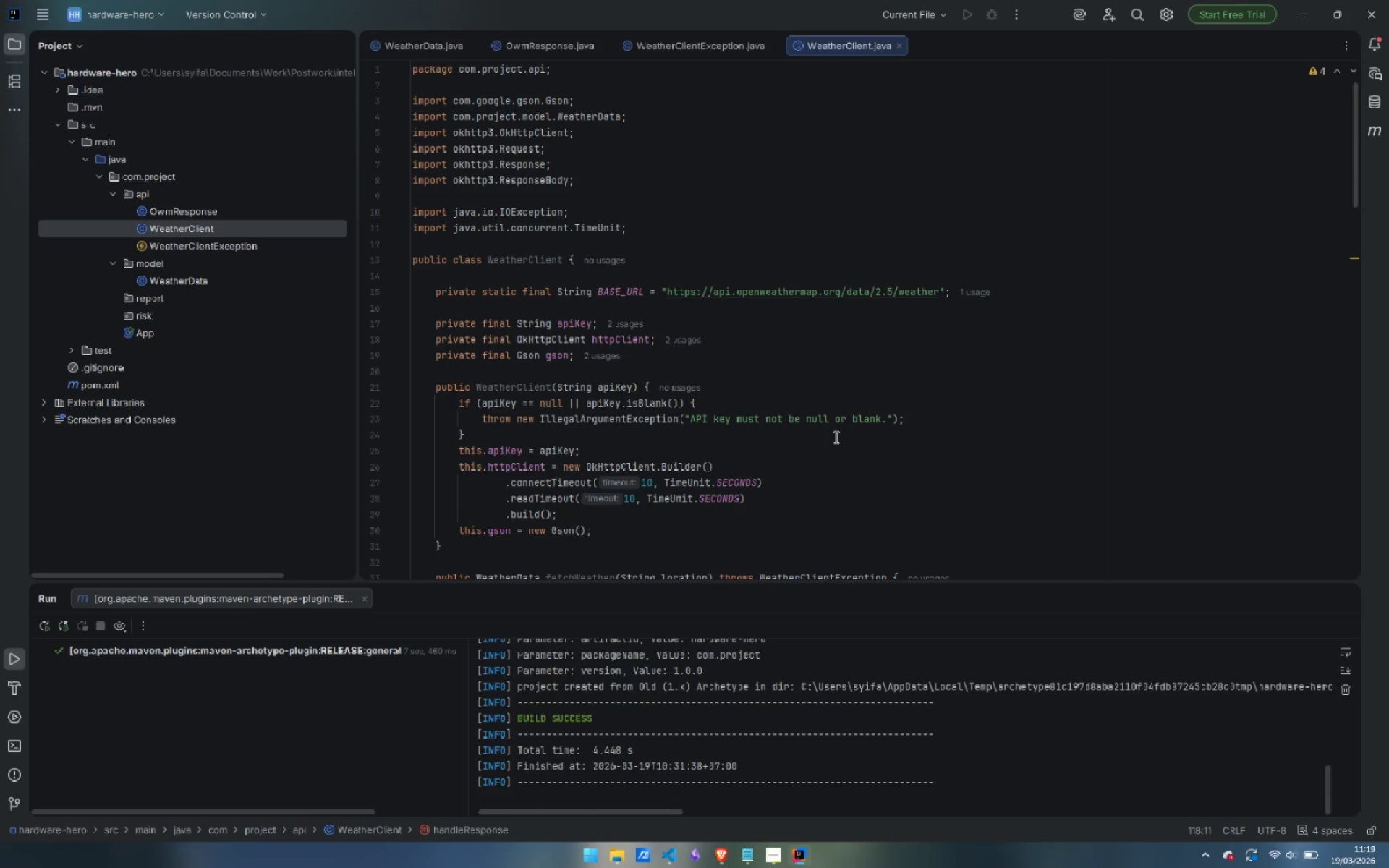 
left_click([446, 244])
 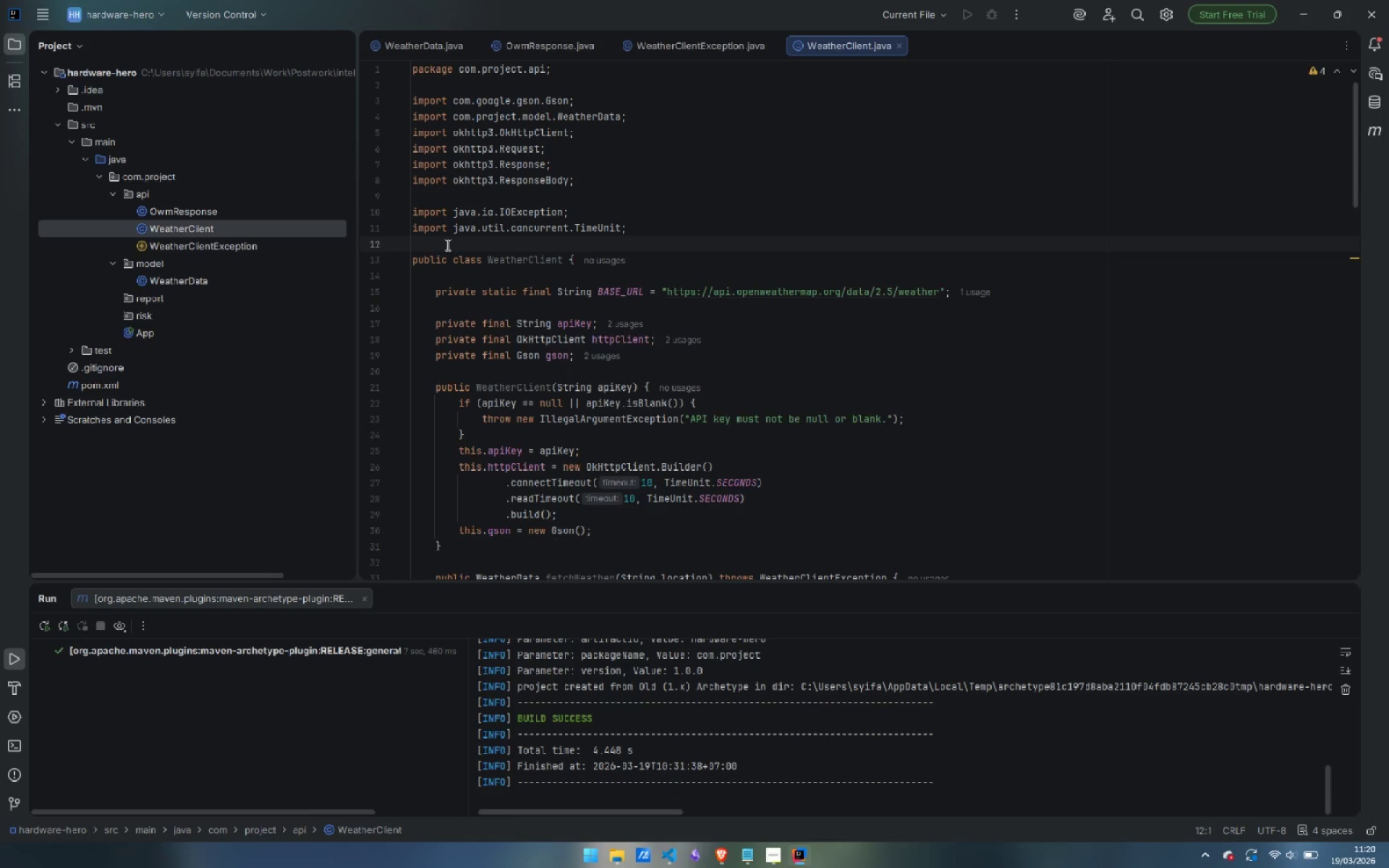 
key(Enter)
 